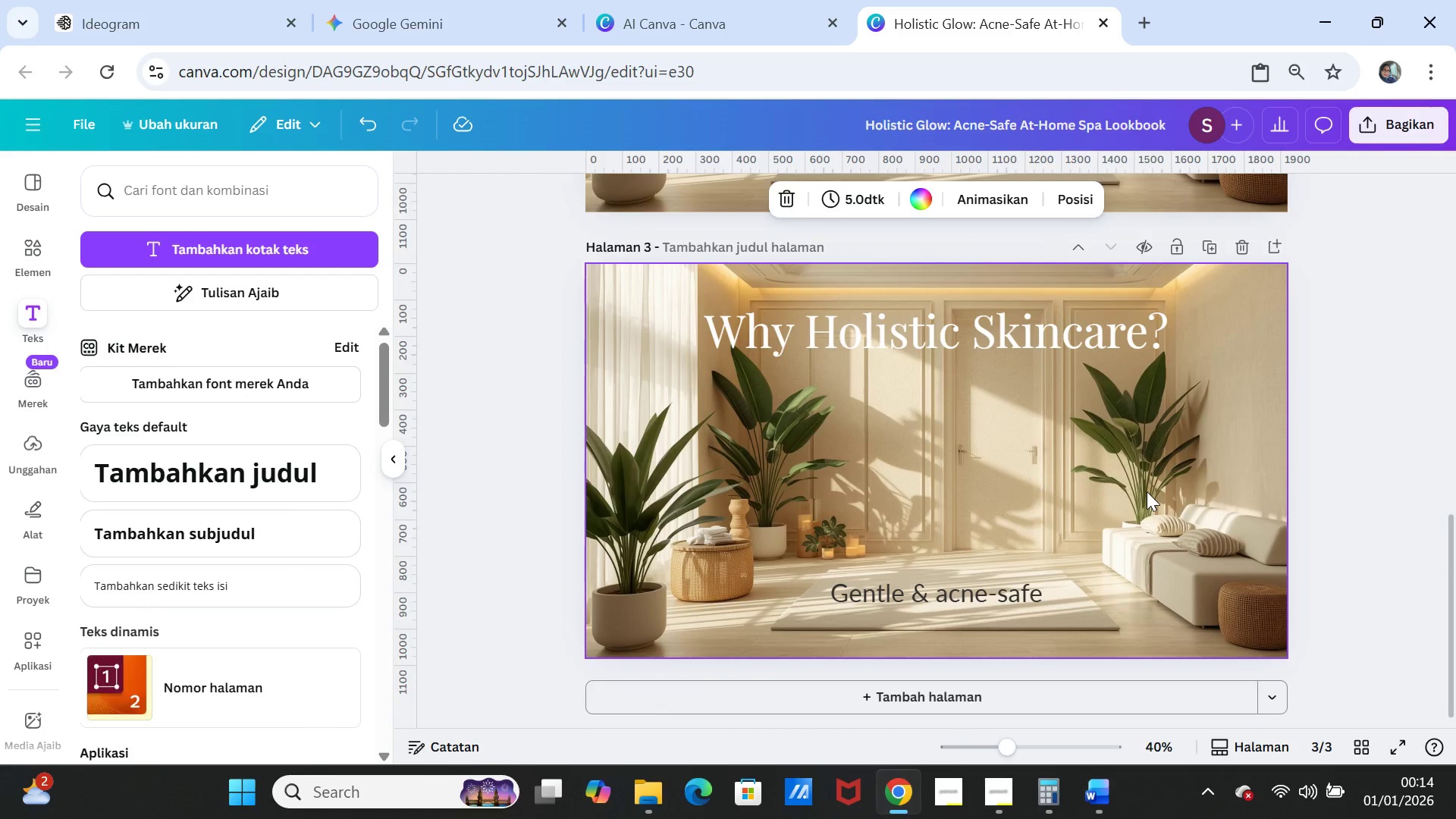 
left_click([1147, 491])
 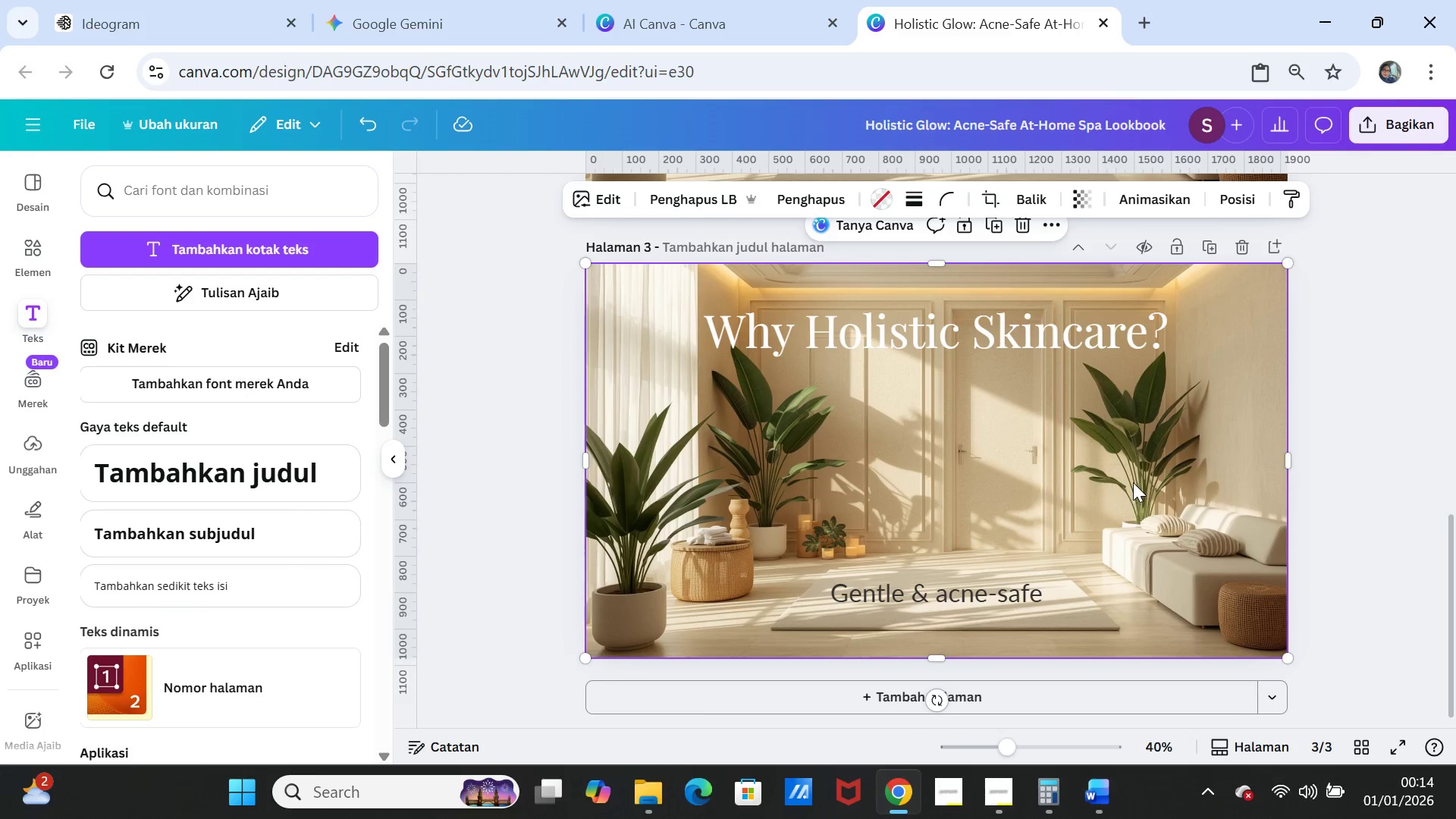 
key(Delete)
 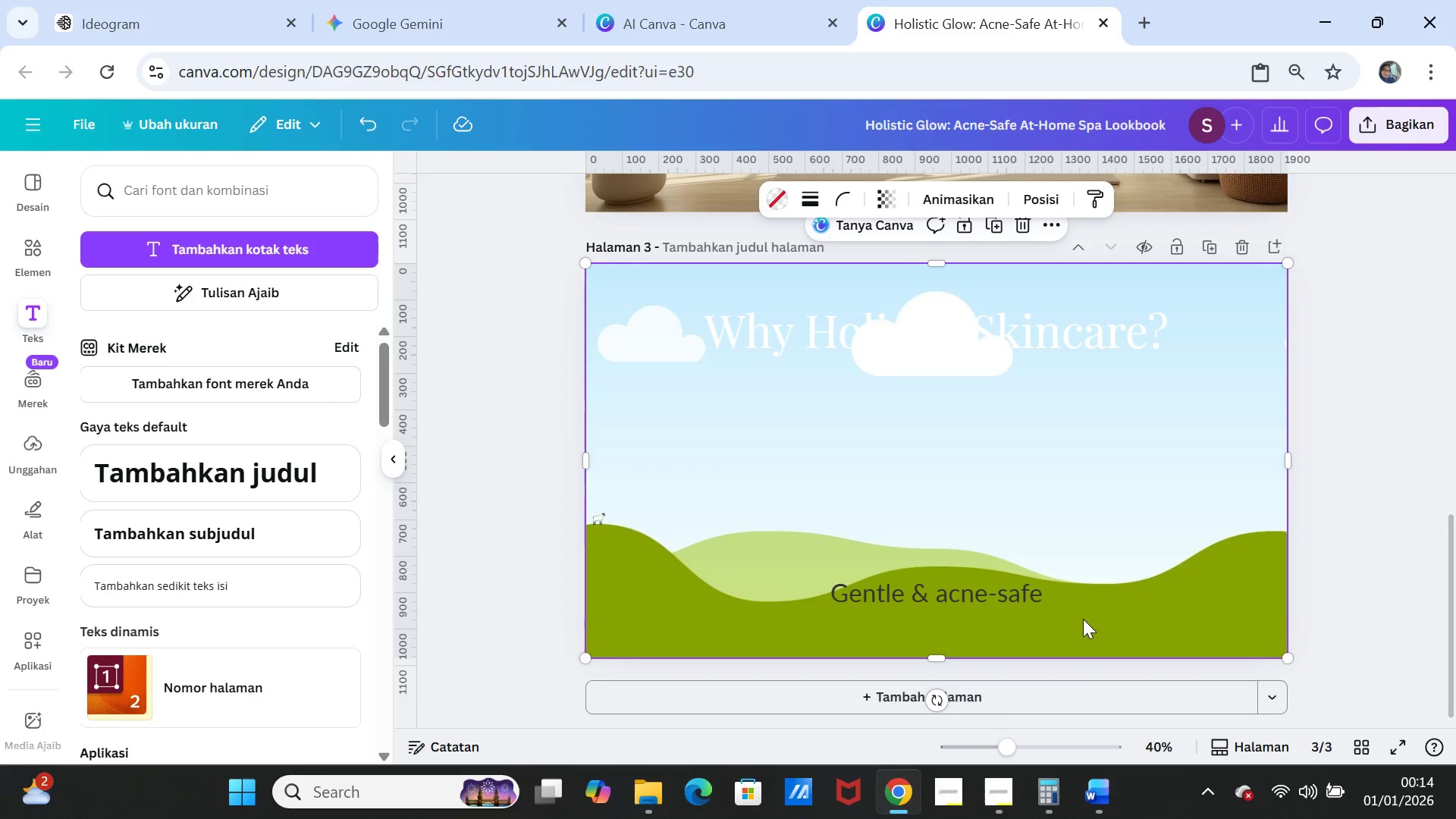 
left_click([1101, 795])
 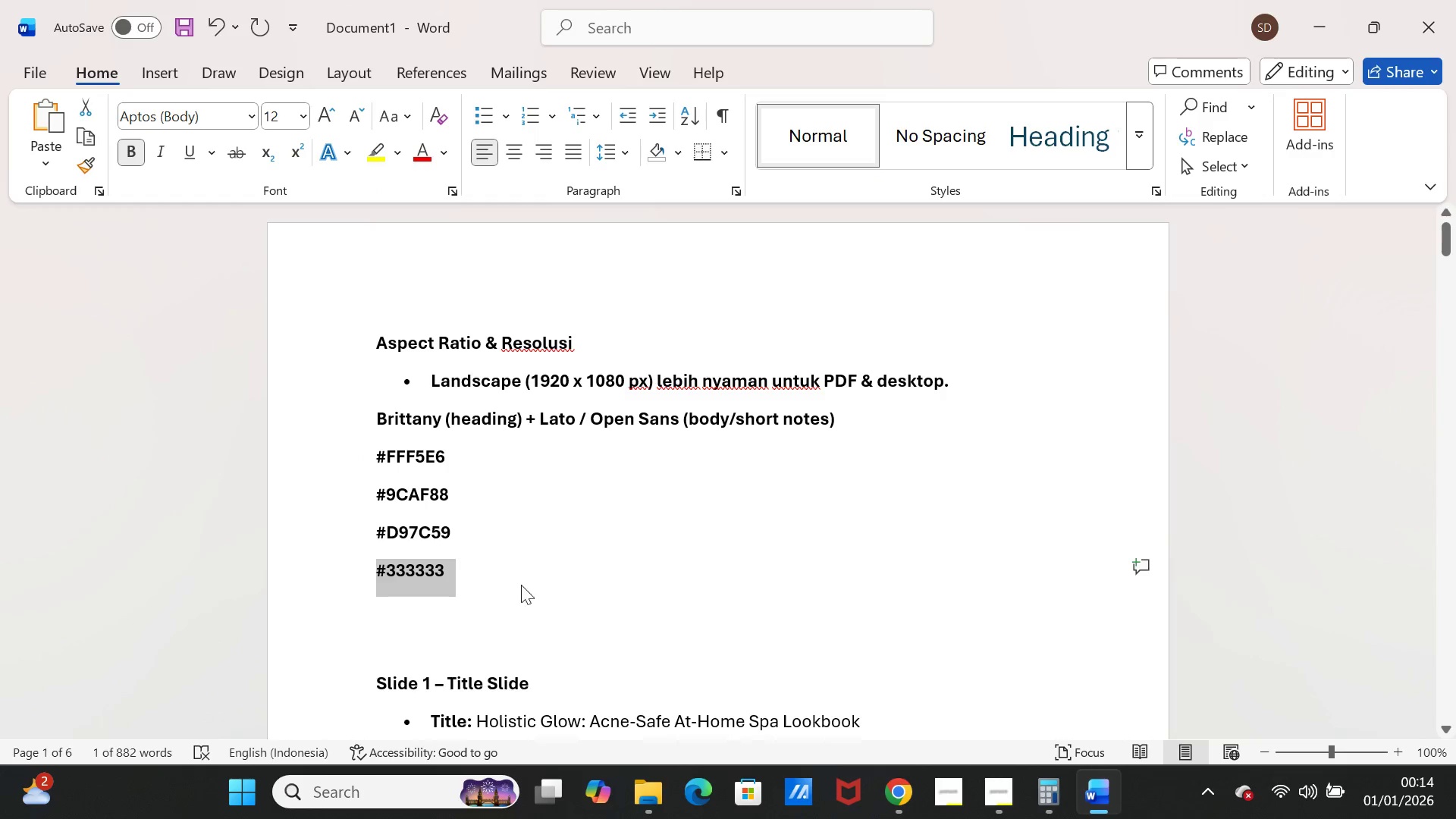 
scroll: coordinate [526, 604], scroll_direction: down, amount: 14.0
 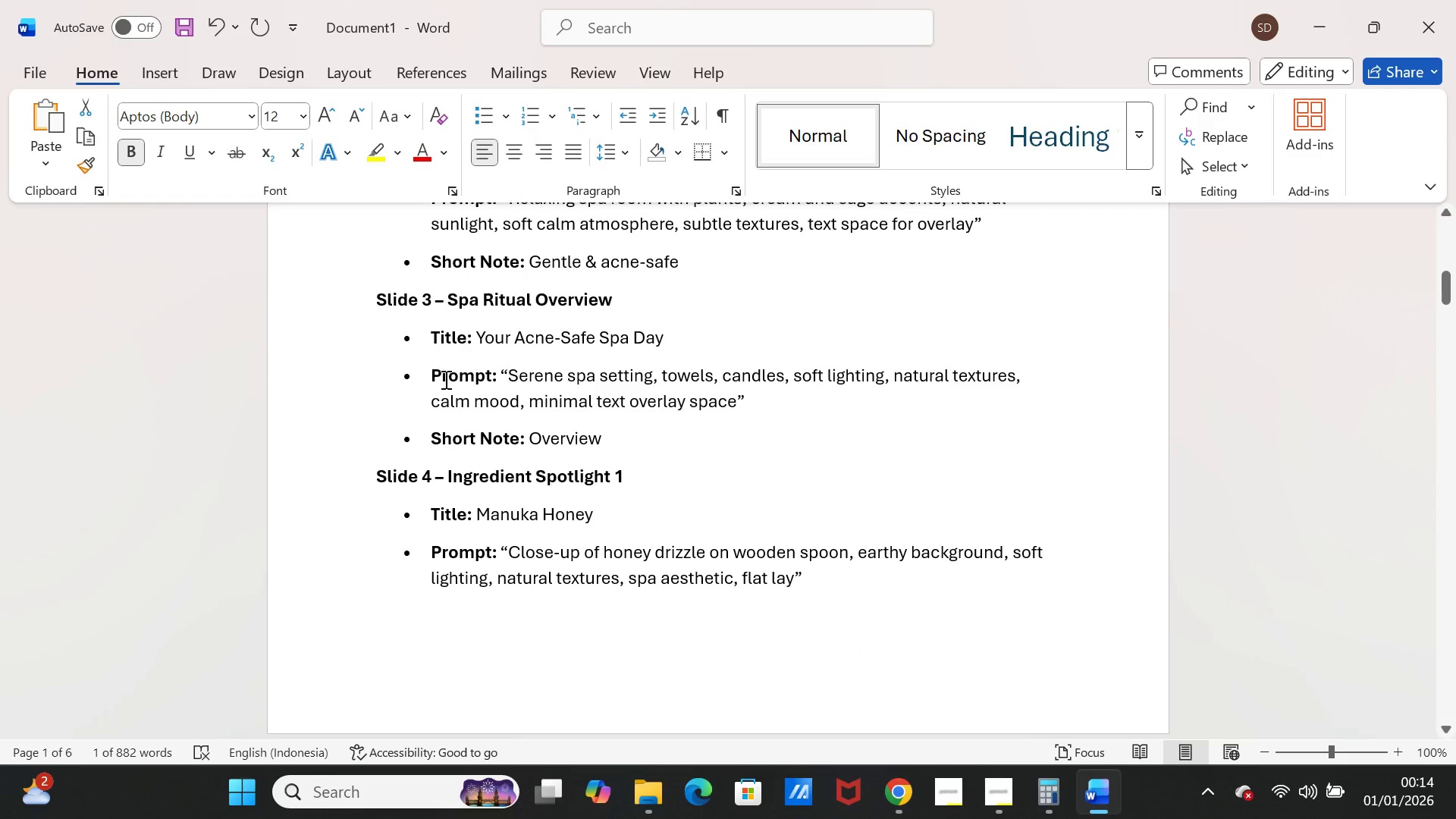 
left_click_drag(start_coordinate=[507, 372], to_coordinate=[723, 403])
 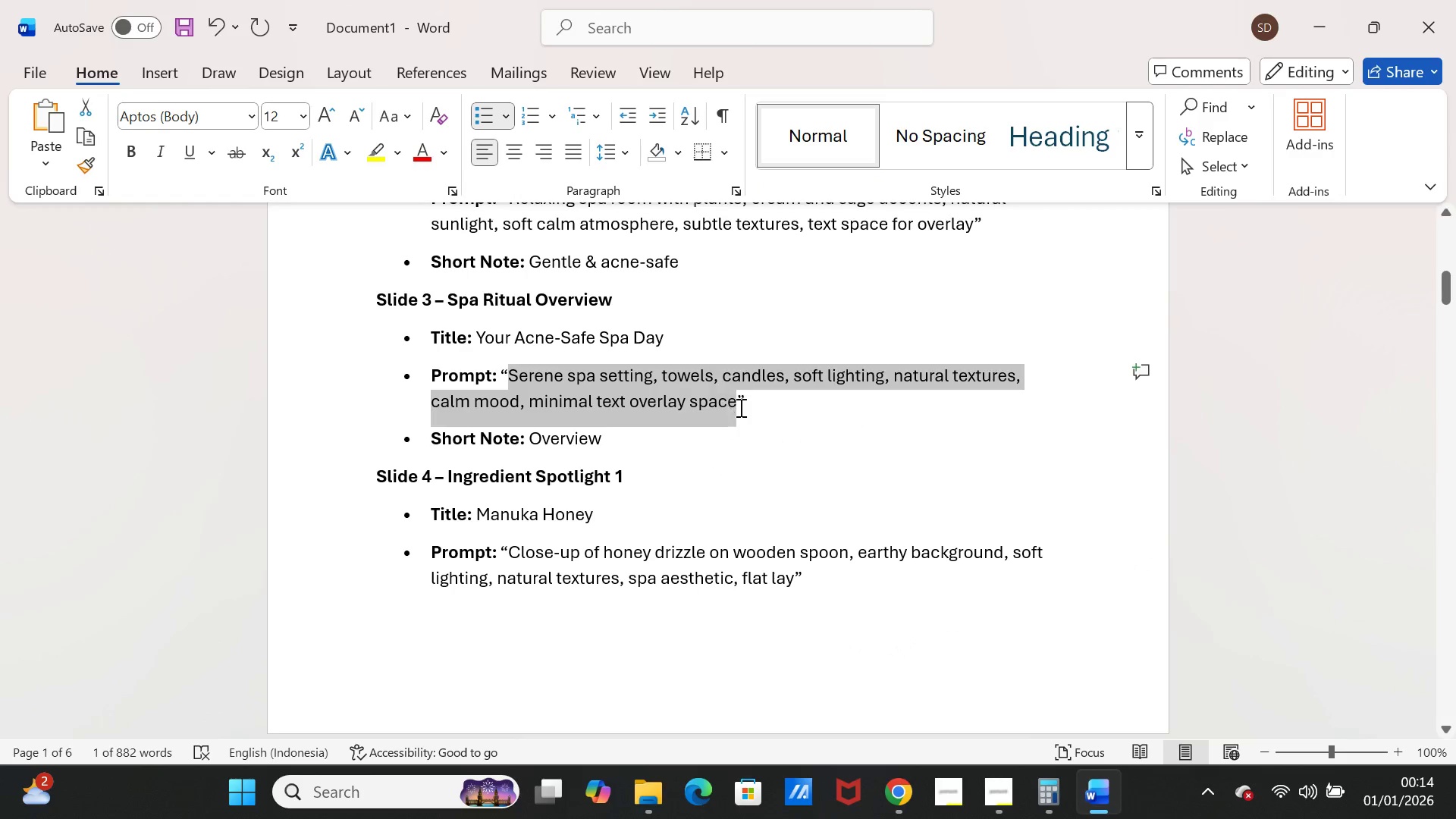 
key(Control+C)
 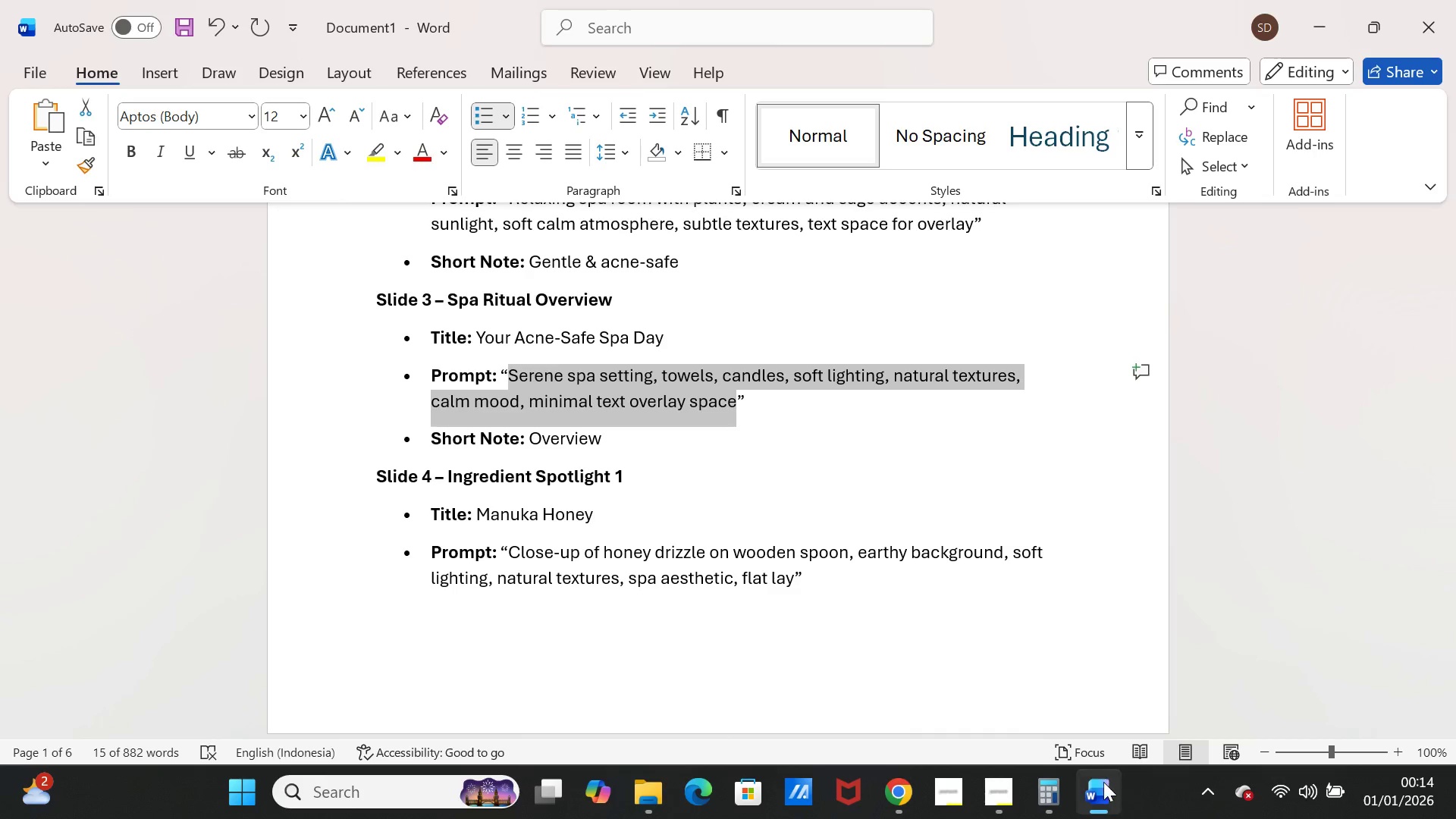 
left_click([1103, 787])
 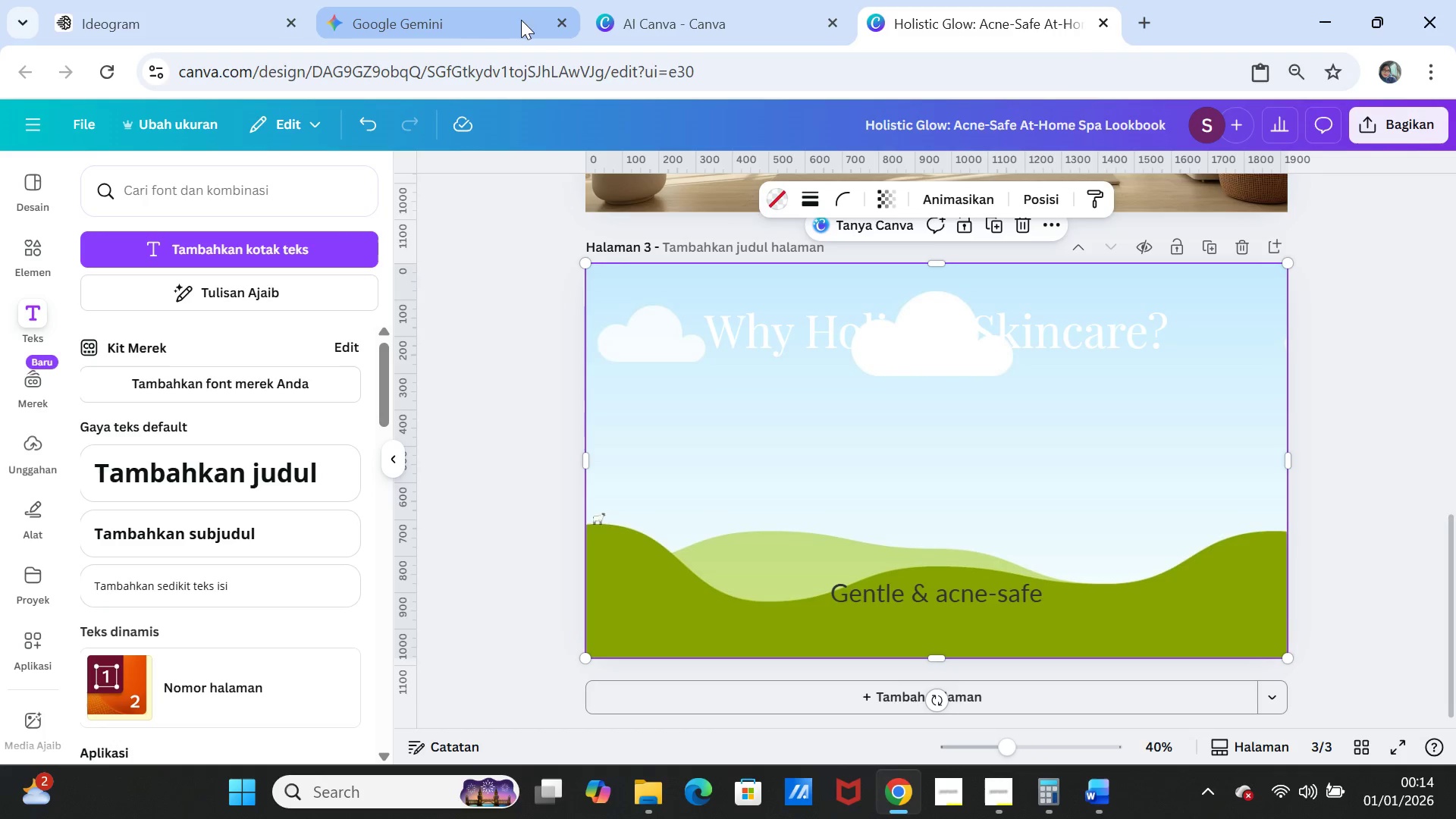 
left_click([465, 20])
 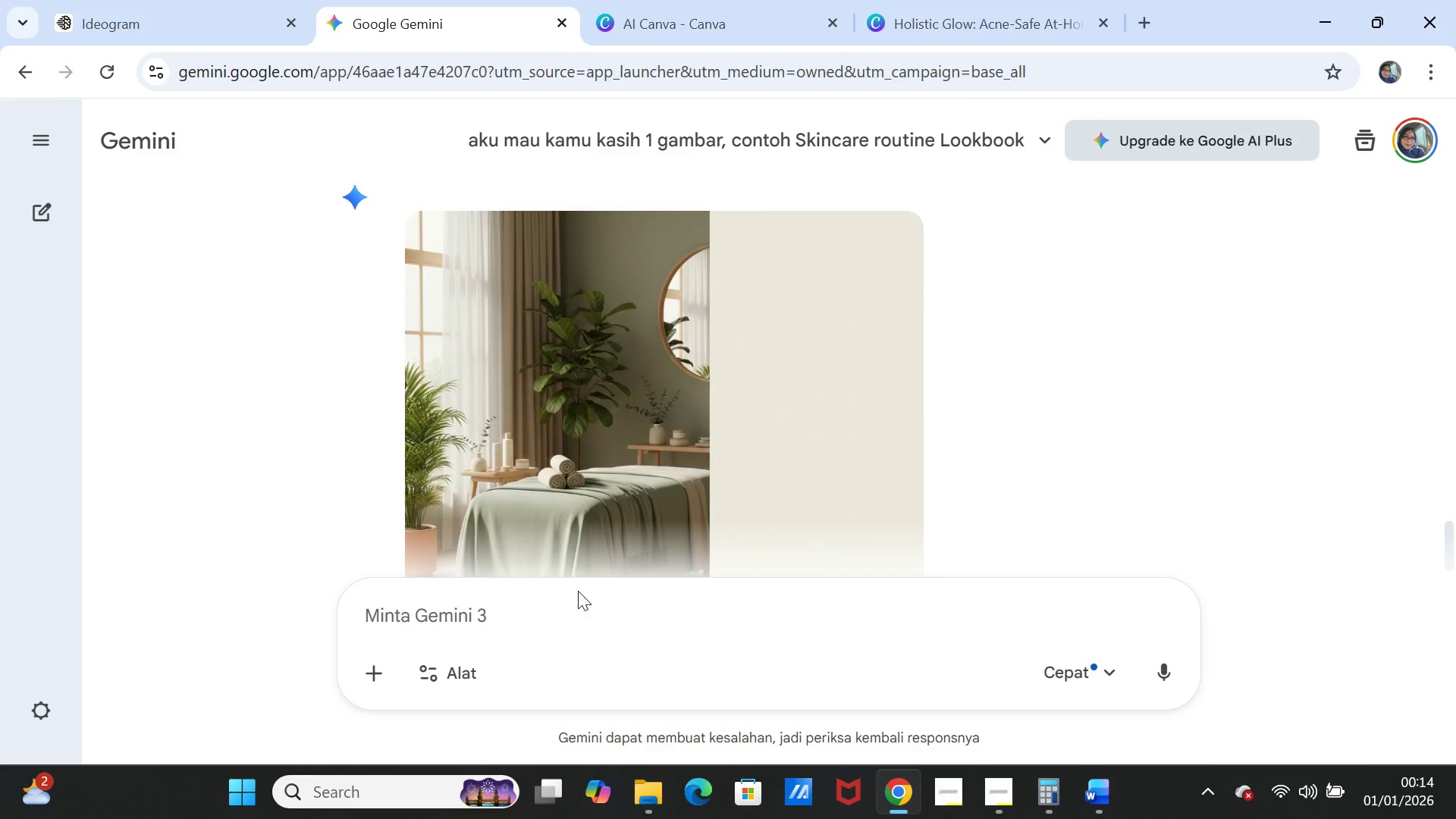 
left_click([567, 607])
 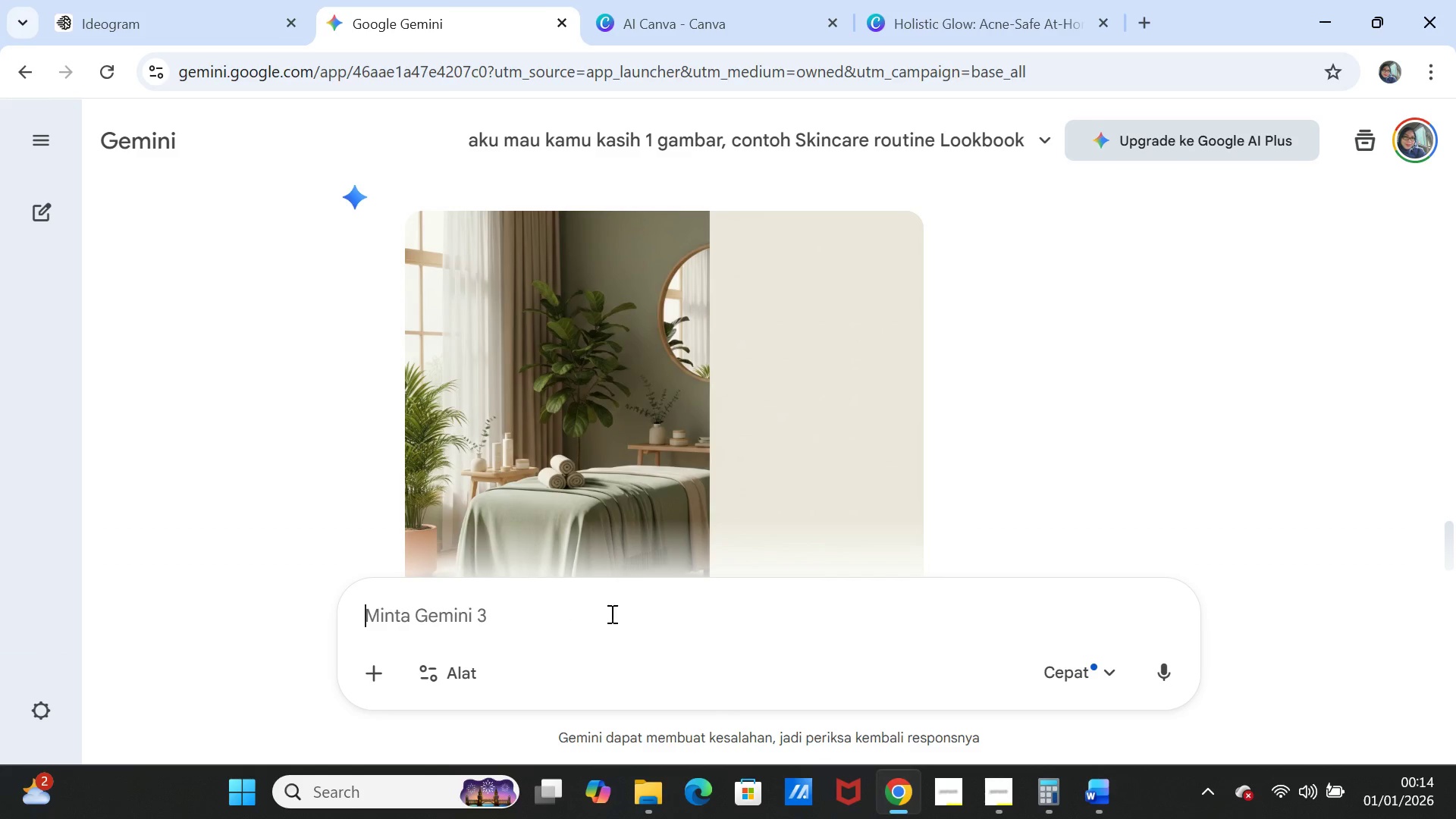 
key(Control+ControlLeft)
 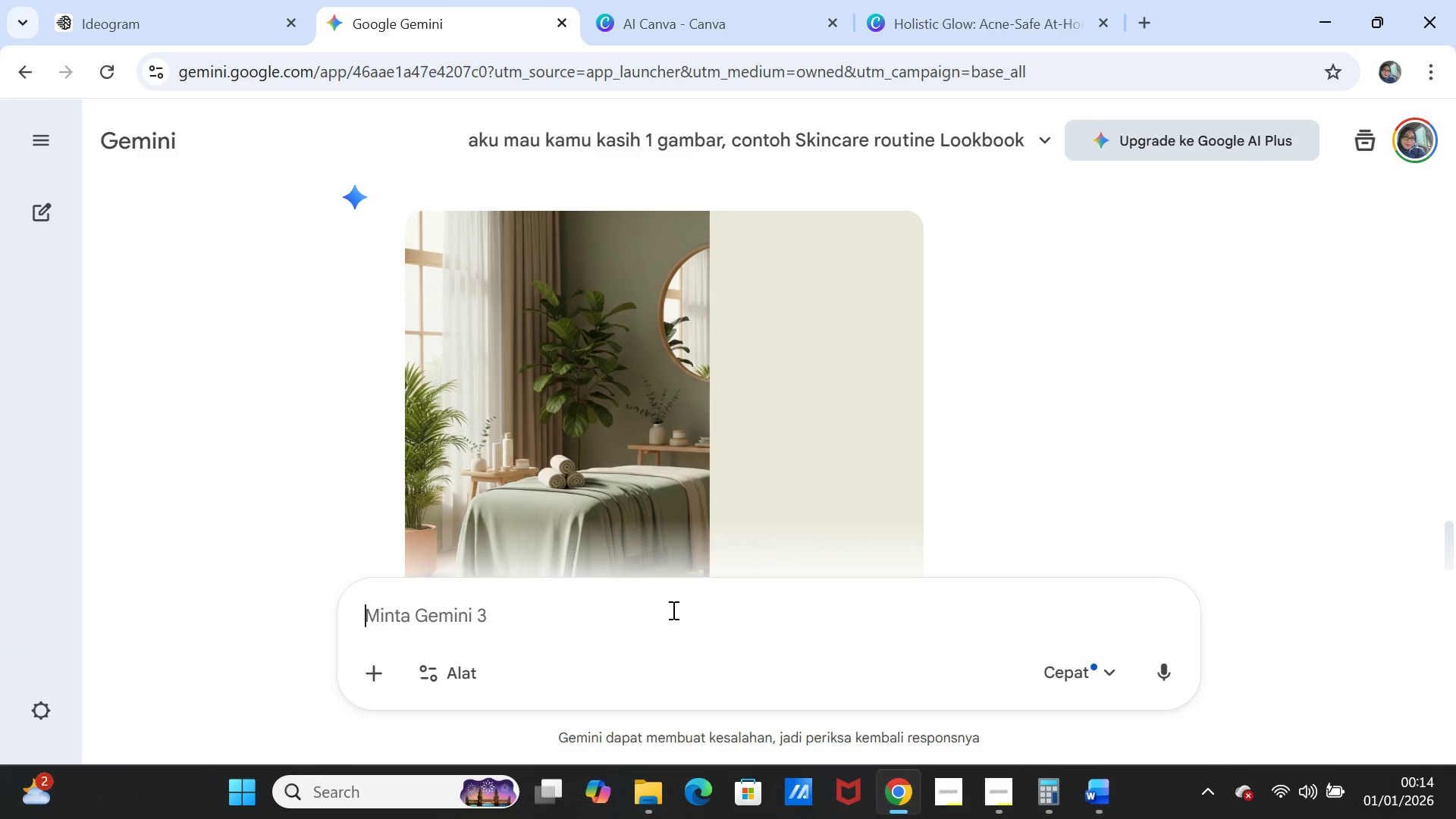 
key(Control+V)
 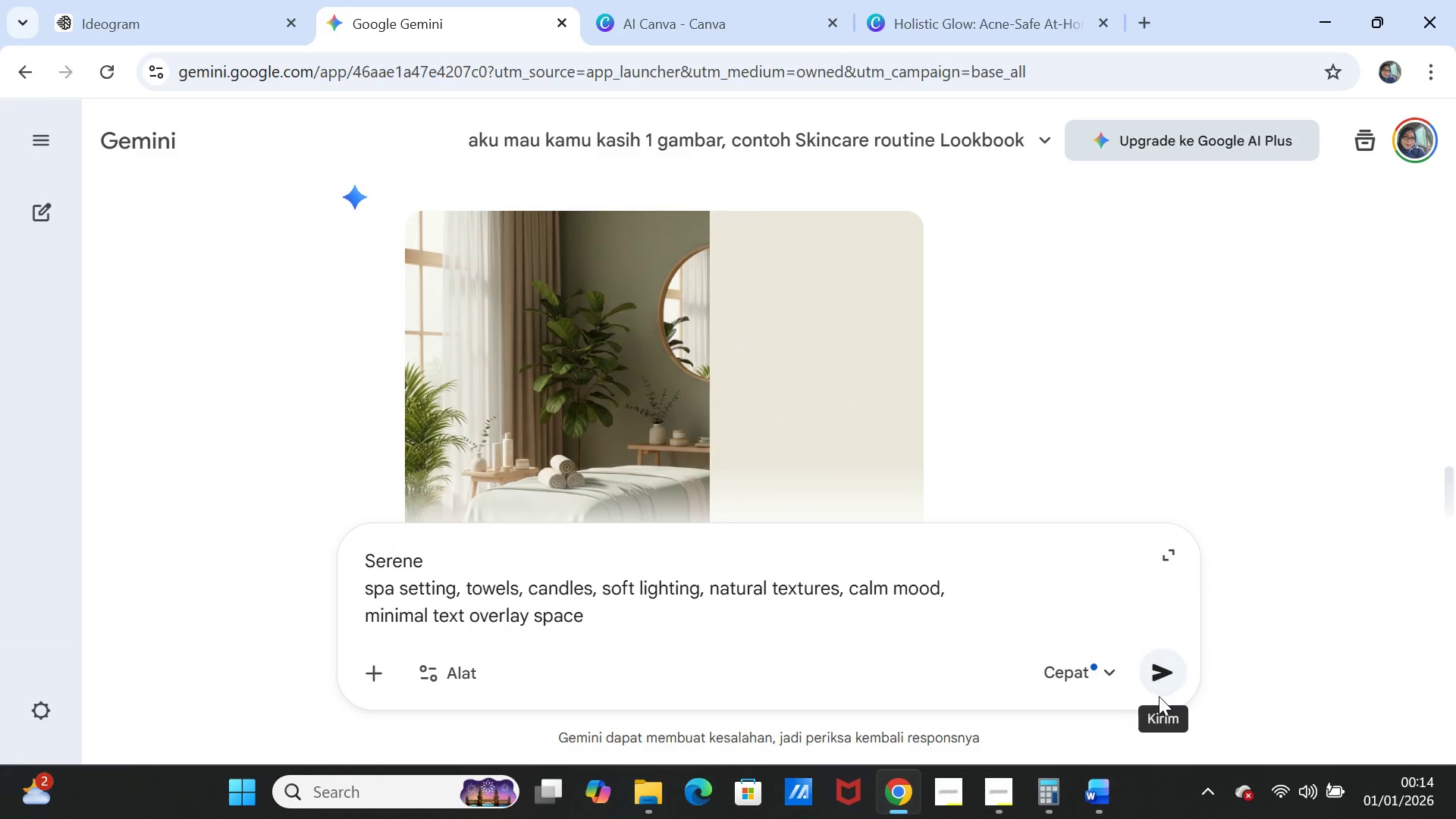 
left_click([1154, 673])
 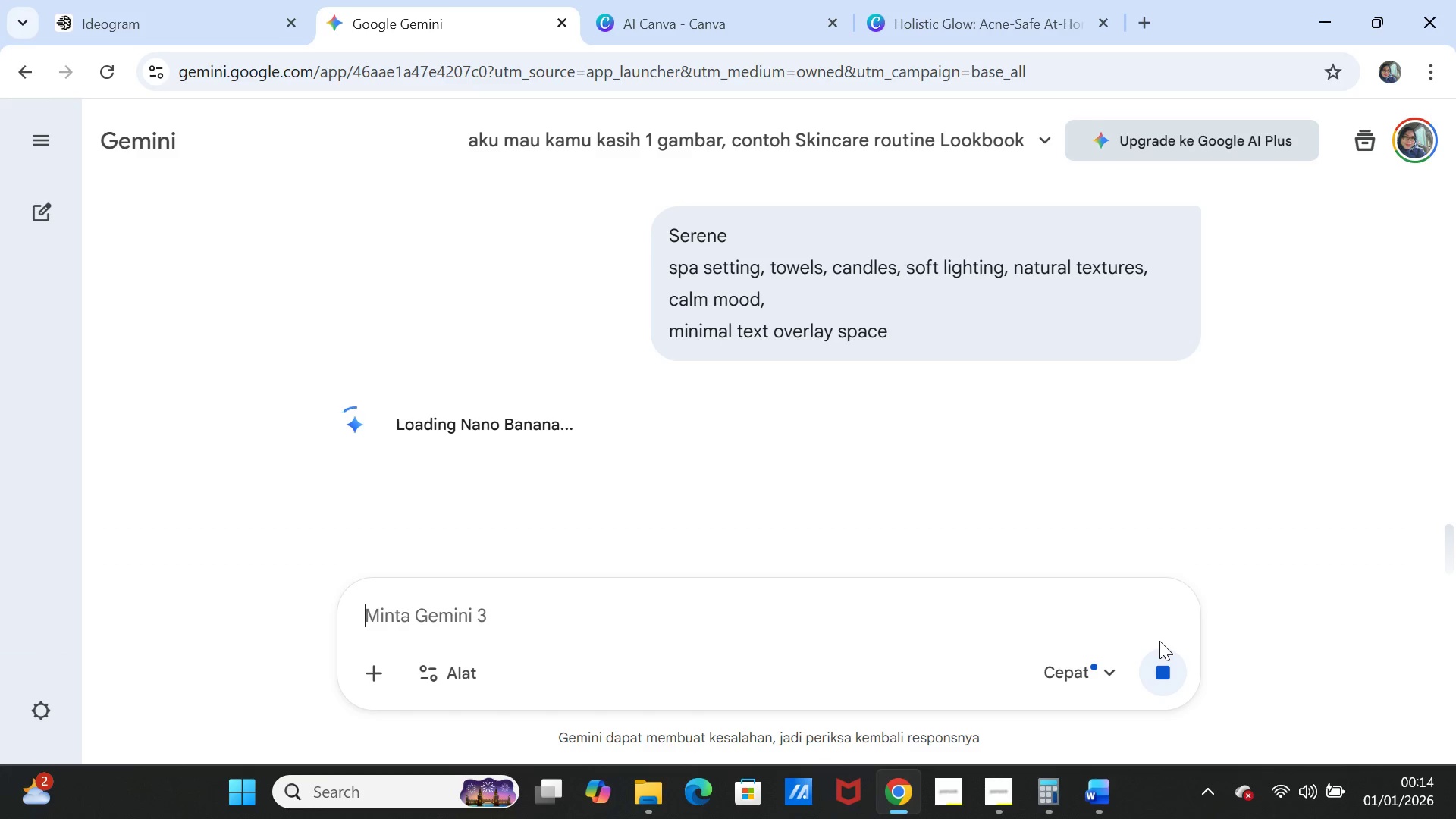 
wait(18.19)
 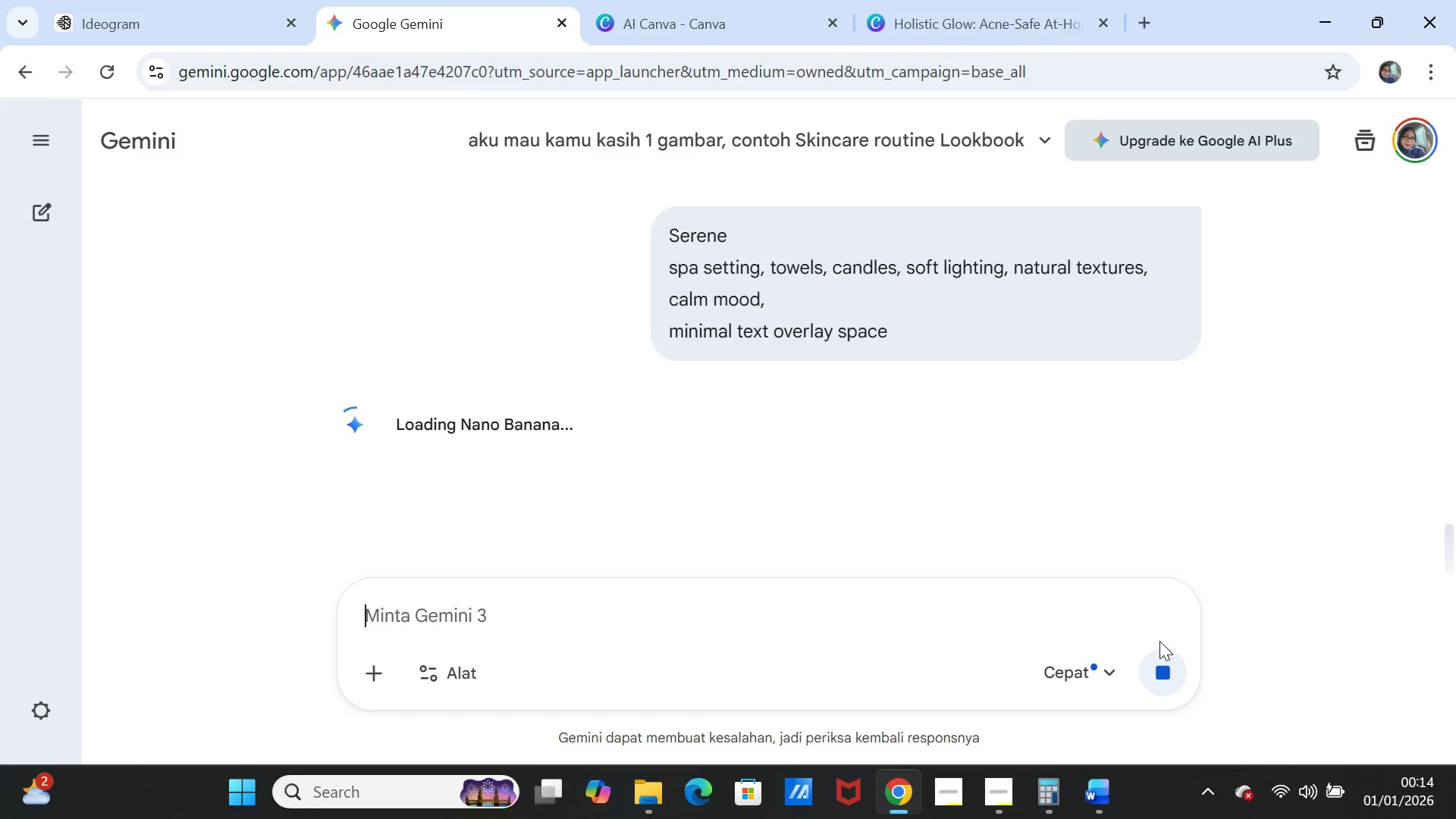 
scroll: coordinate [836, 472], scroll_direction: down, amount: 1.0
 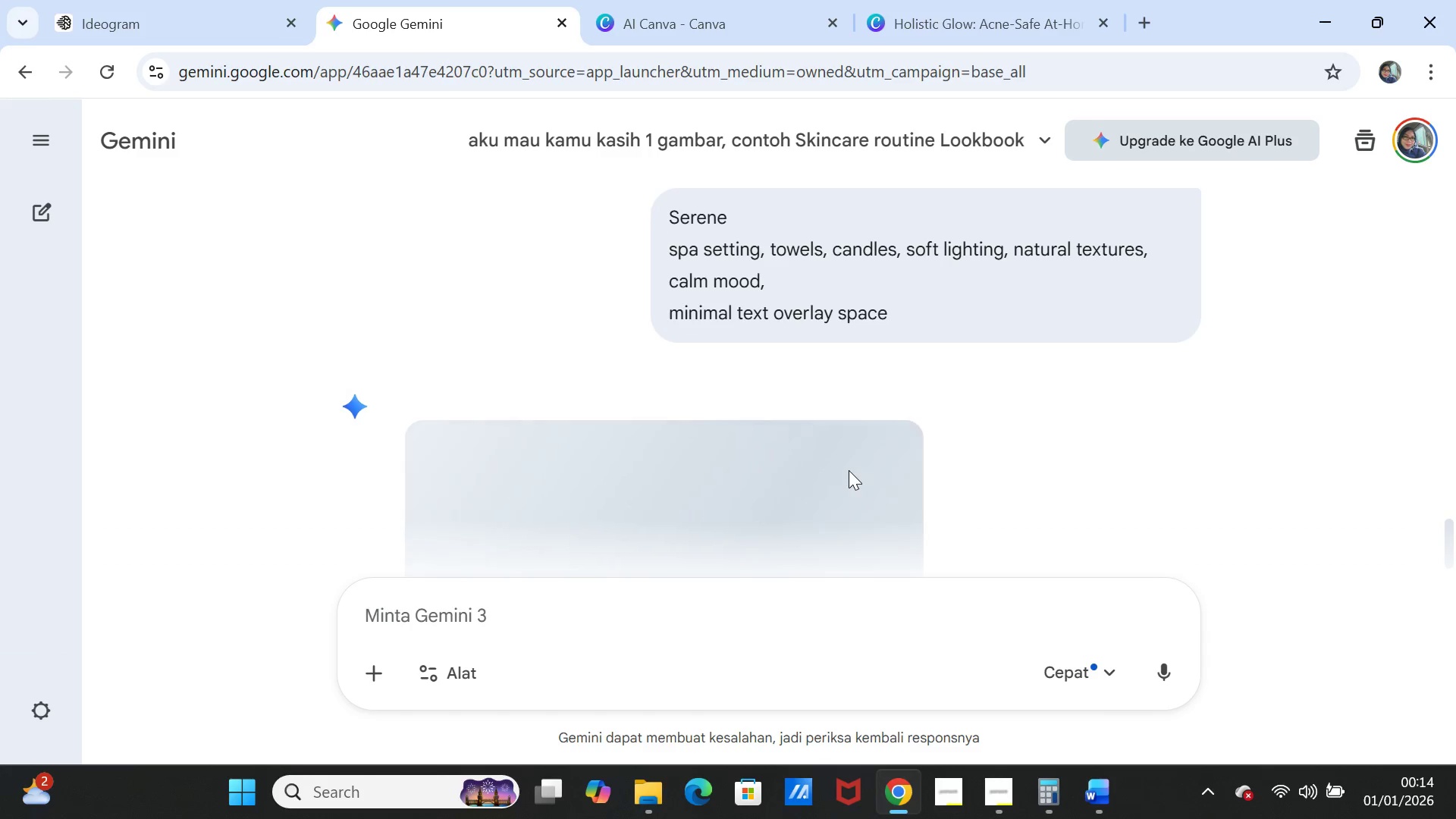 
wait(8.42)
 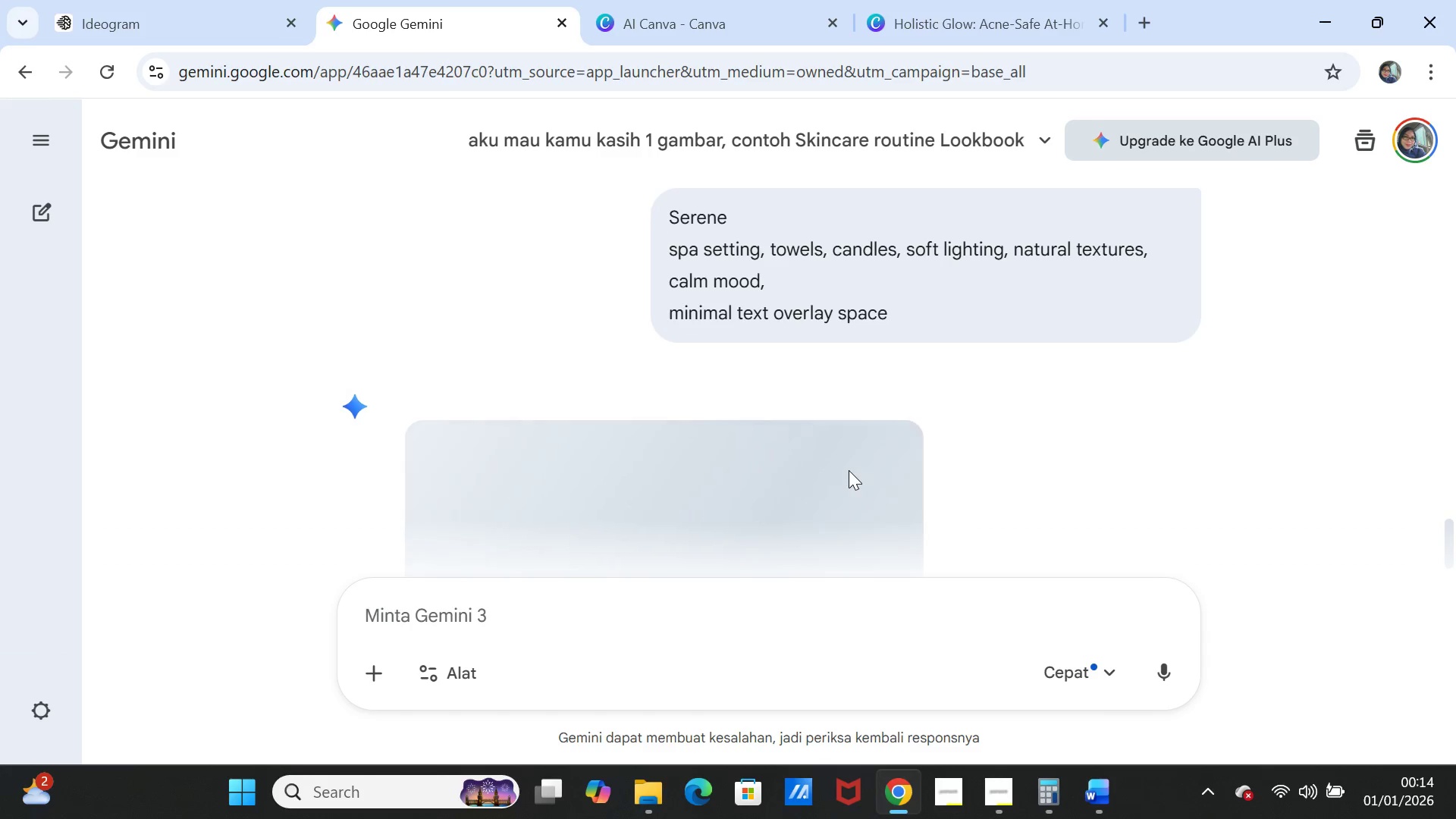 
scroll: coordinate [1067, 394], scroll_direction: down, amount: 4.0
 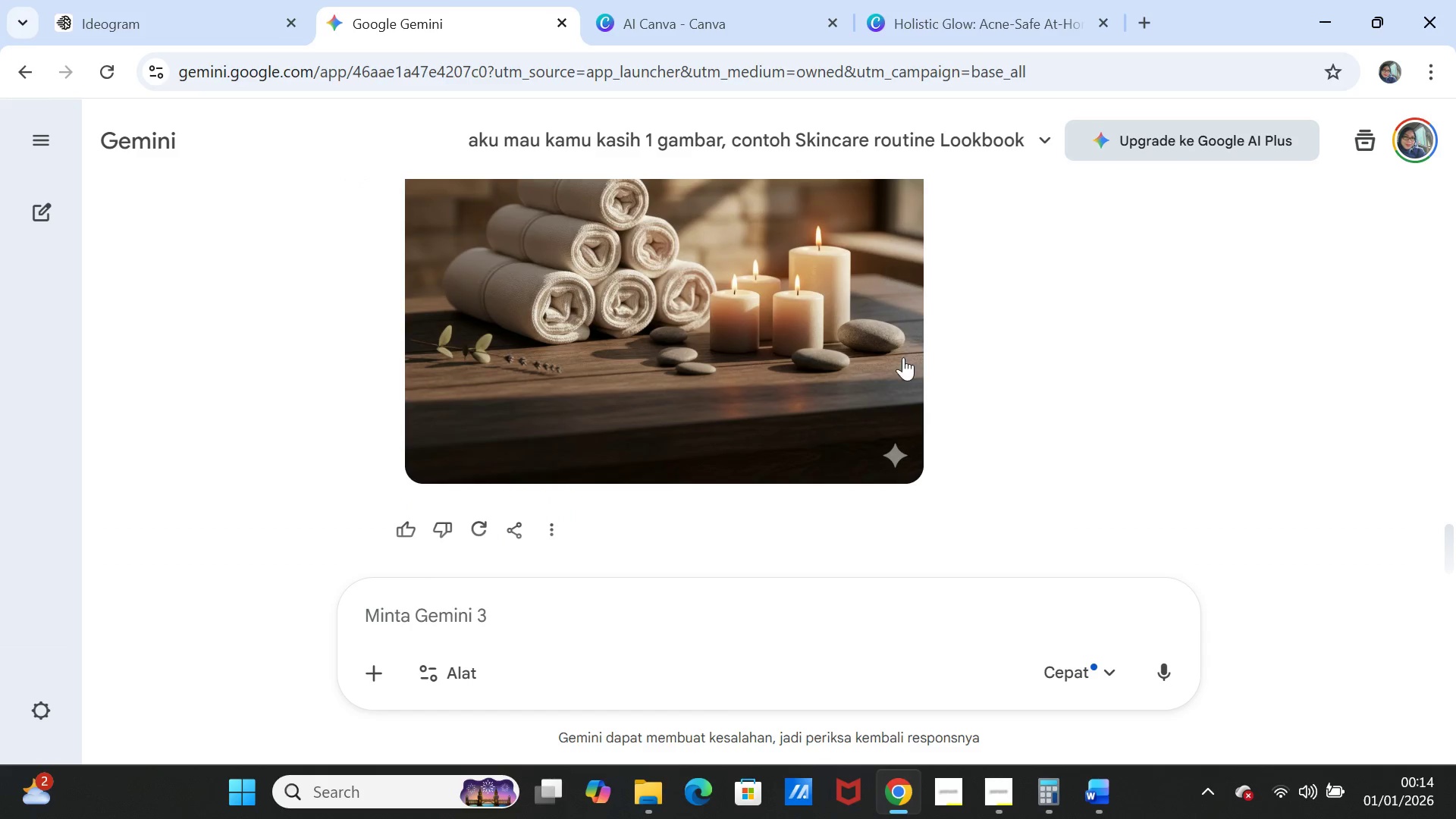 
scroll: coordinate [902, 361], scroll_direction: up, amount: 2.0
 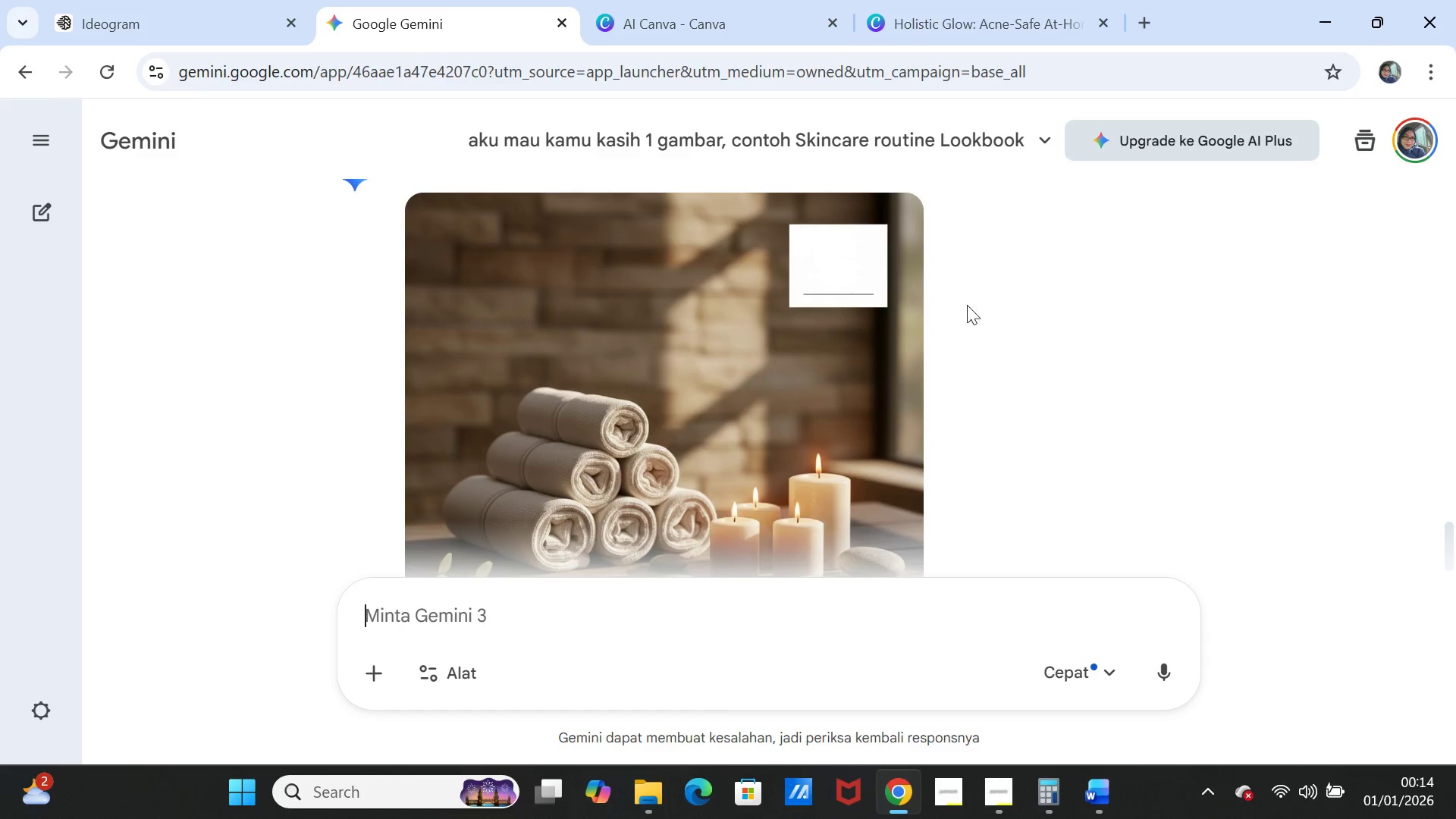 
scroll: coordinate [969, 366], scroll_direction: down, amount: 1.0
 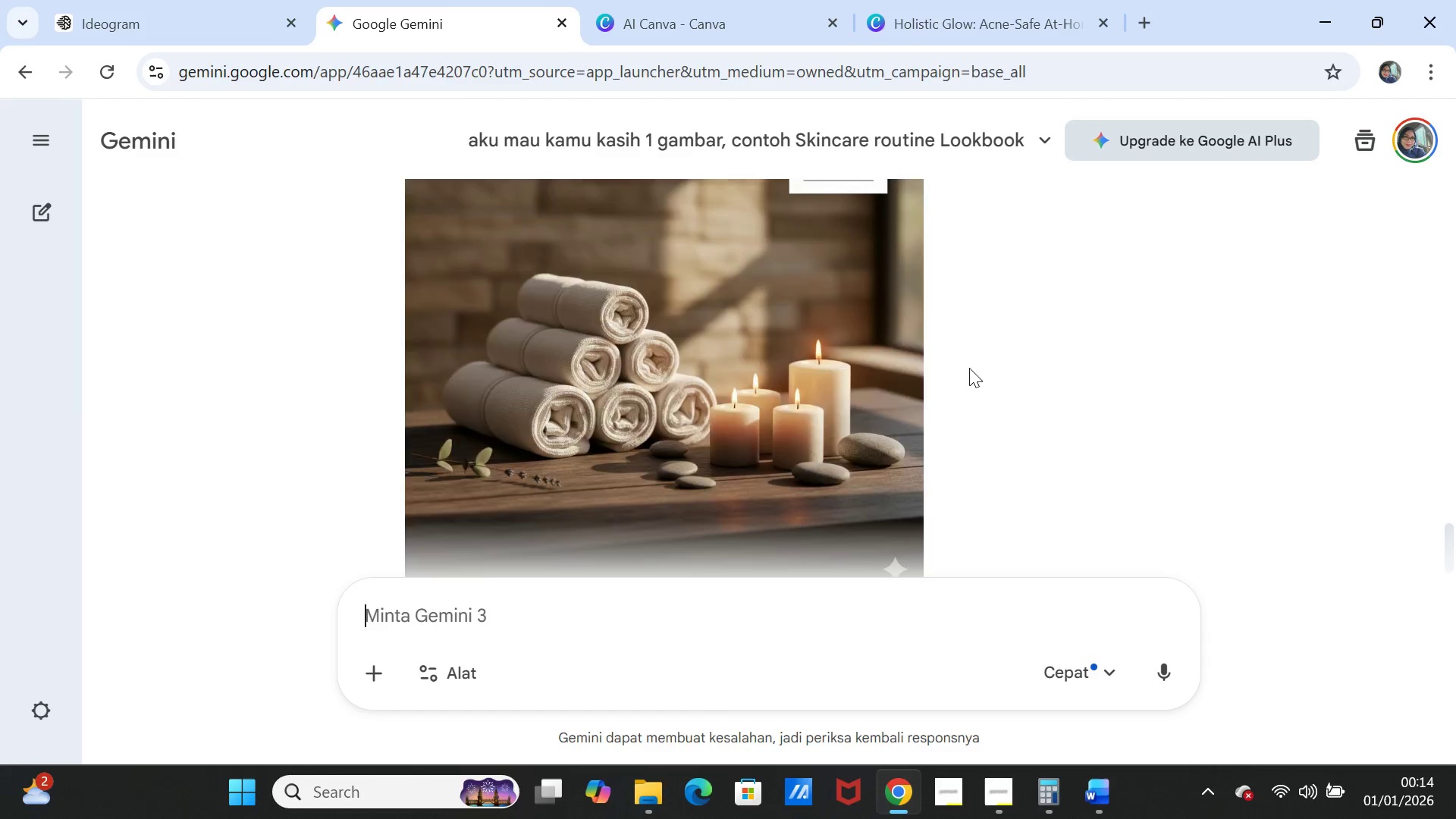 
scroll: coordinate [969, 368], scroll_direction: up, amount: 3.0
 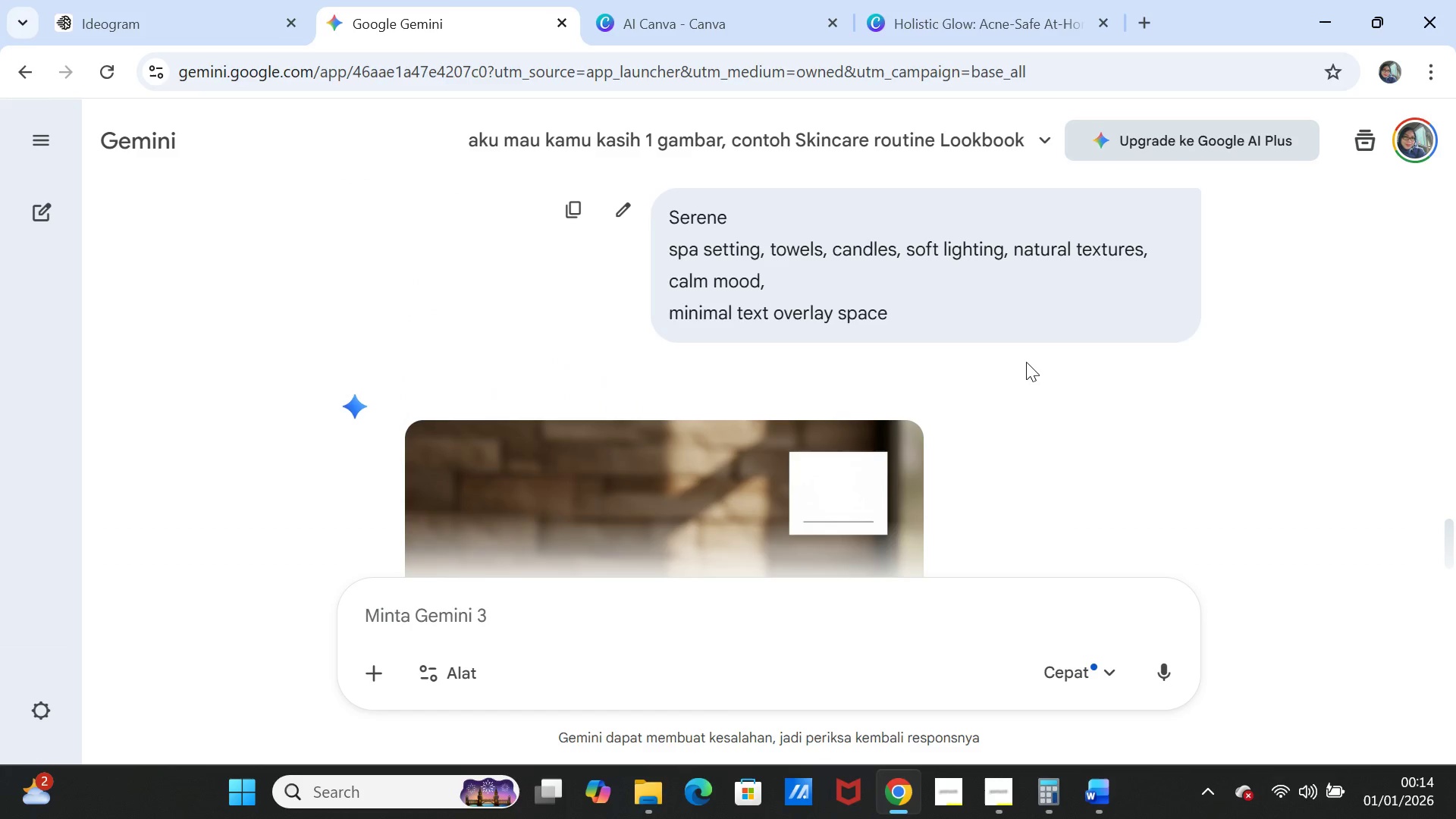 
scroll: coordinate [1029, 371], scroll_direction: down, amount: 5.0
 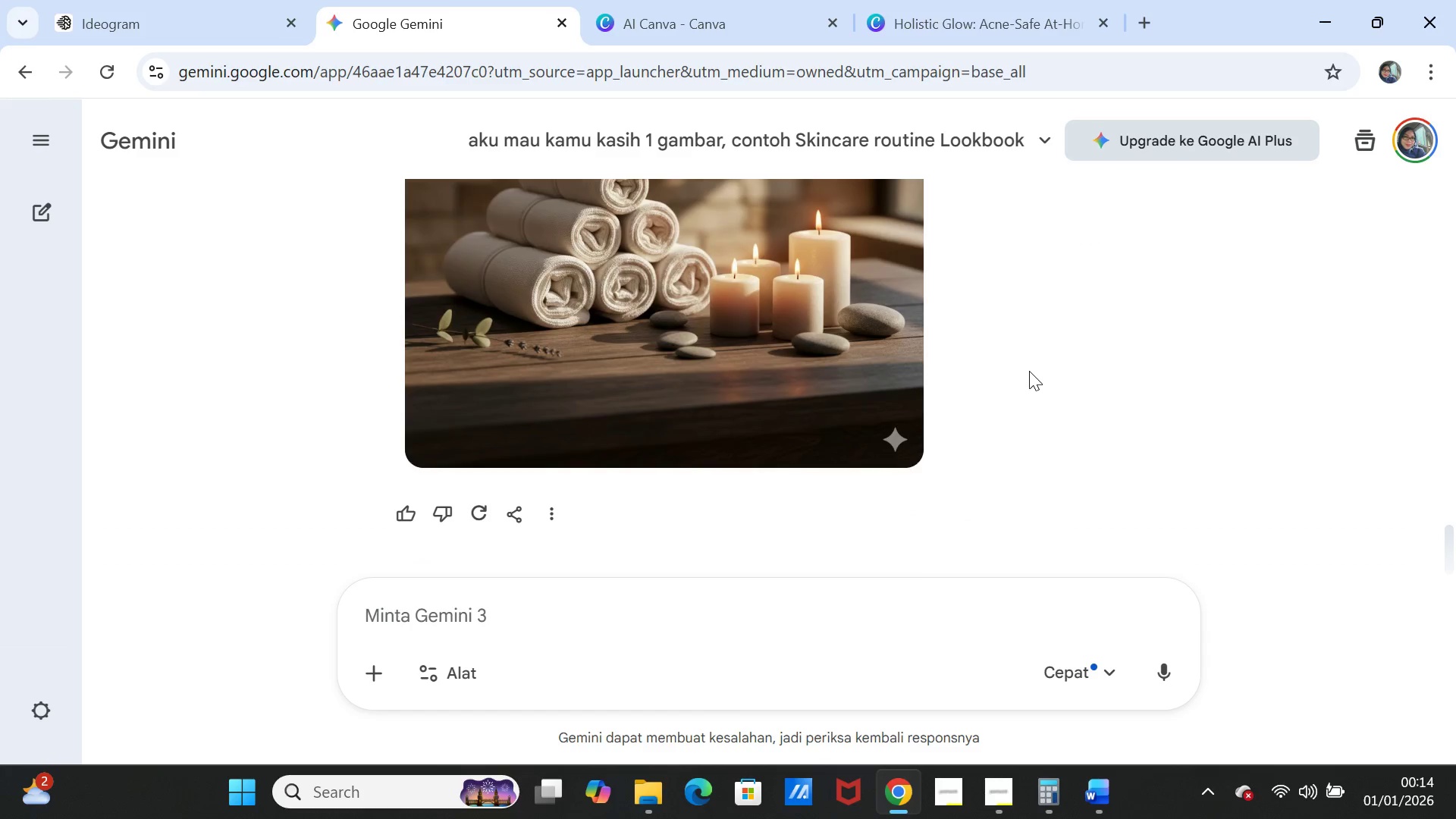 
scroll: coordinate [1029, 371], scroll_direction: up, amount: 1.0
 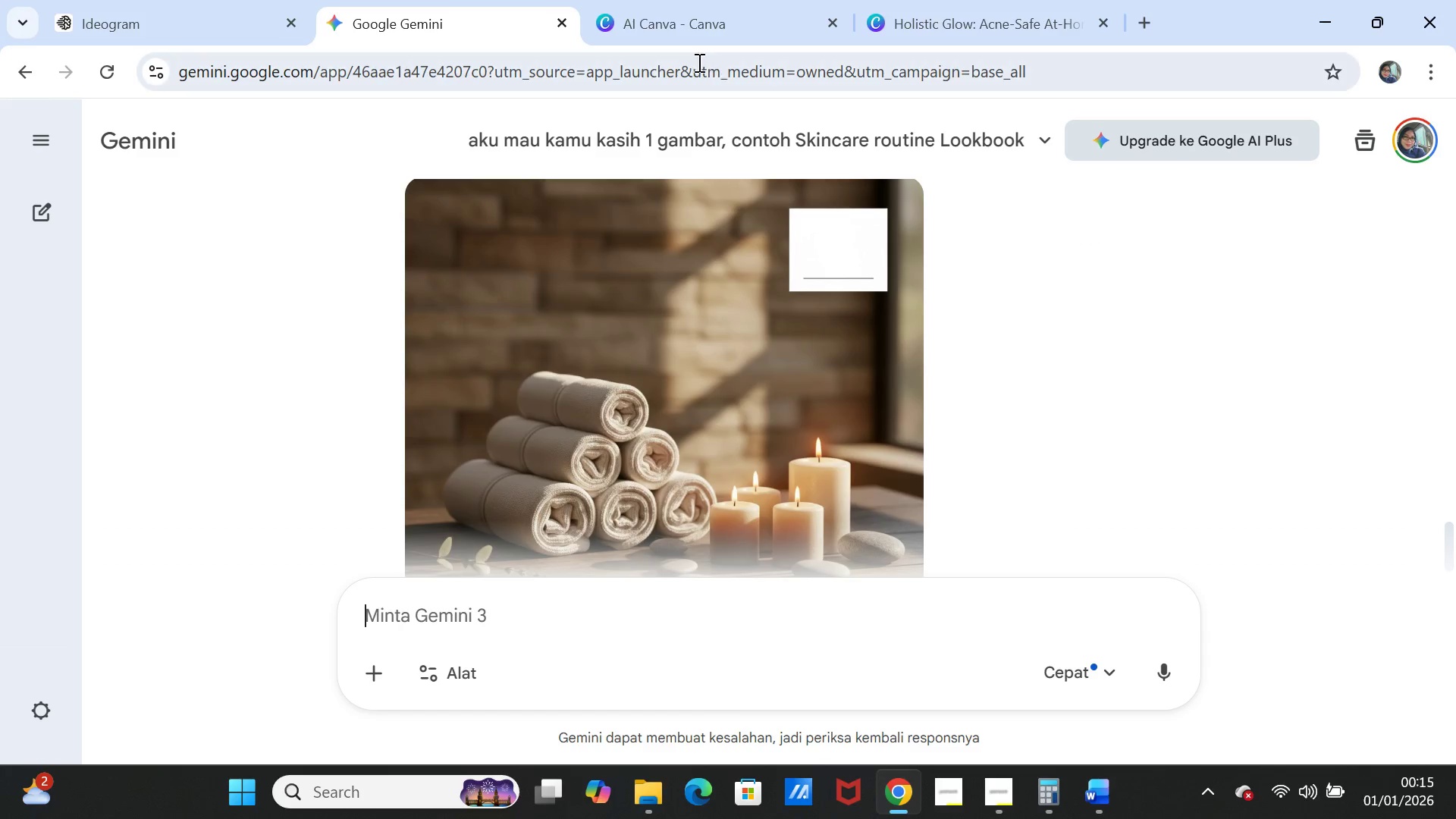 
left_click([678, 26])
 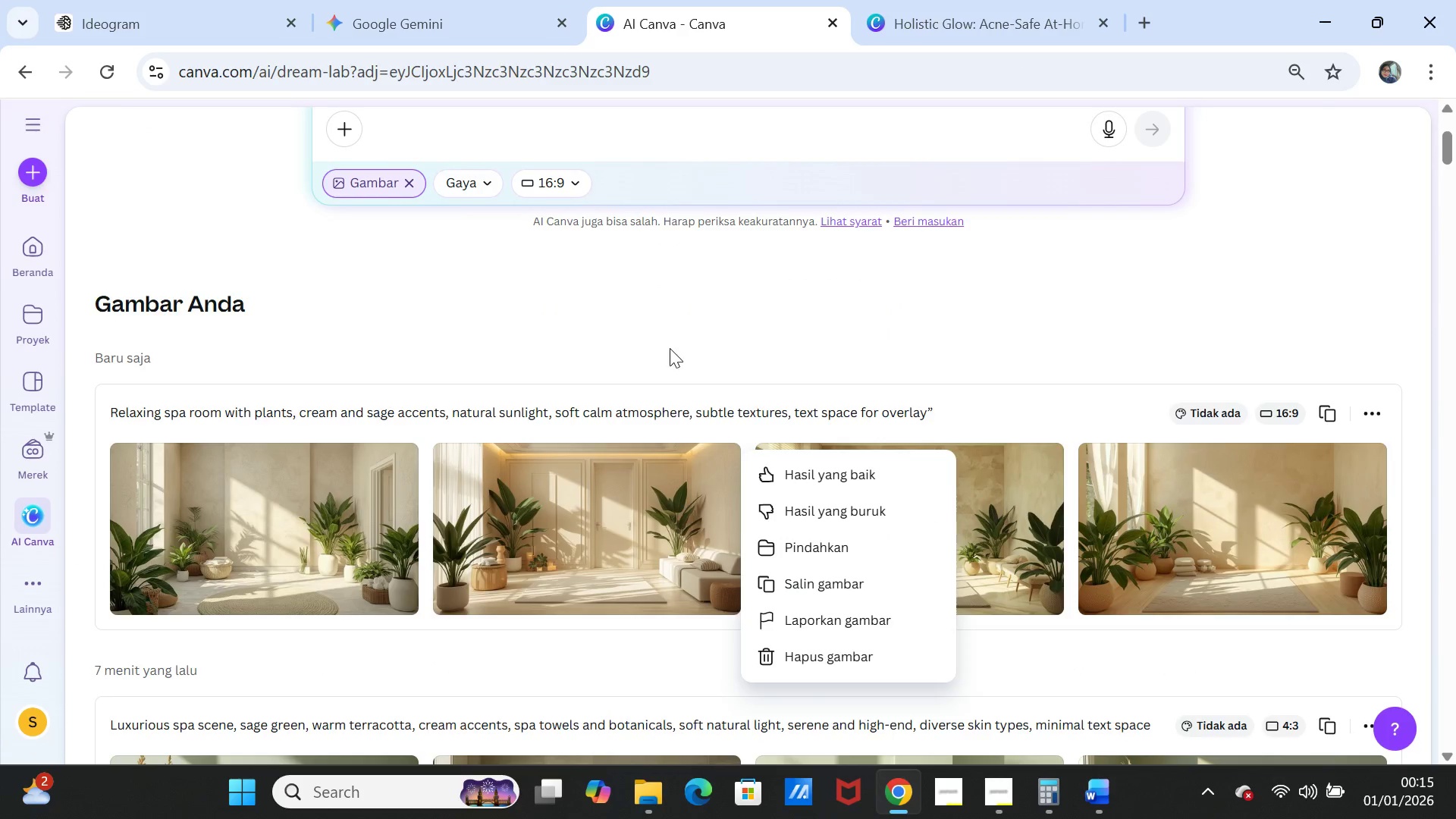 
scroll: coordinate [670, 348], scroll_direction: up, amount: 4.0
 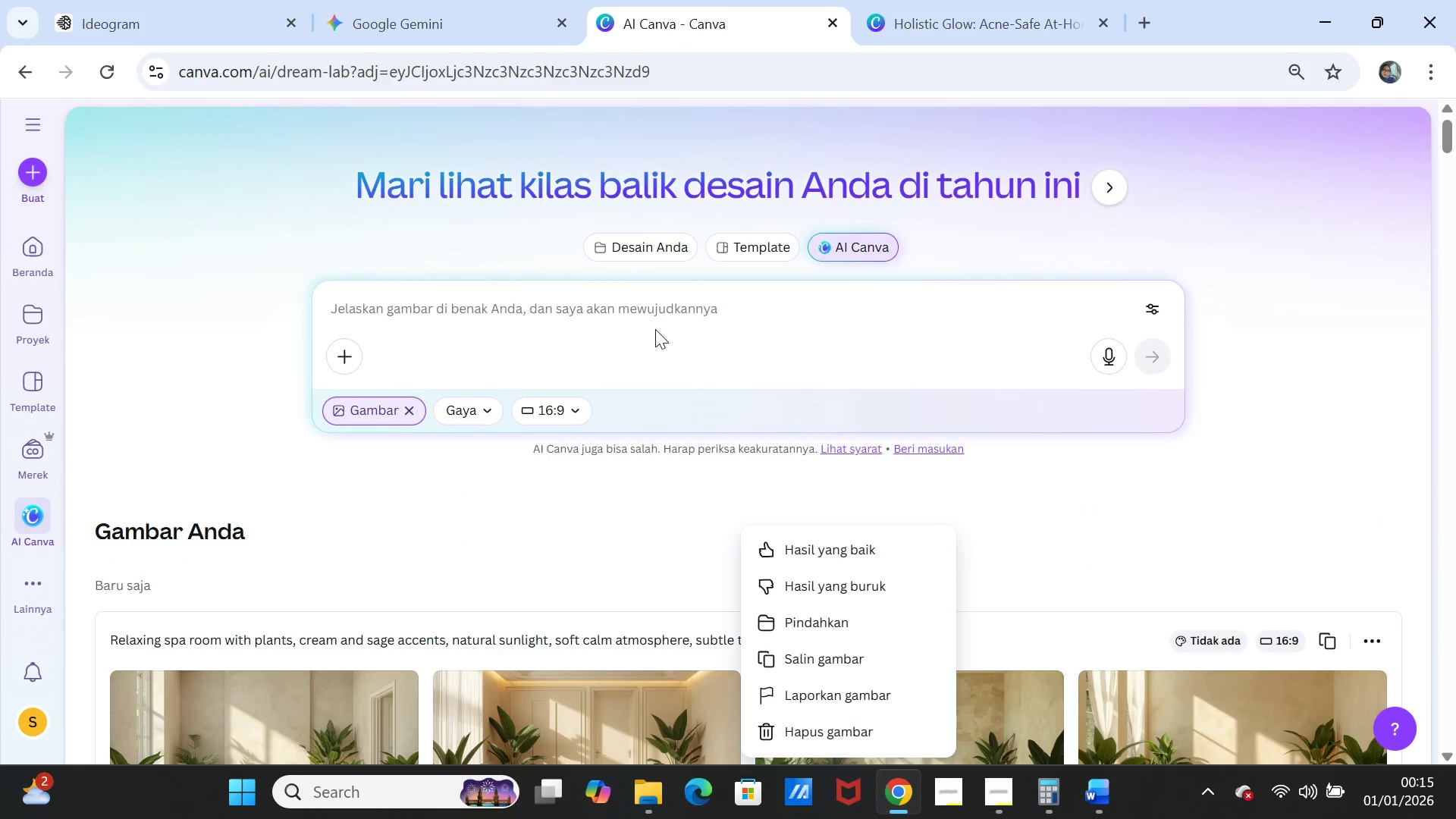 
left_click([655, 329])
 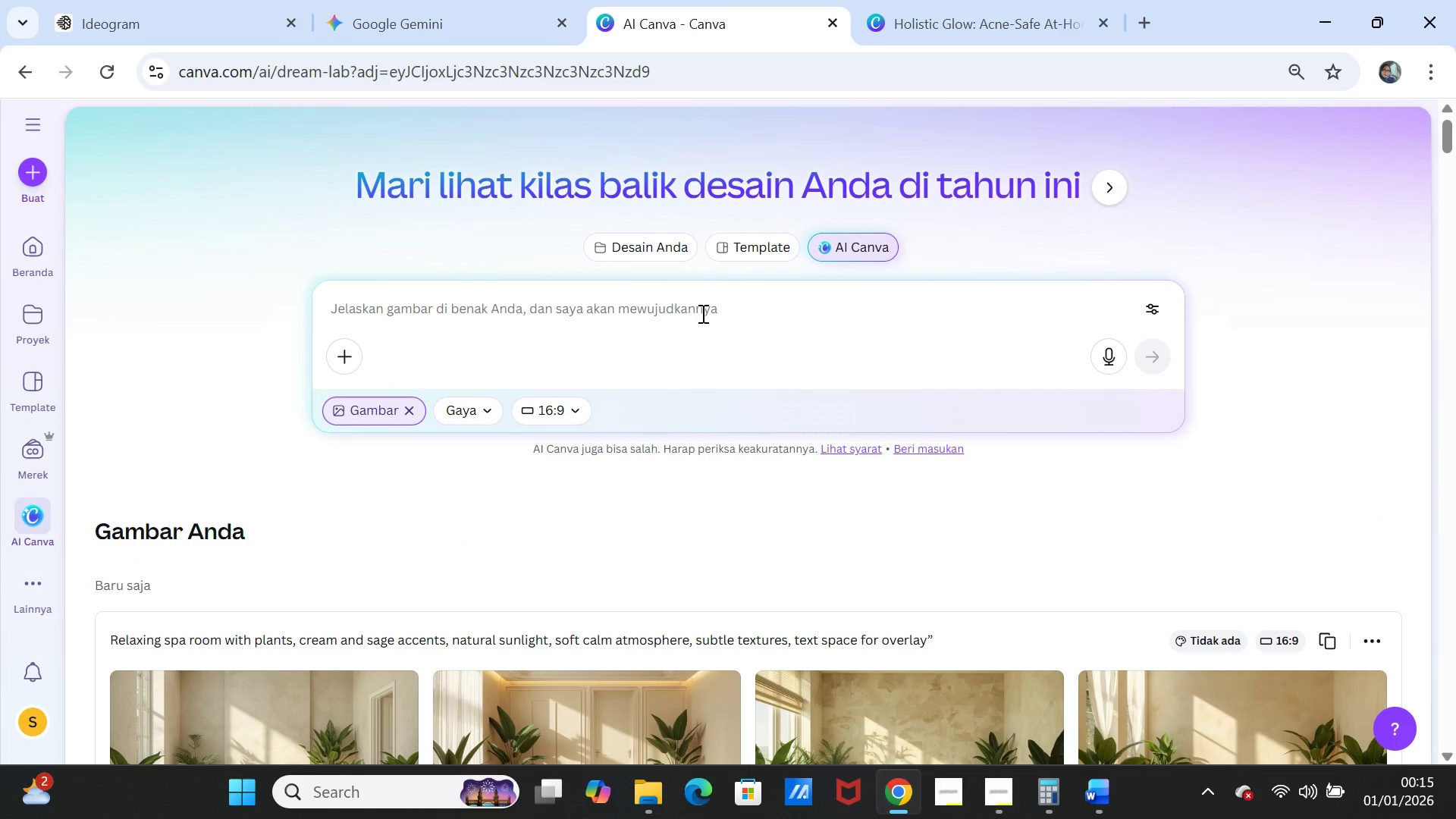 
left_click([701, 313])
 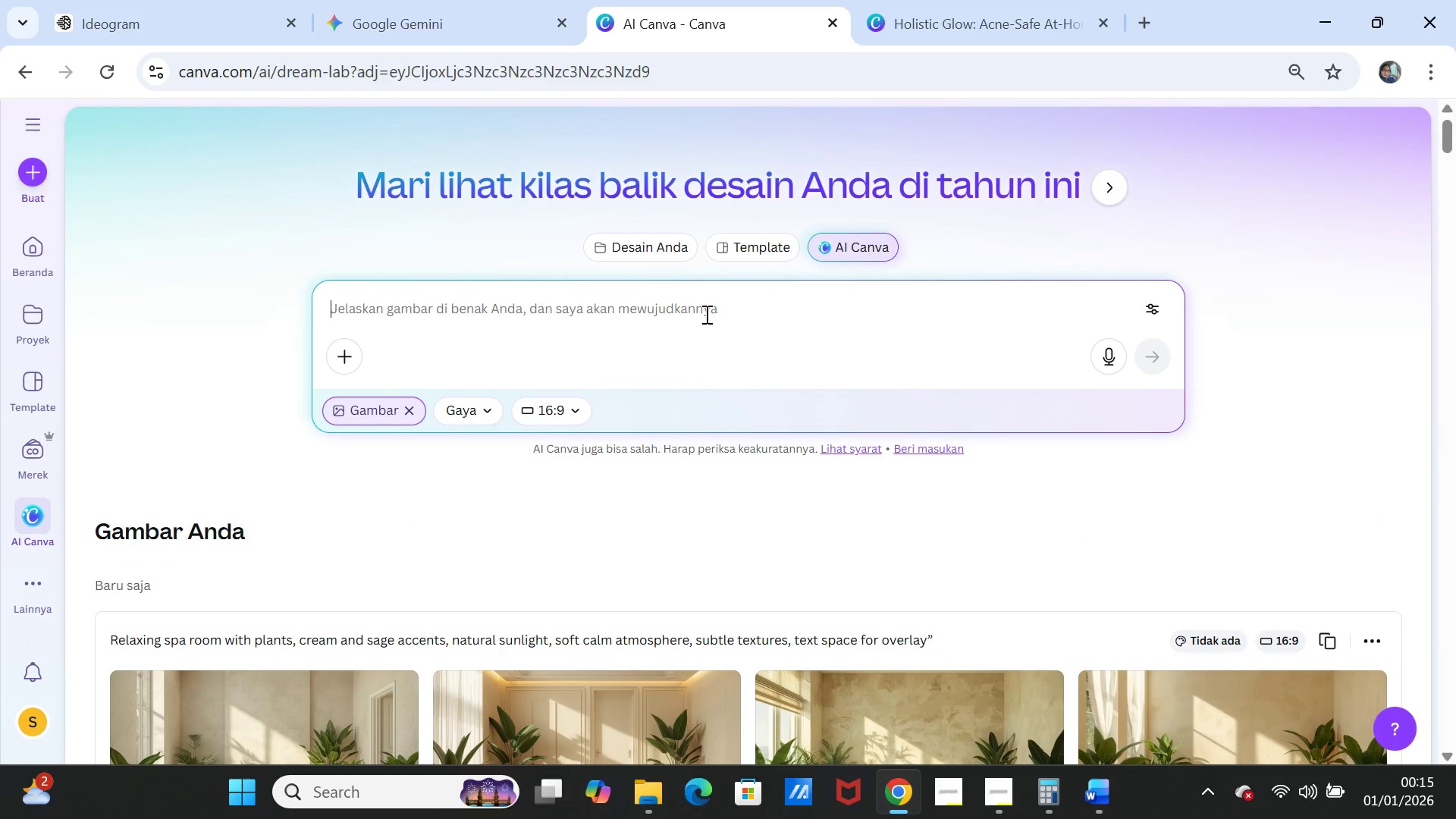 
key(Control+V)
 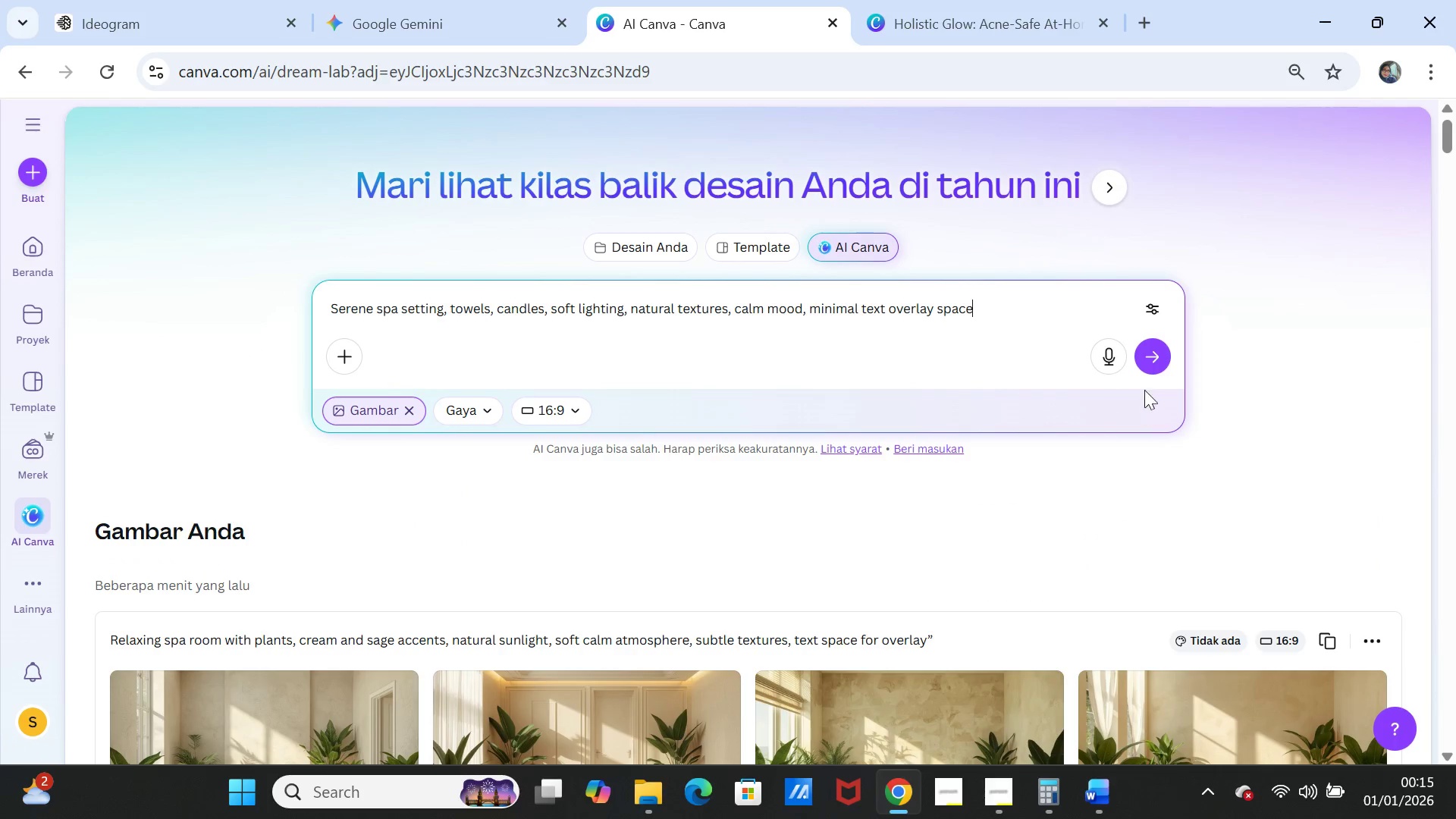 
left_click([1157, 355])
 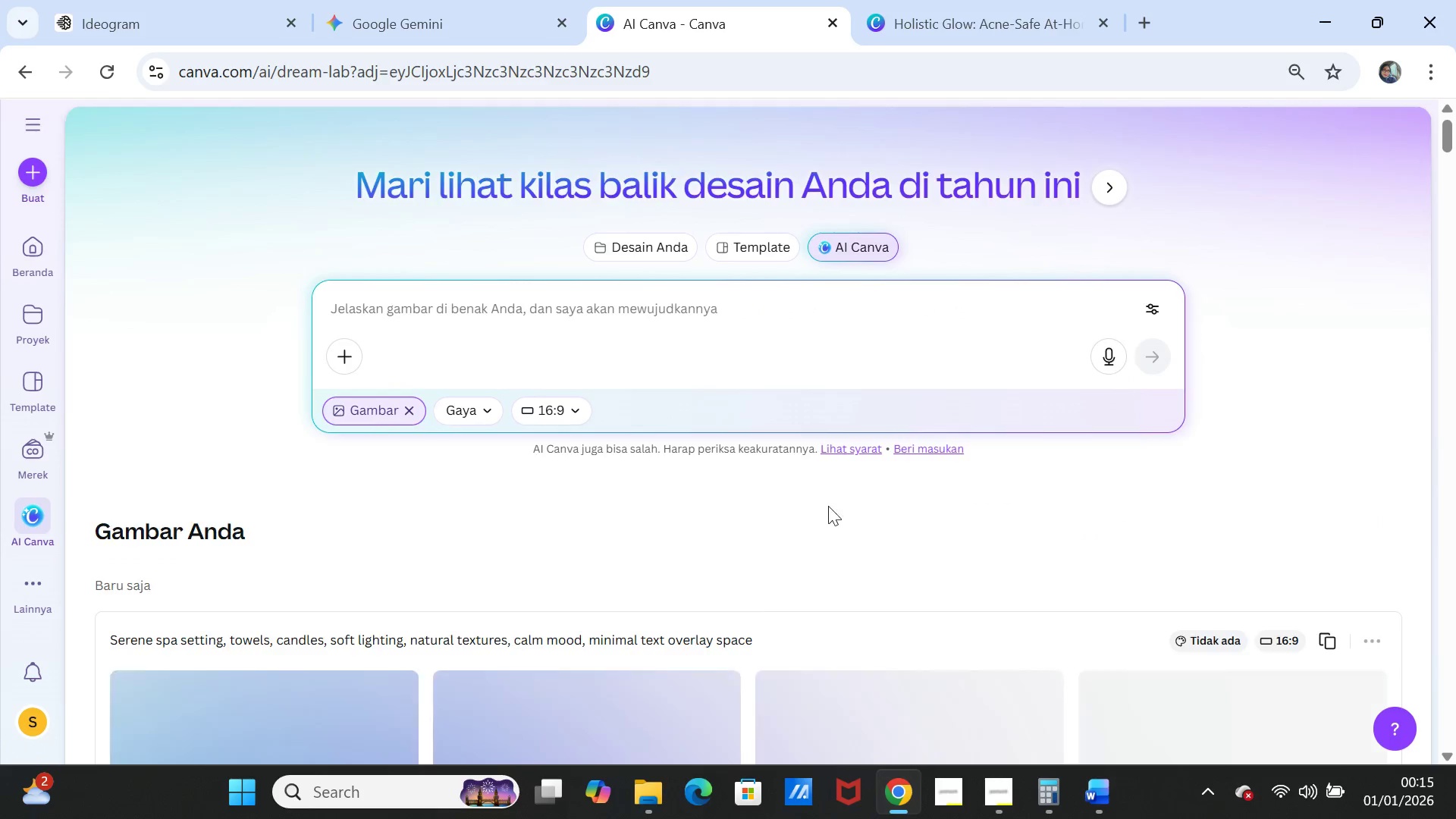 
scroll: coordinate [828, 510], scroll_direction: down, amount: 3.0
 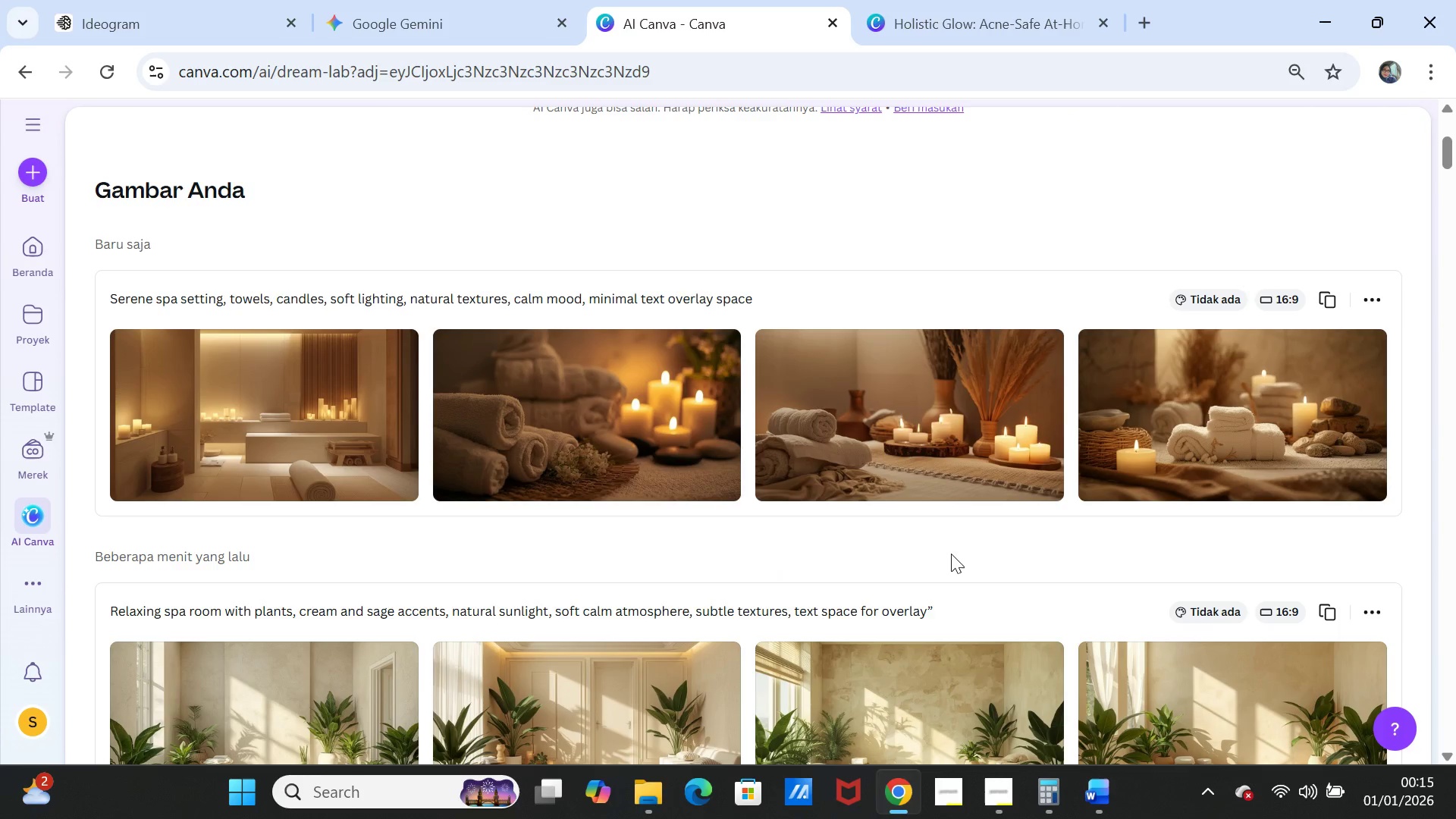 
wait(20.62)
 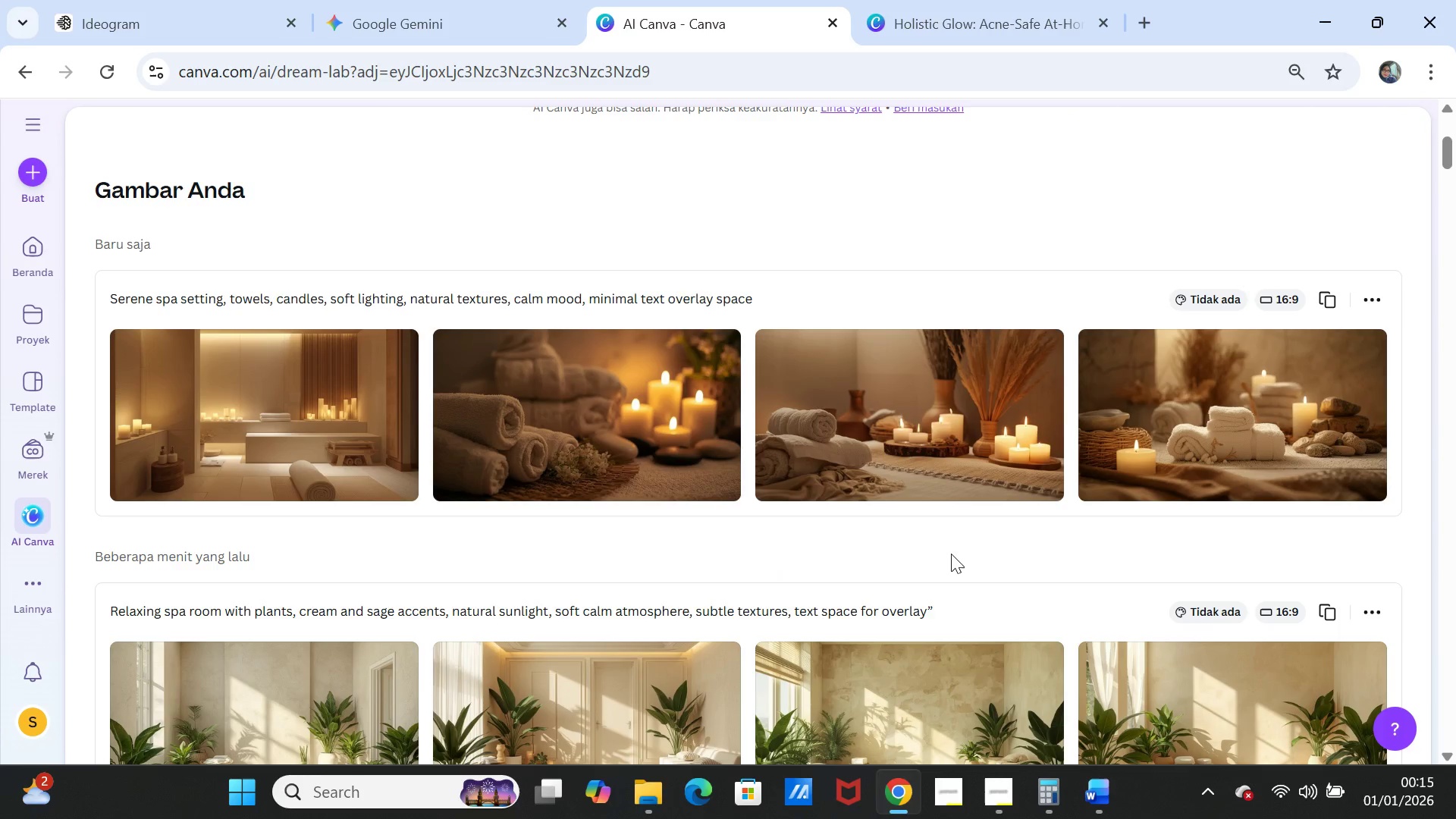 
left_click([1045, 354])
 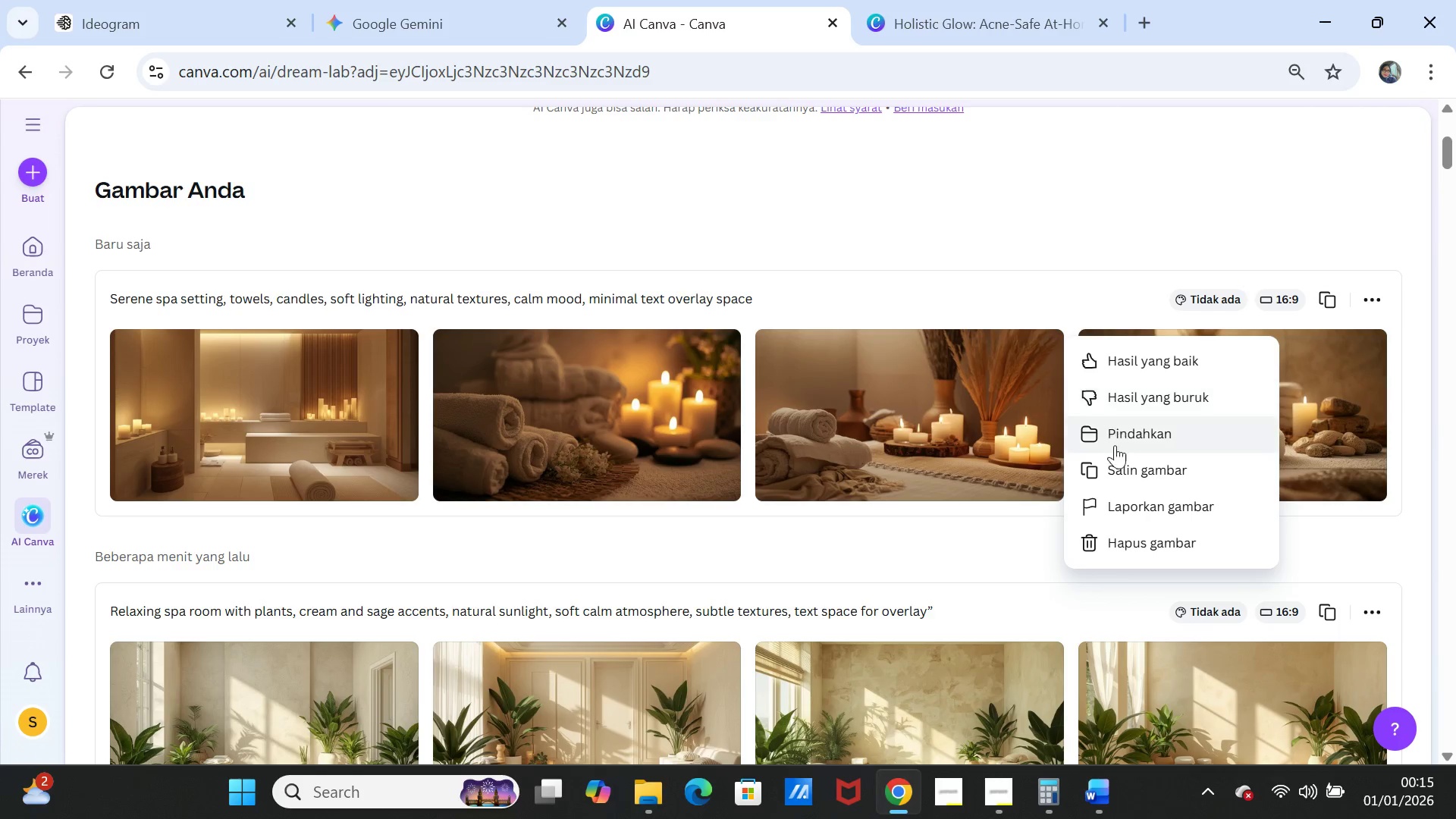 
left_click([1118, 466])
 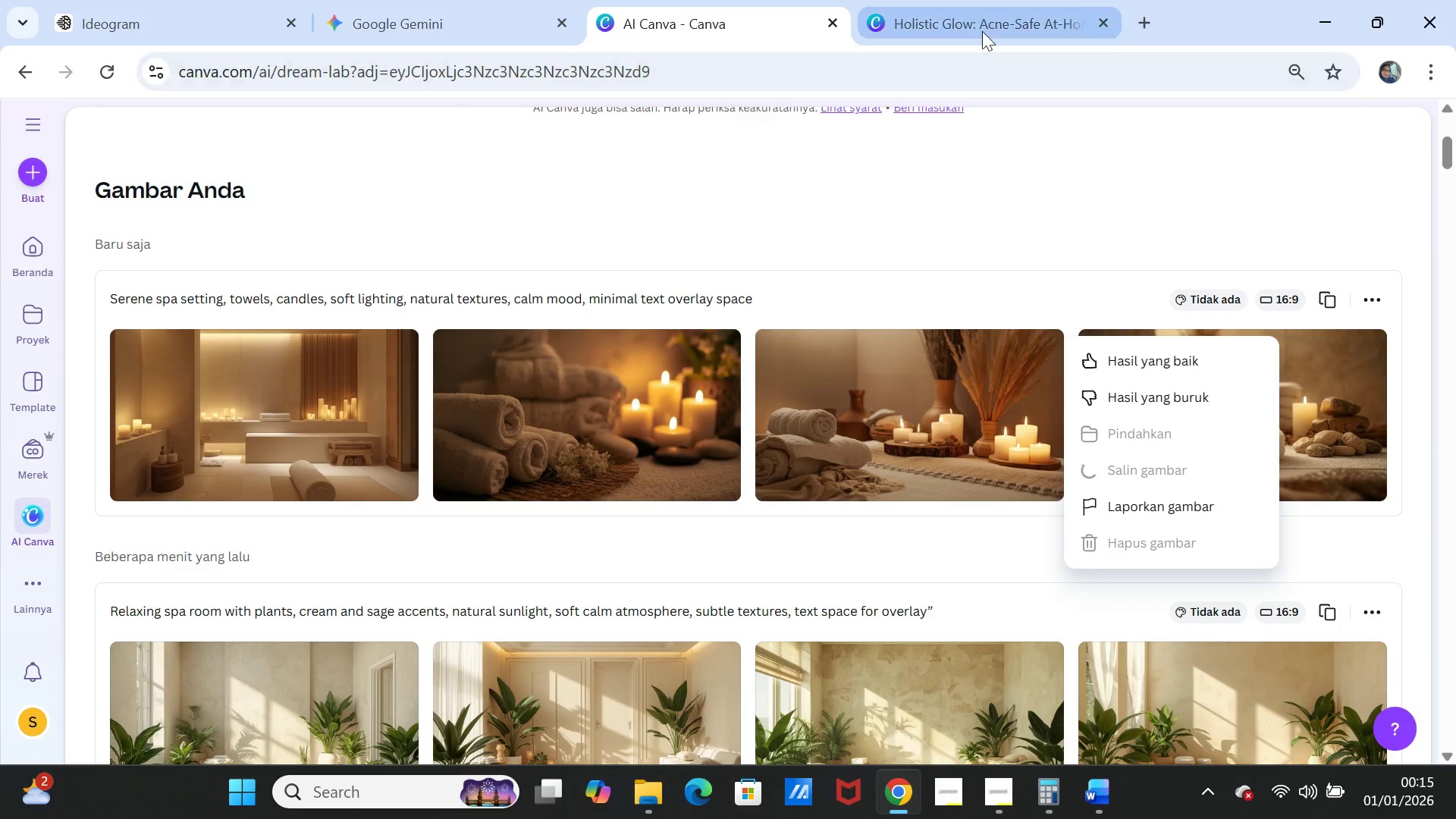 
left_click([981, 22])
 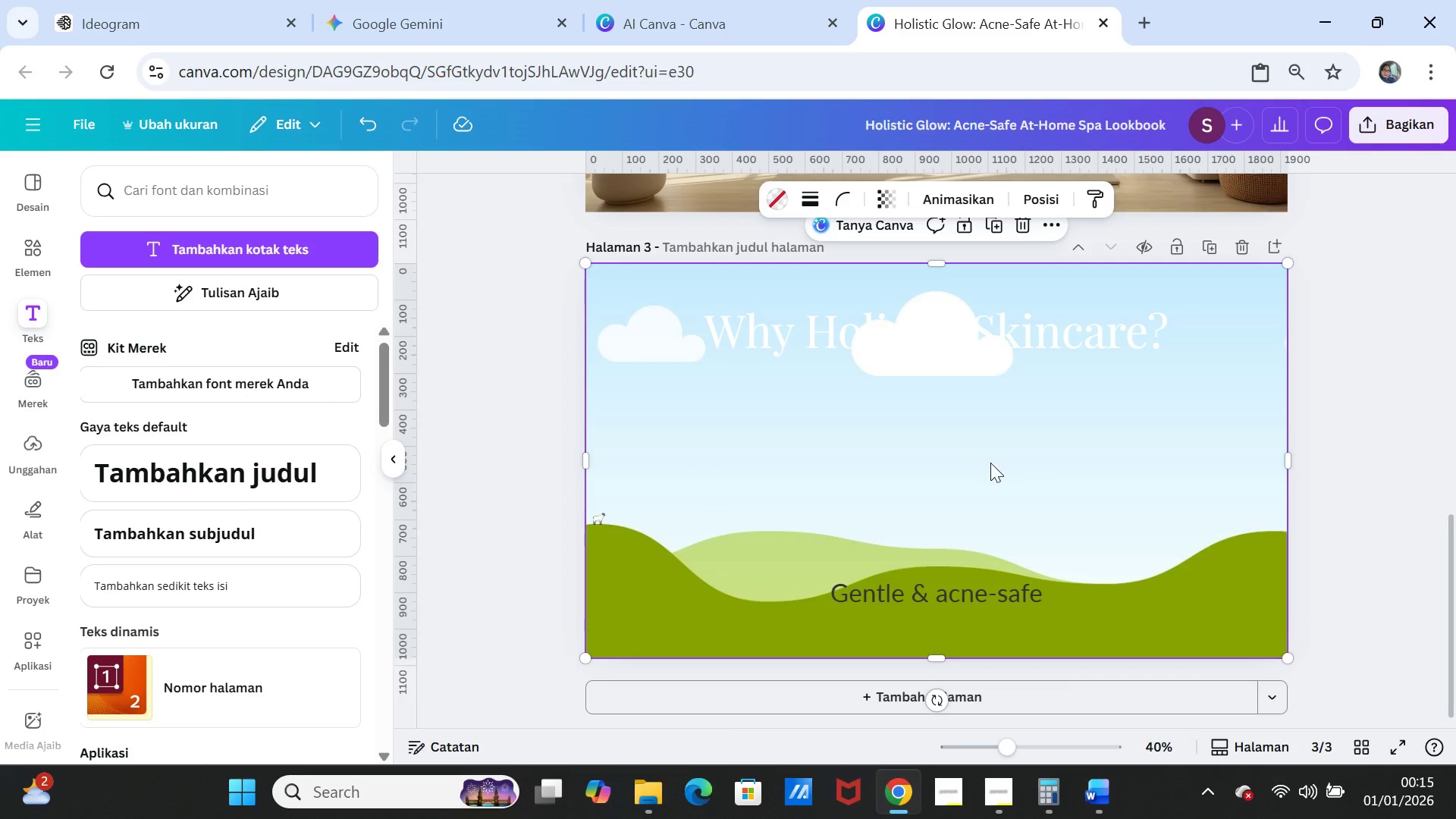 
left_click([990, 463])
 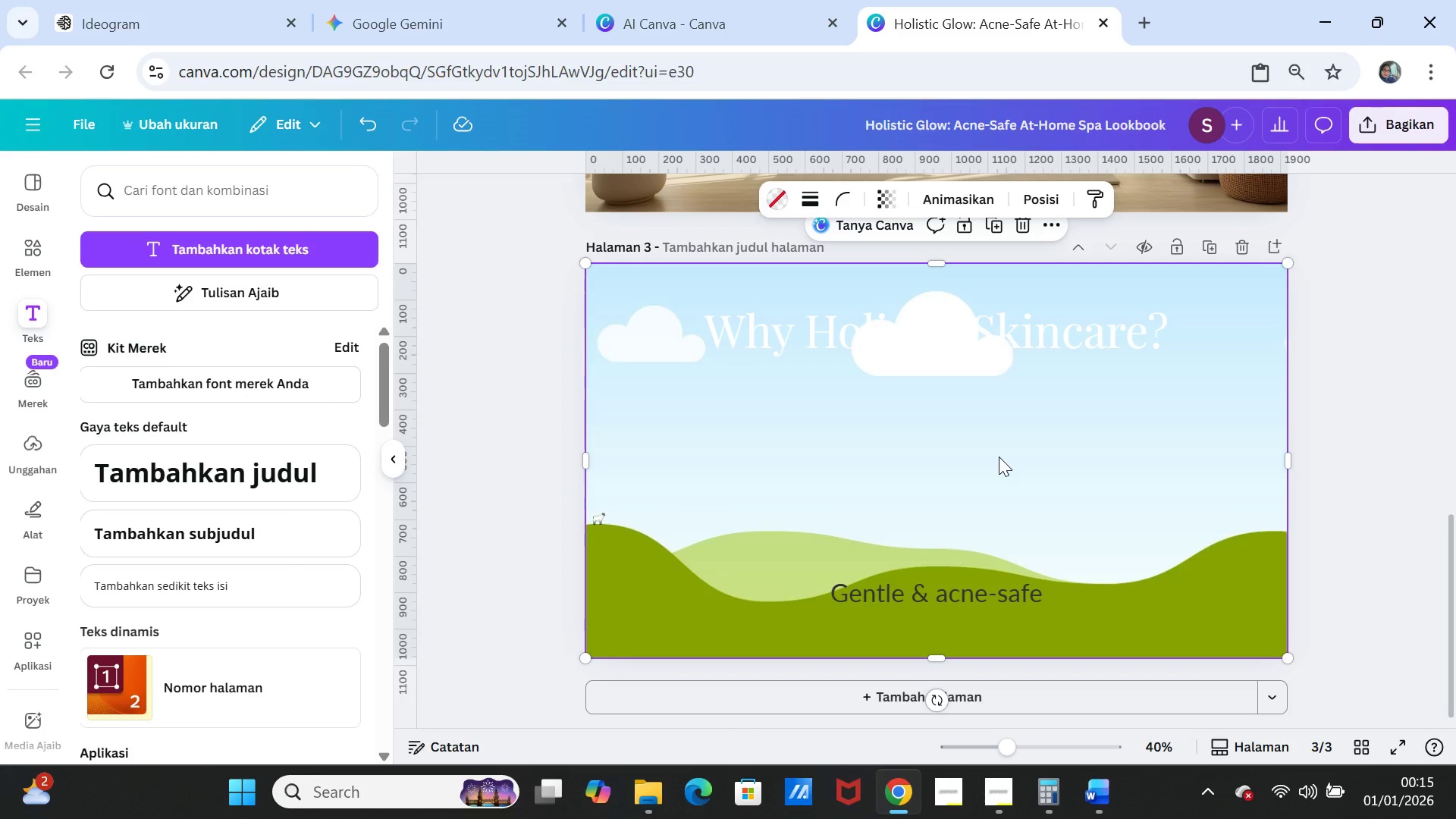 
right_click([999, 457])
 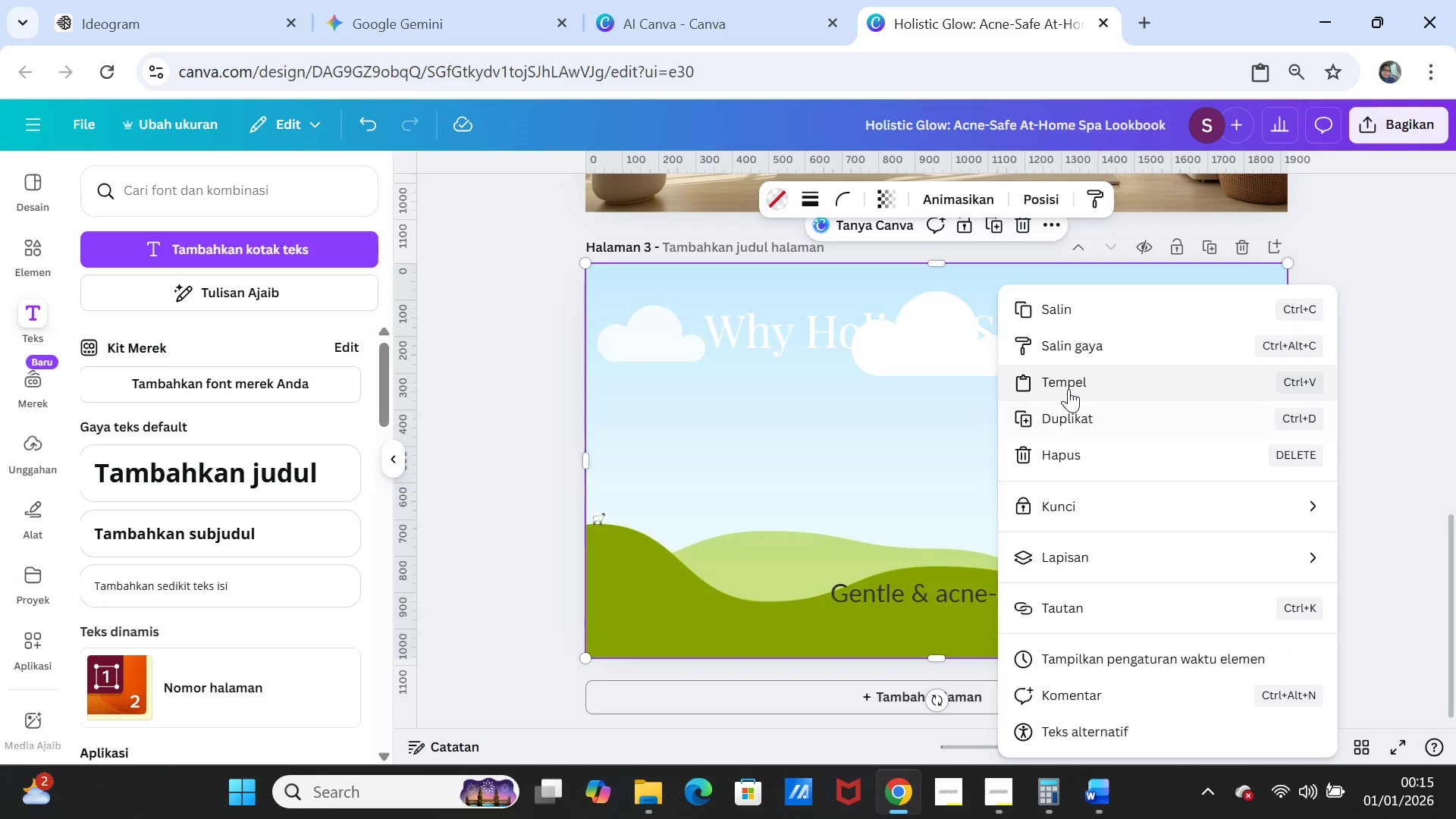 
left_click([1068, 382])
 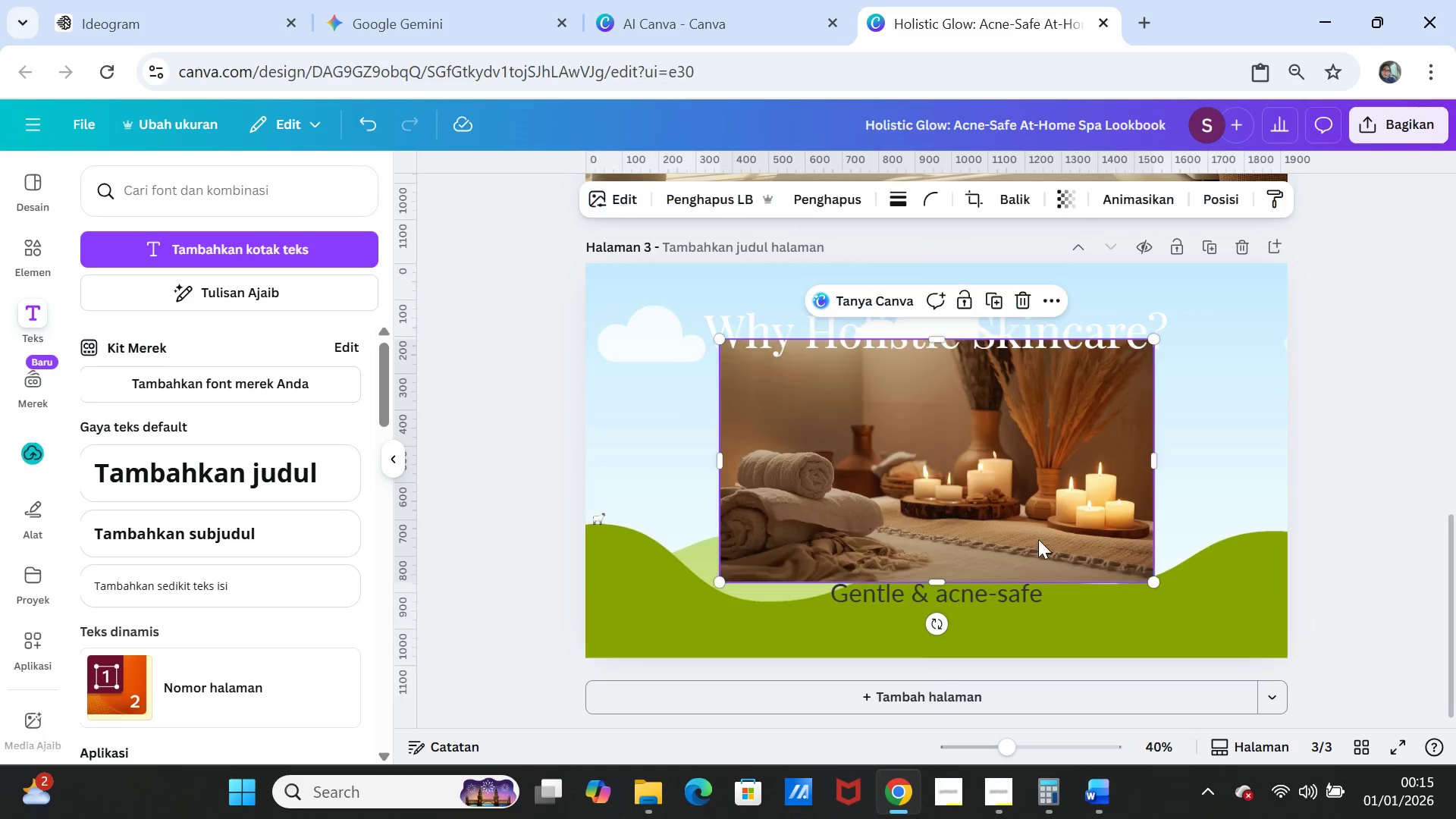 
left_click_drag(start_coordinate=[984, 504], to_coordinate=[983, 496])
 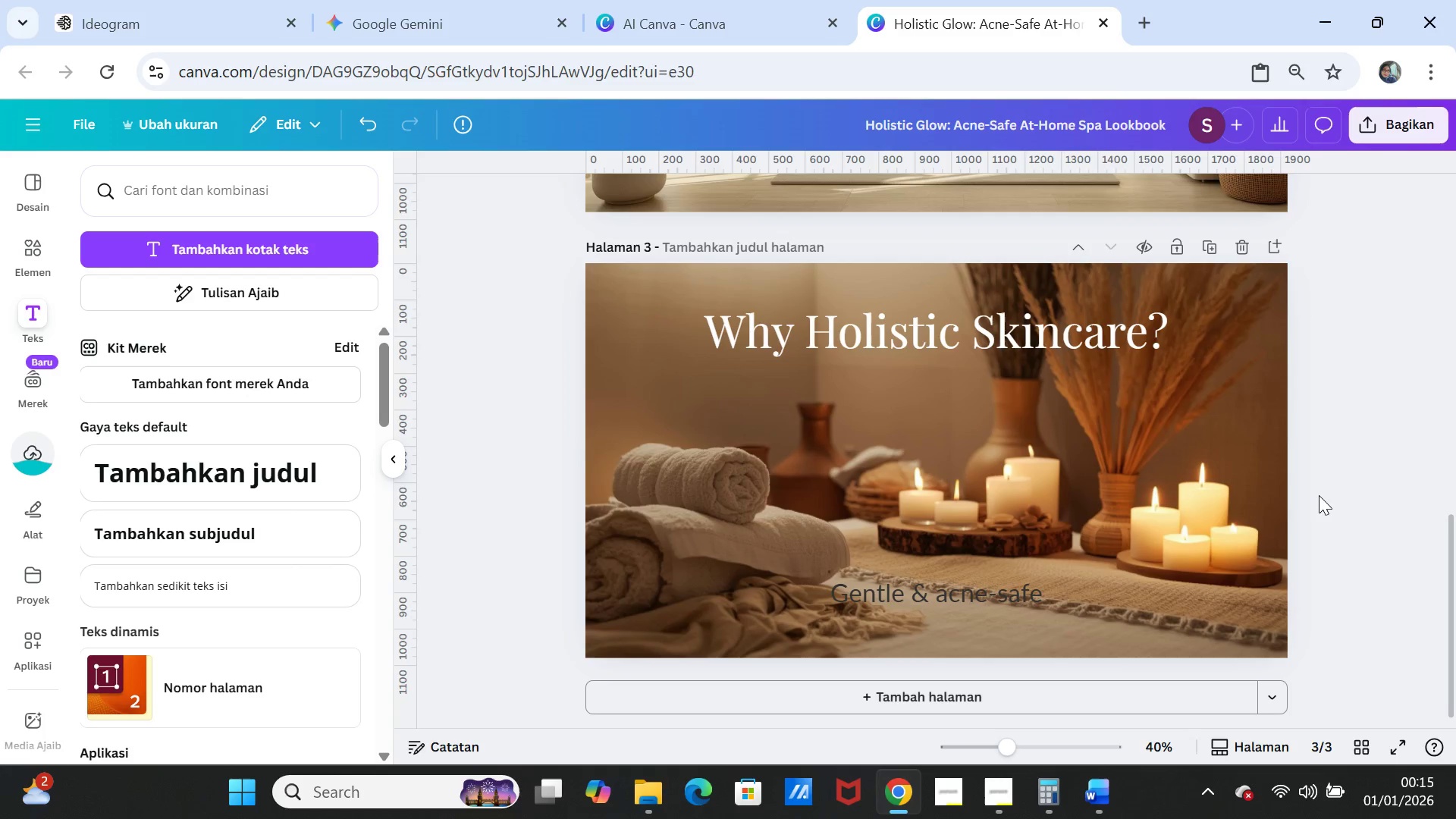 
left_click([1323, 493])
 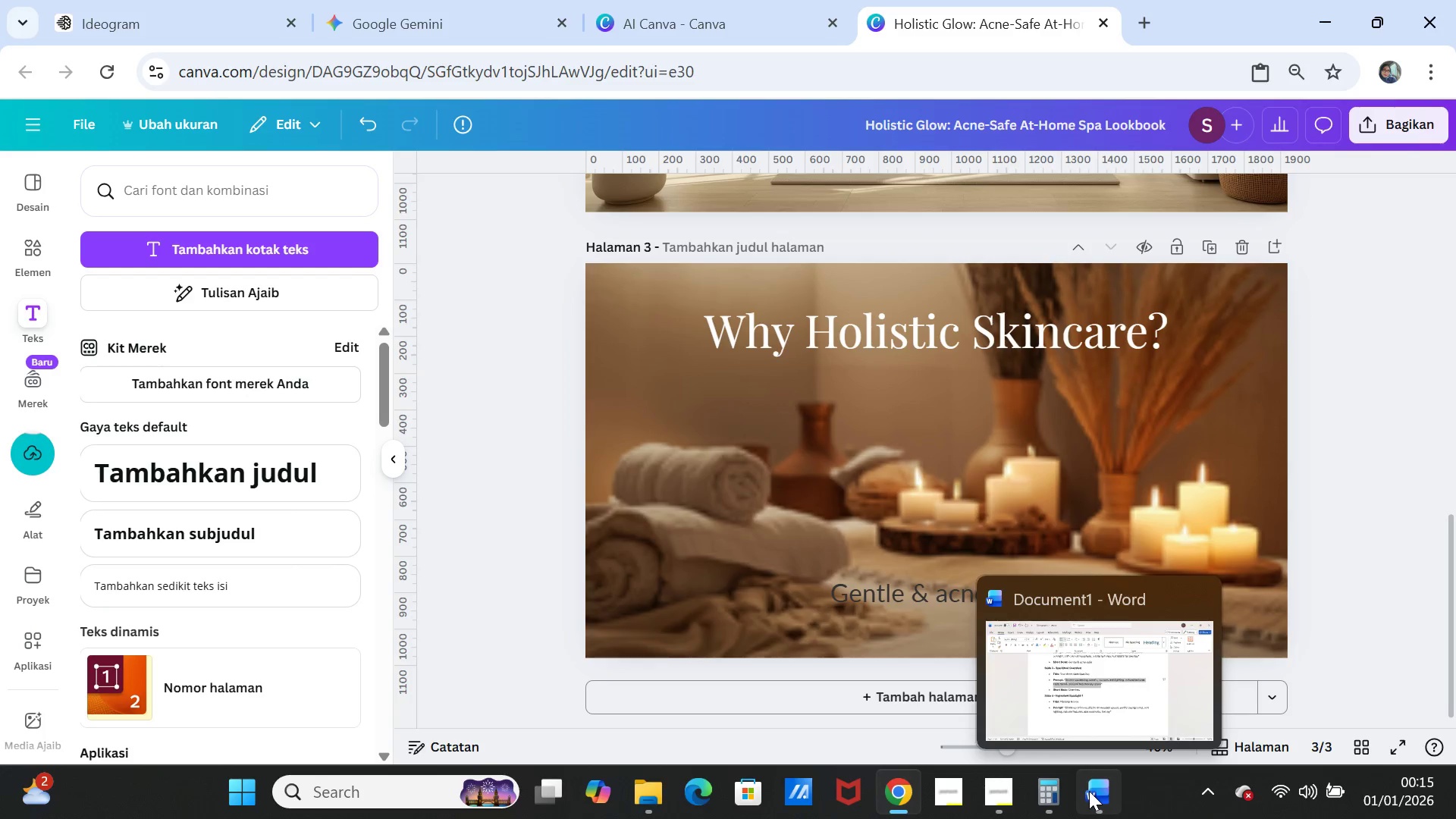 
left_click([1089, 791])
 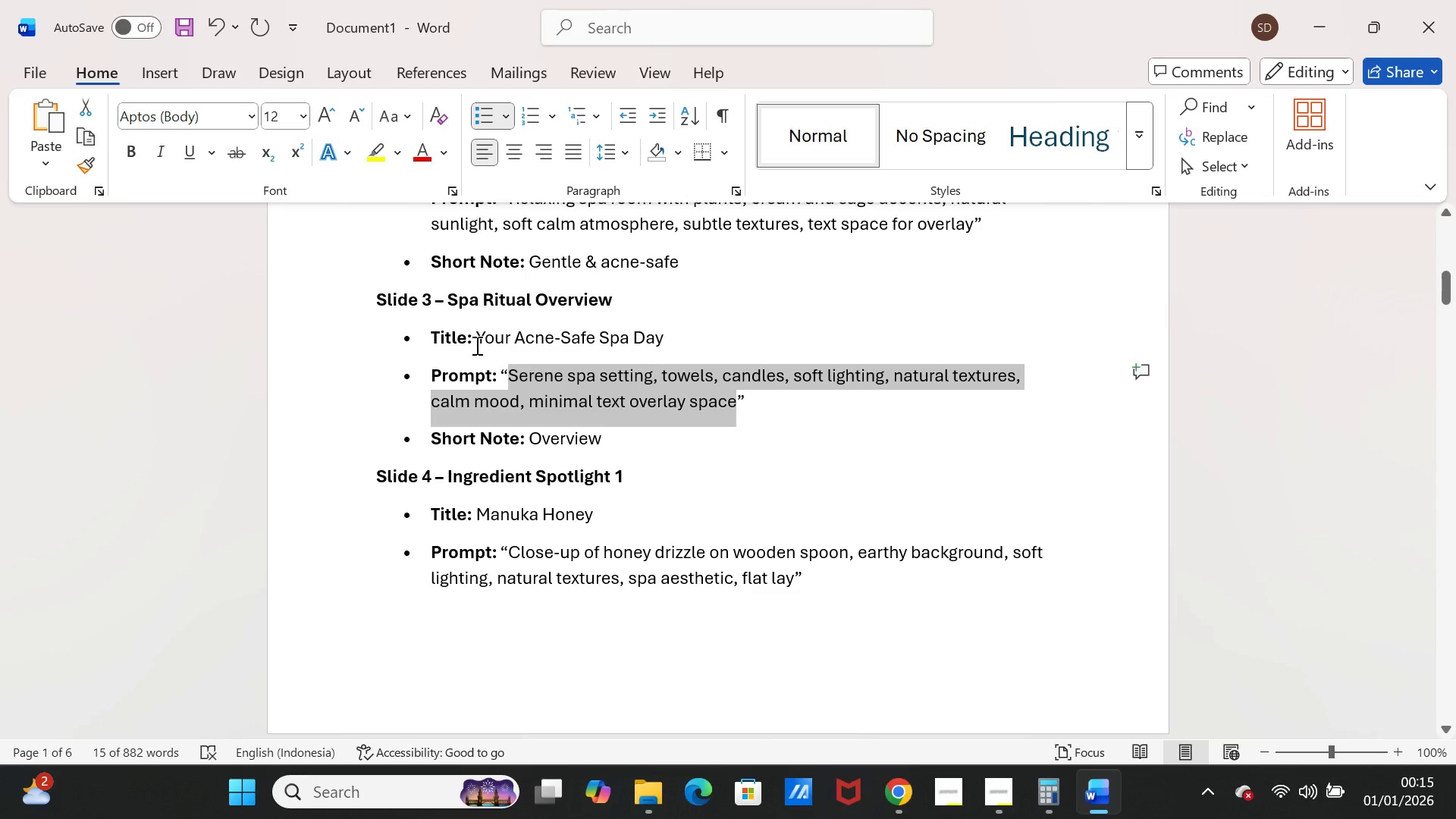 
left_click_drag(start_coordinate=[484, 337], to_coordinate=[660, 346])
 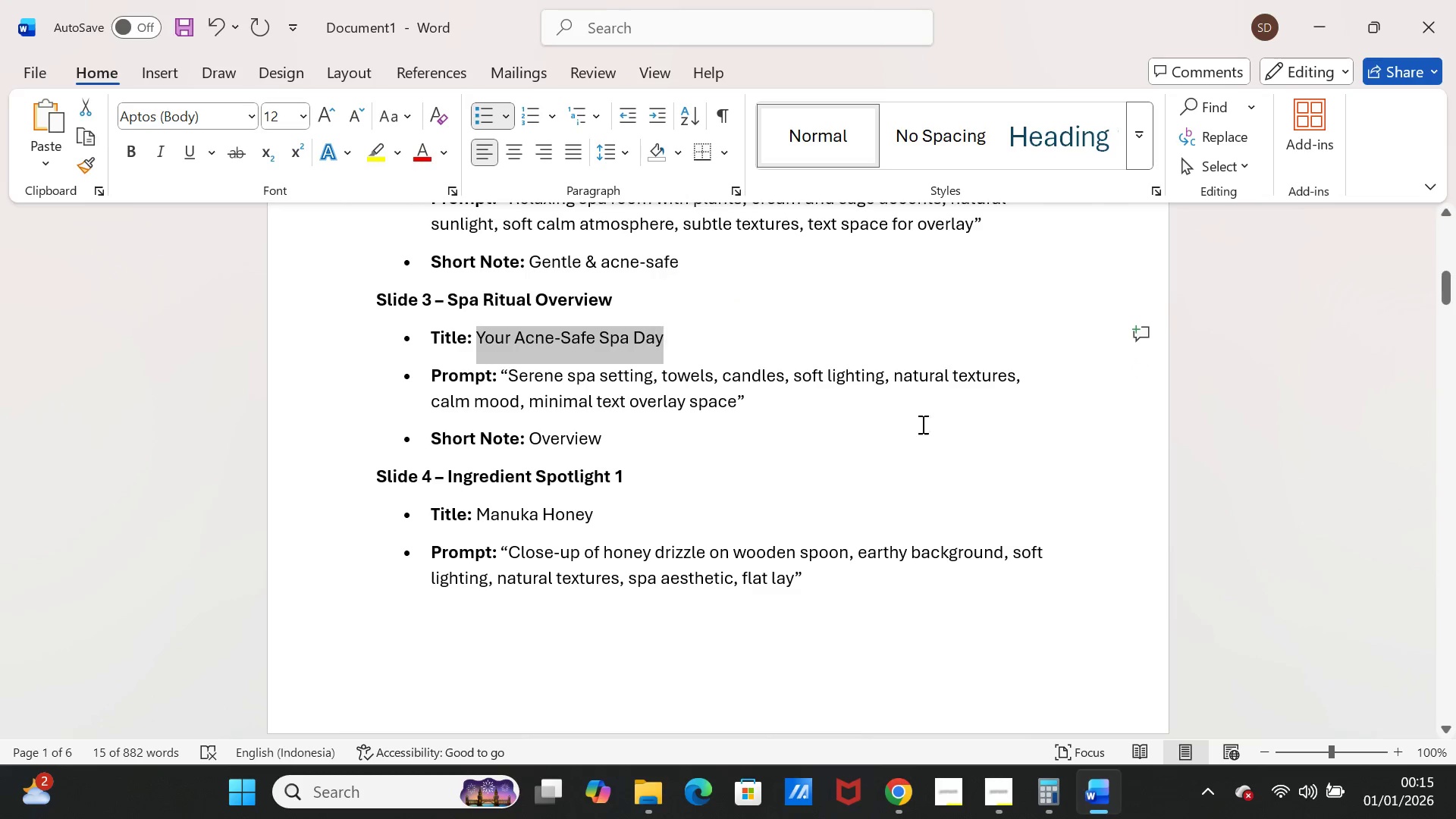 
key(Control+C)
 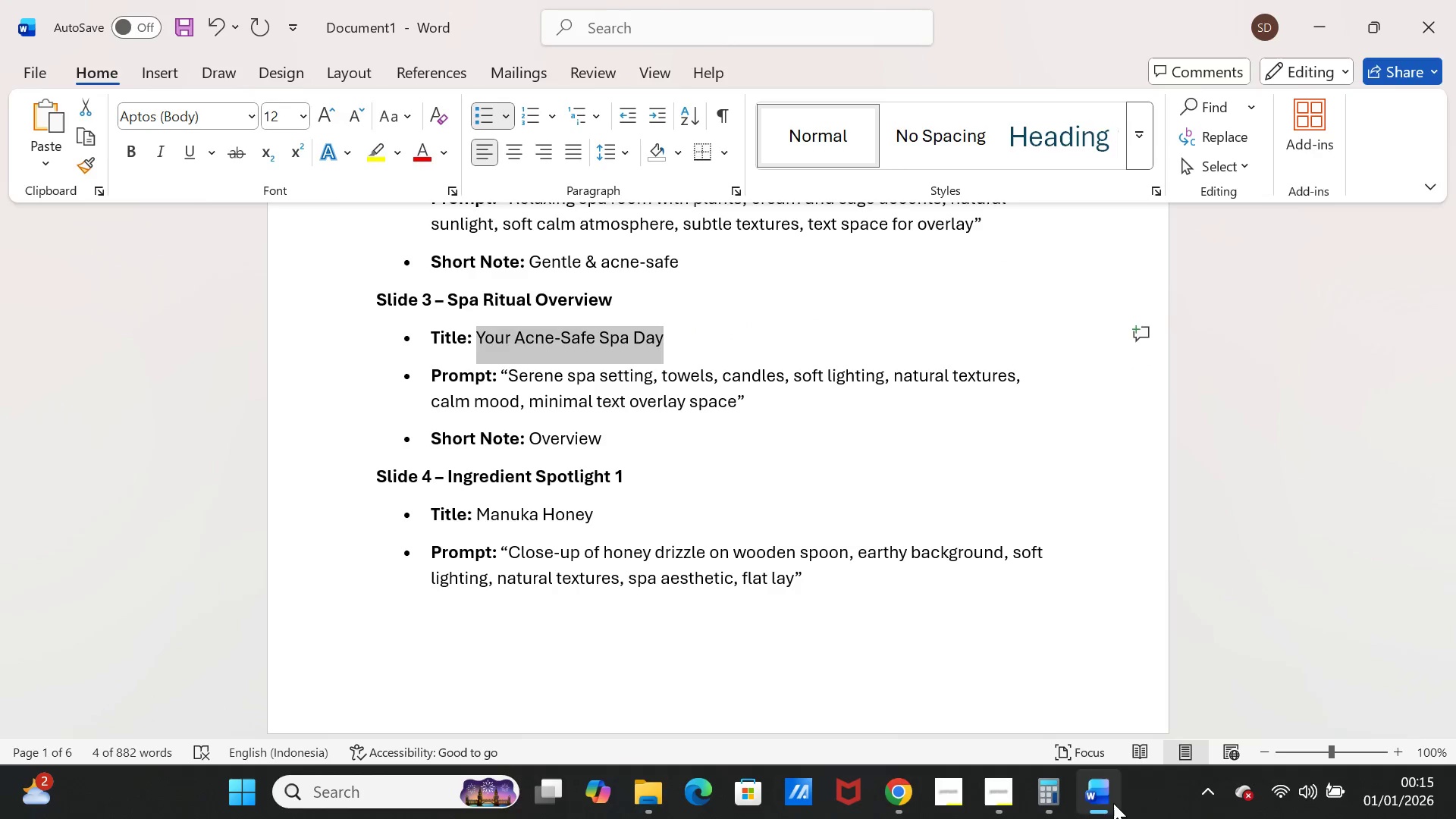 
left_click([1113, 803])
 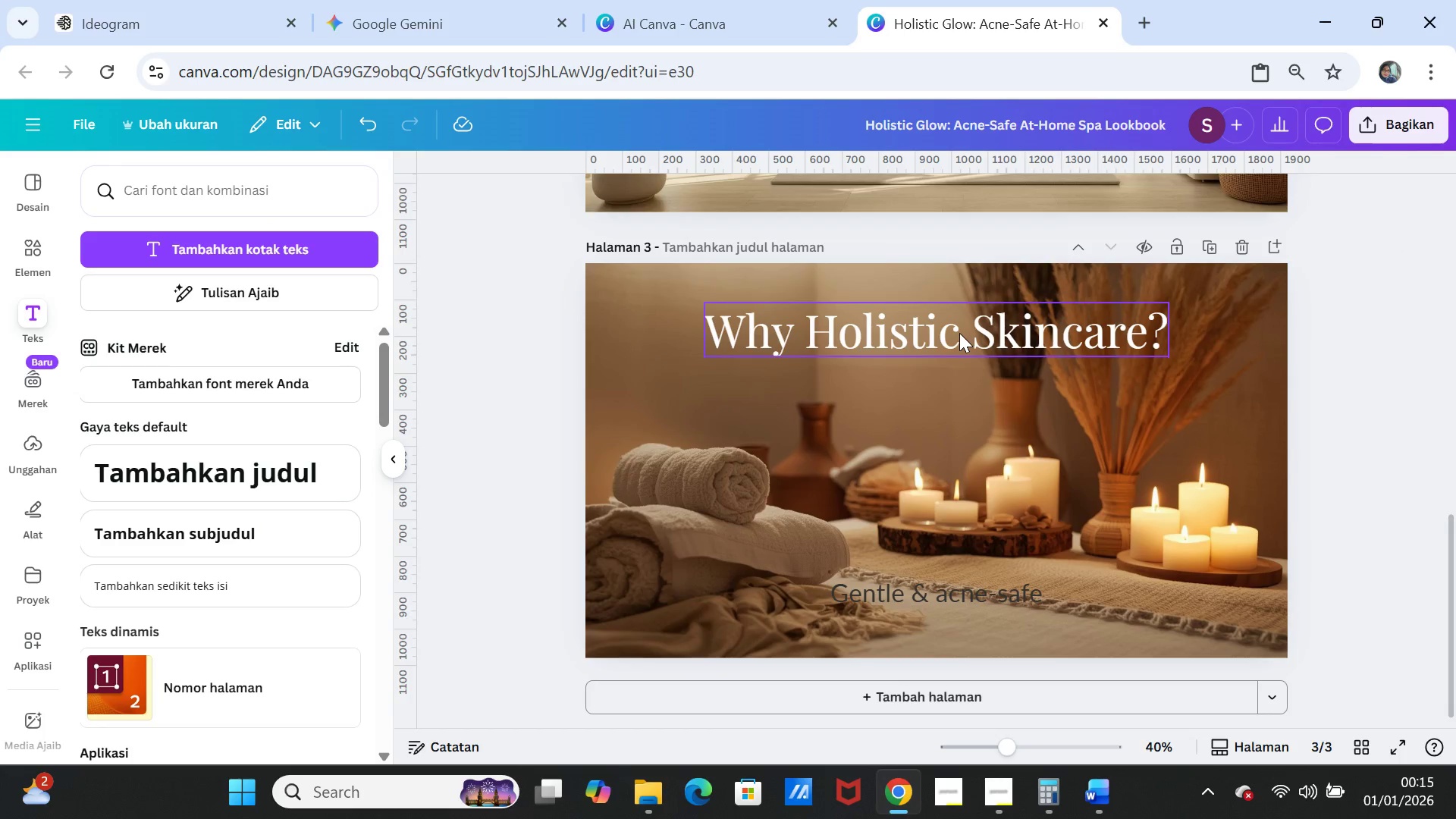 
double_click([959, 333])
 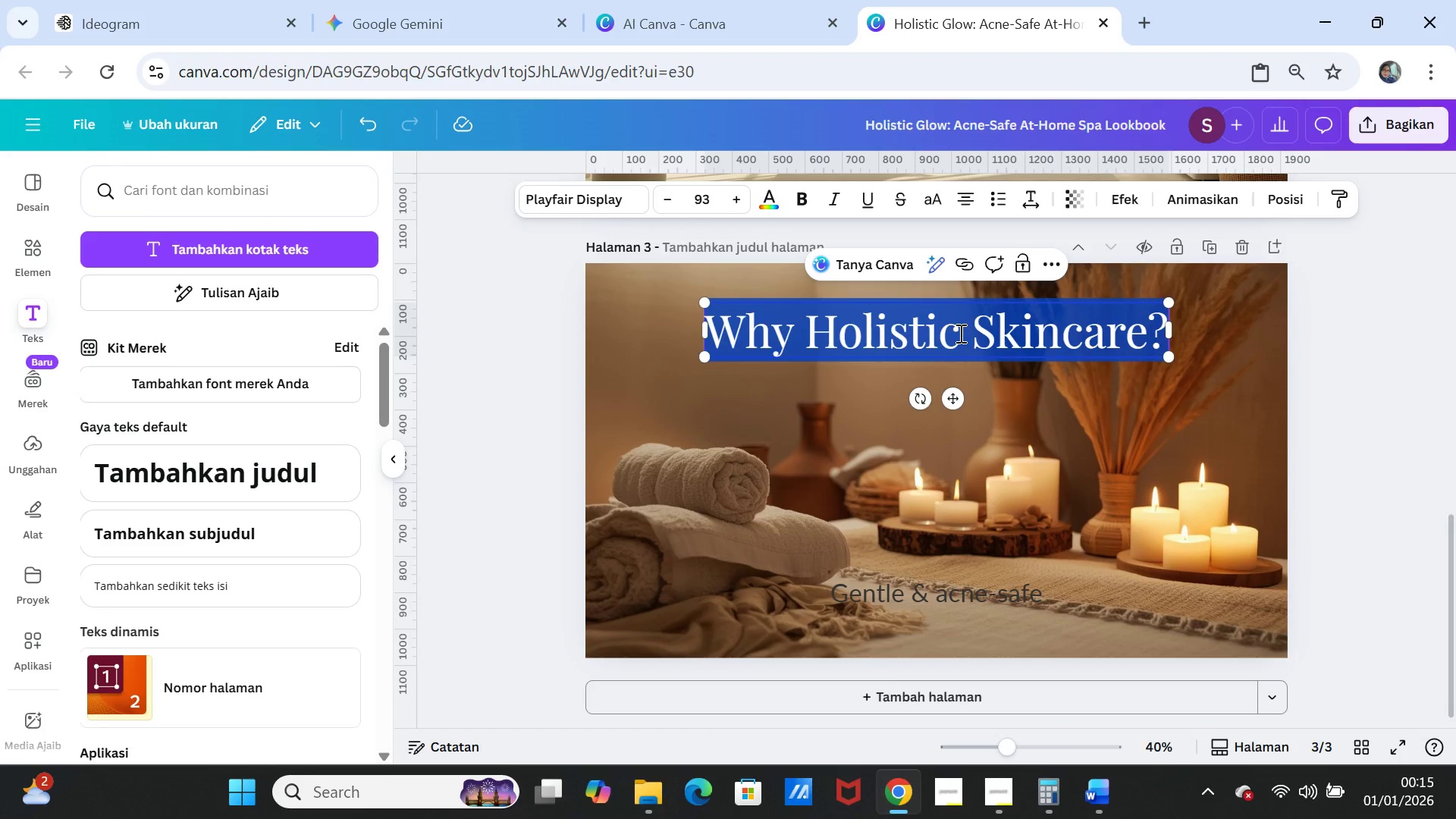 
key(Control+V)
 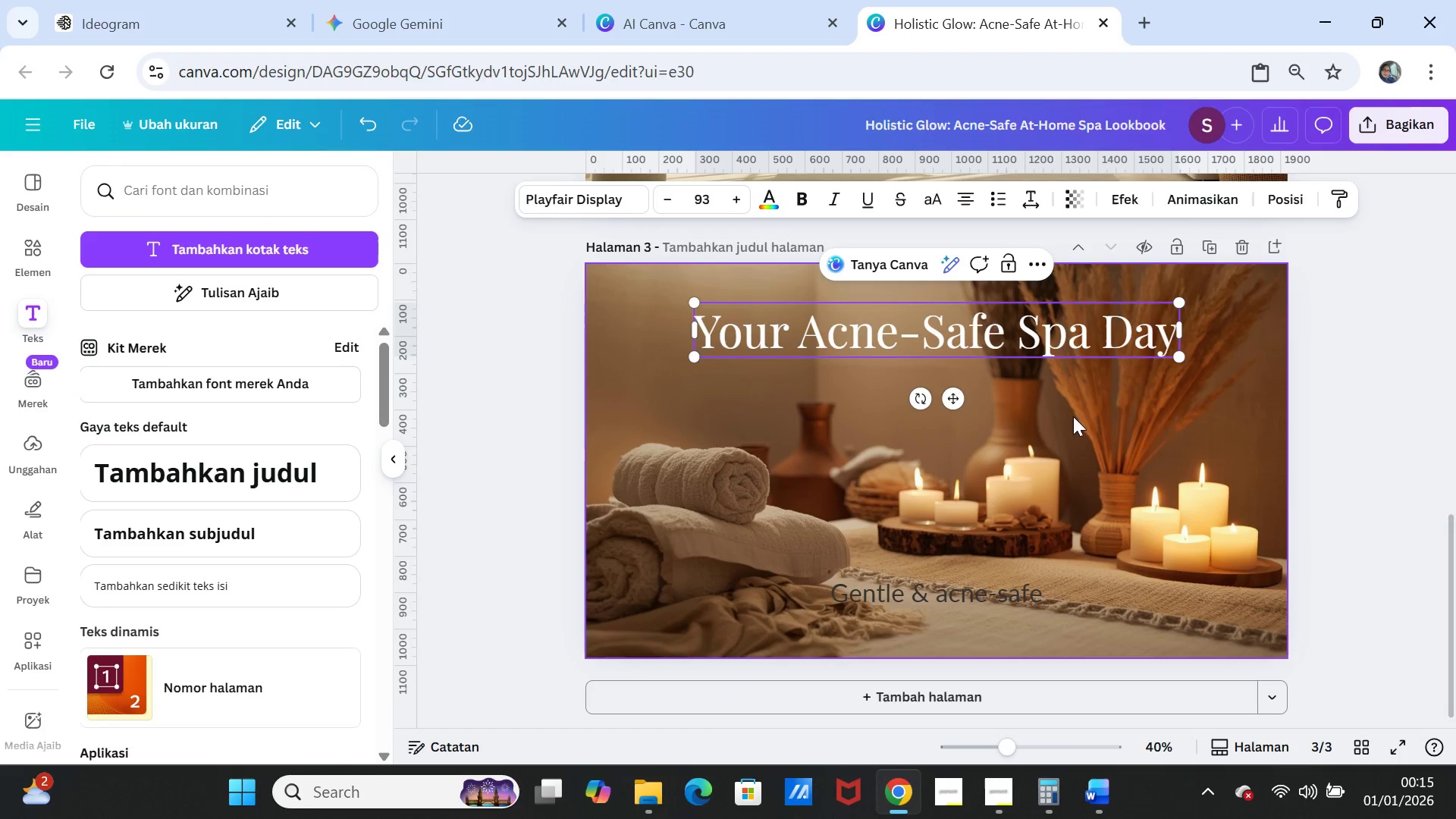 
left_click([1082, 422])
 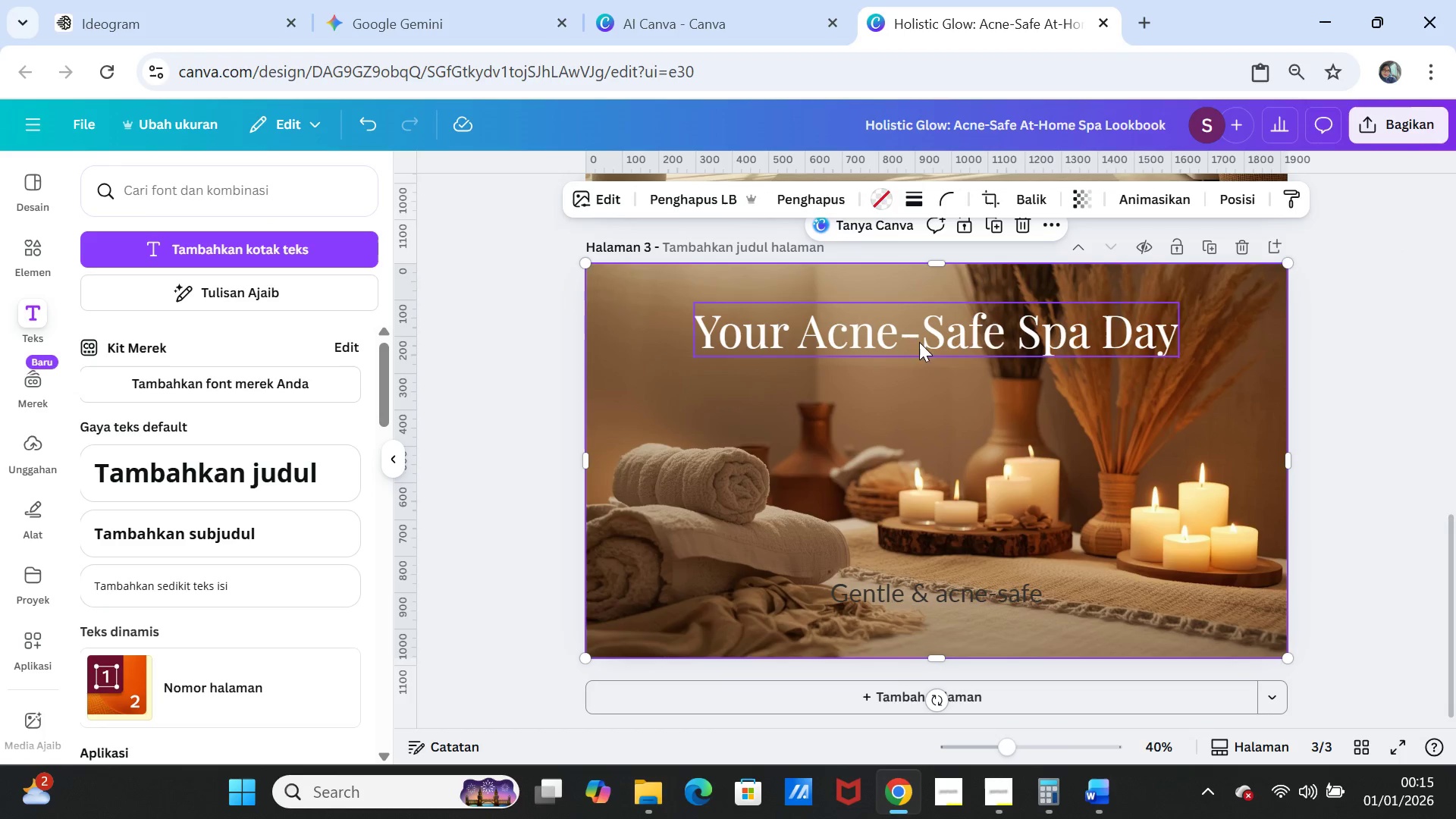 
left_click([917, 333])
 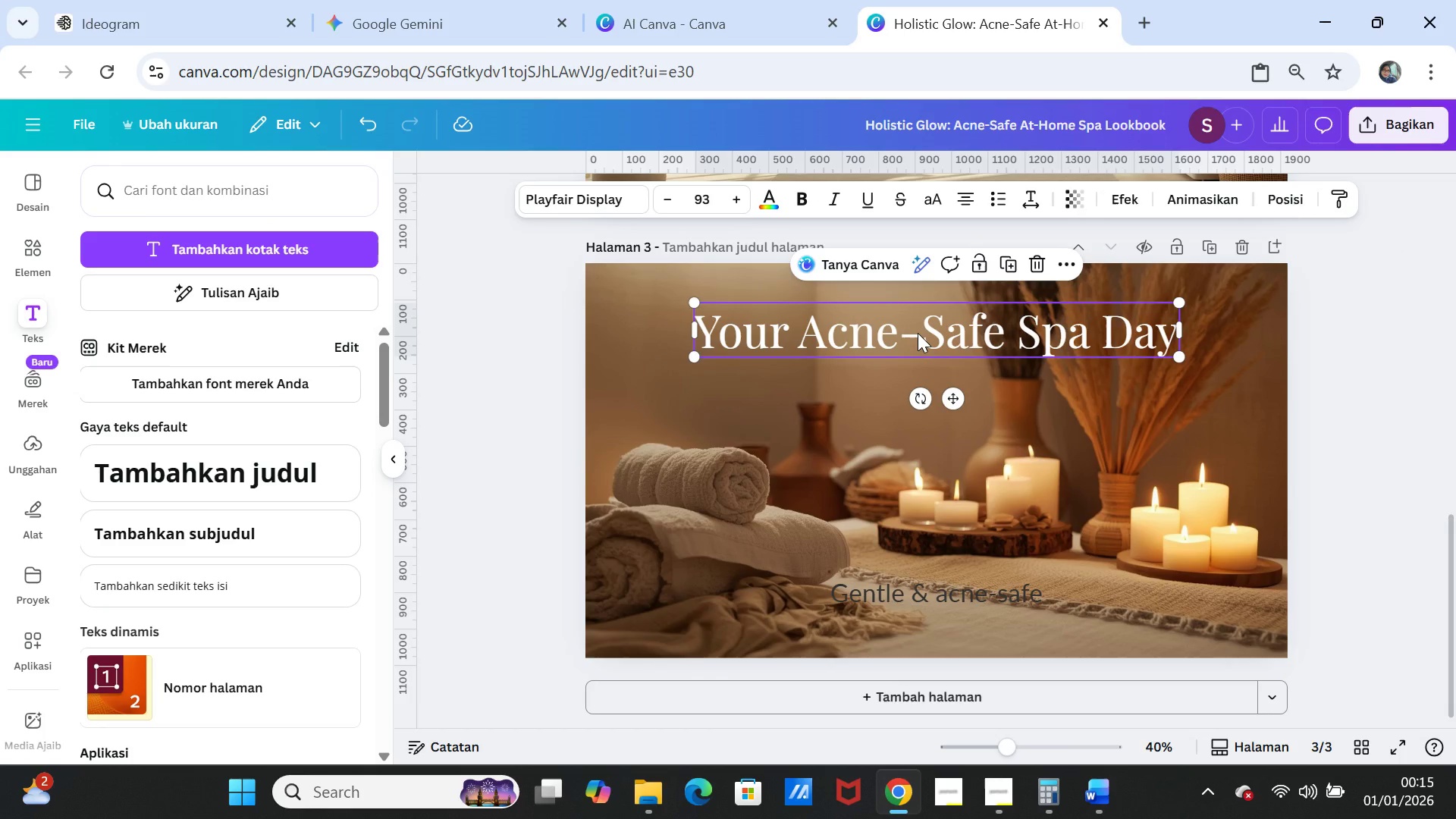 
left_click([918, 333])
 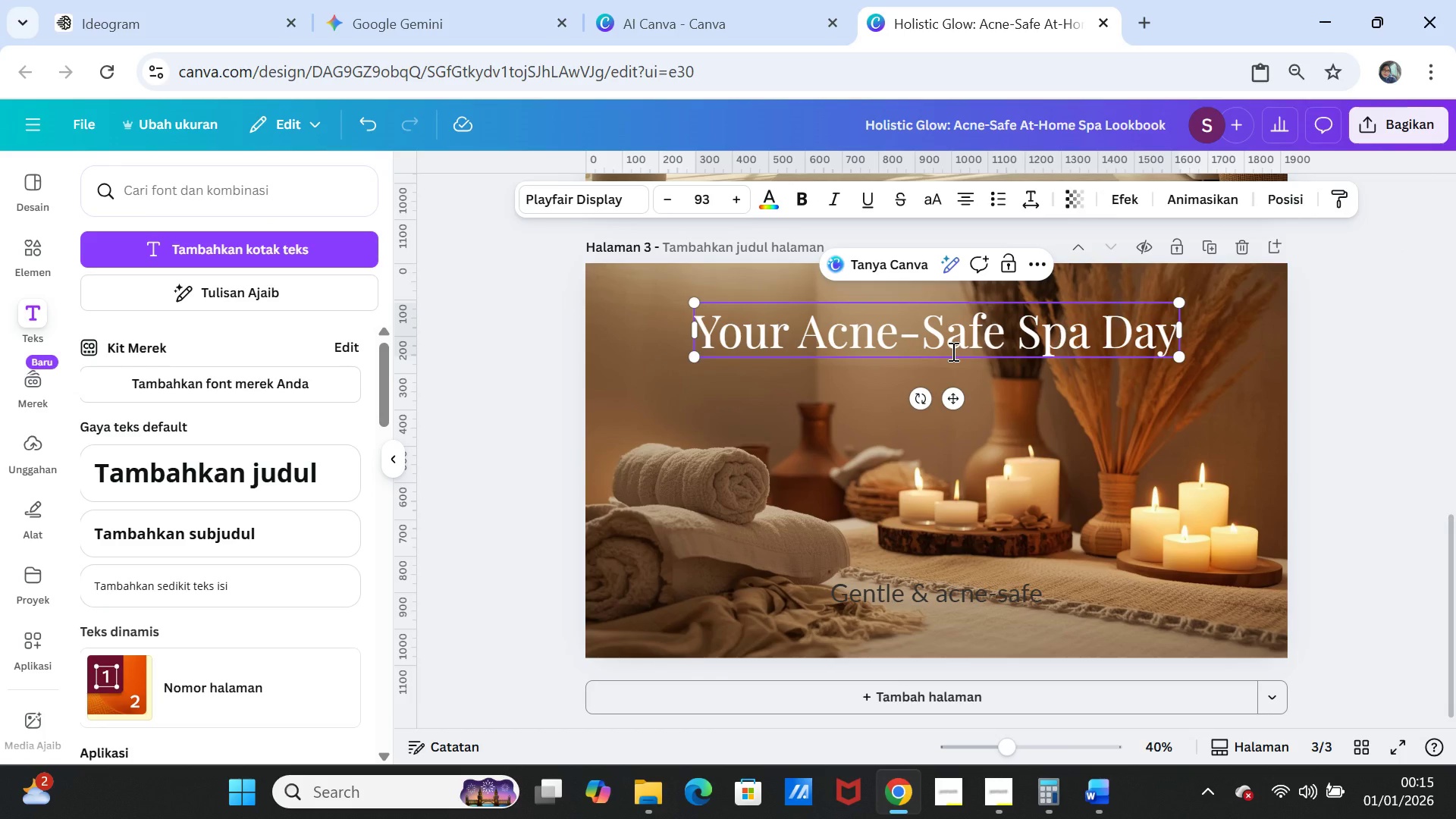 
key(Backspace)
 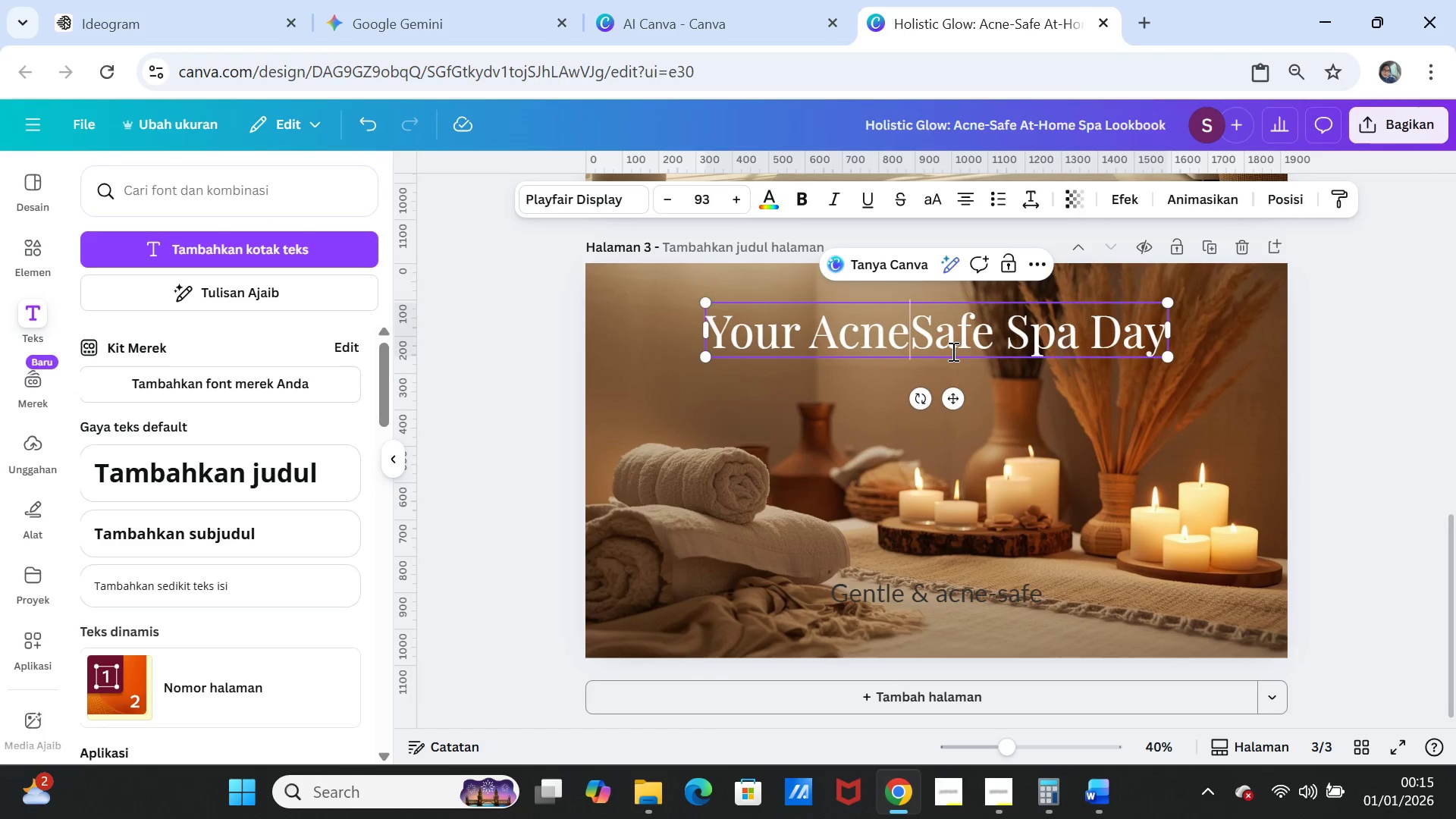 
key(Space)
 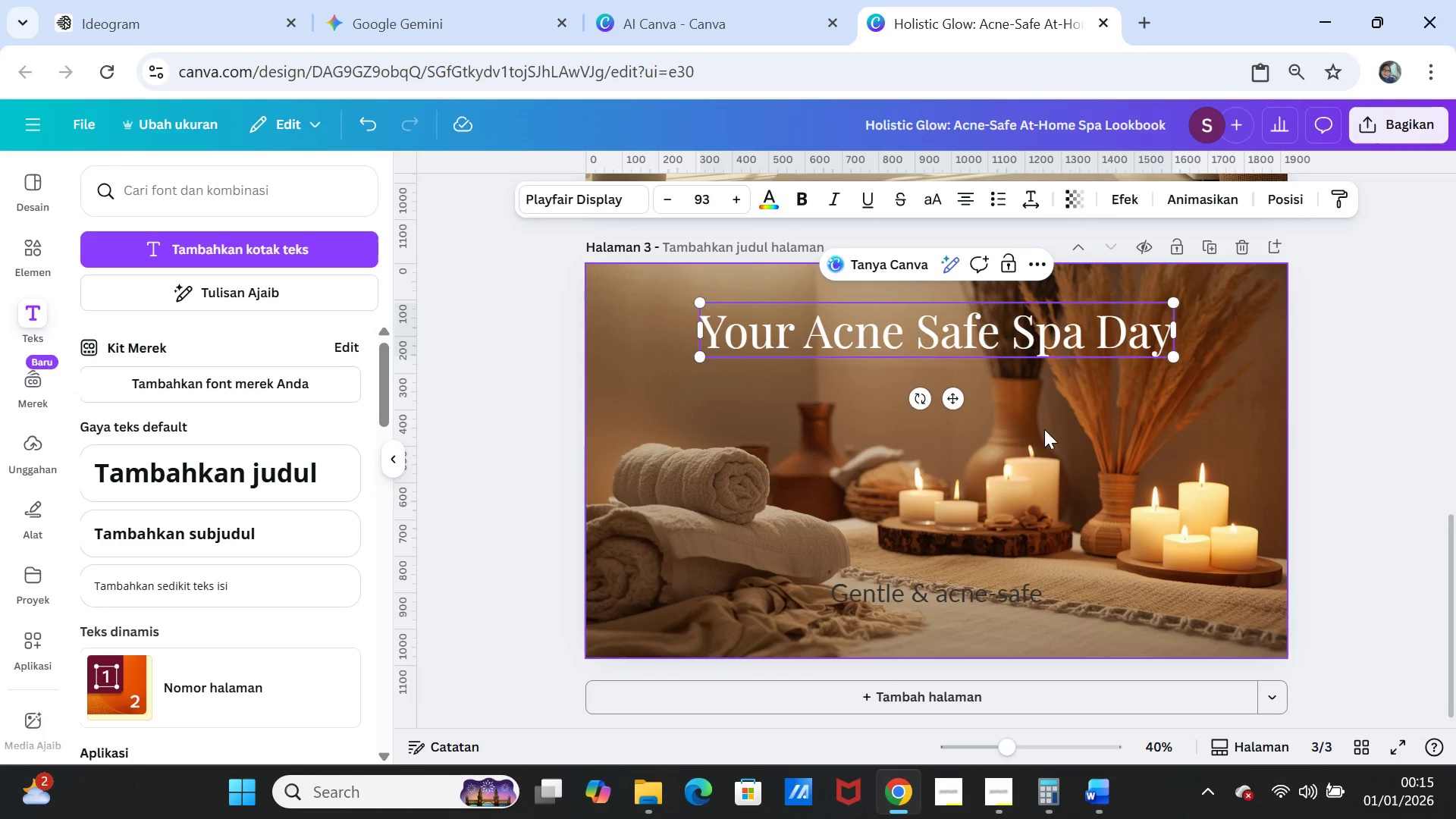 
left_click([1045, 430])
 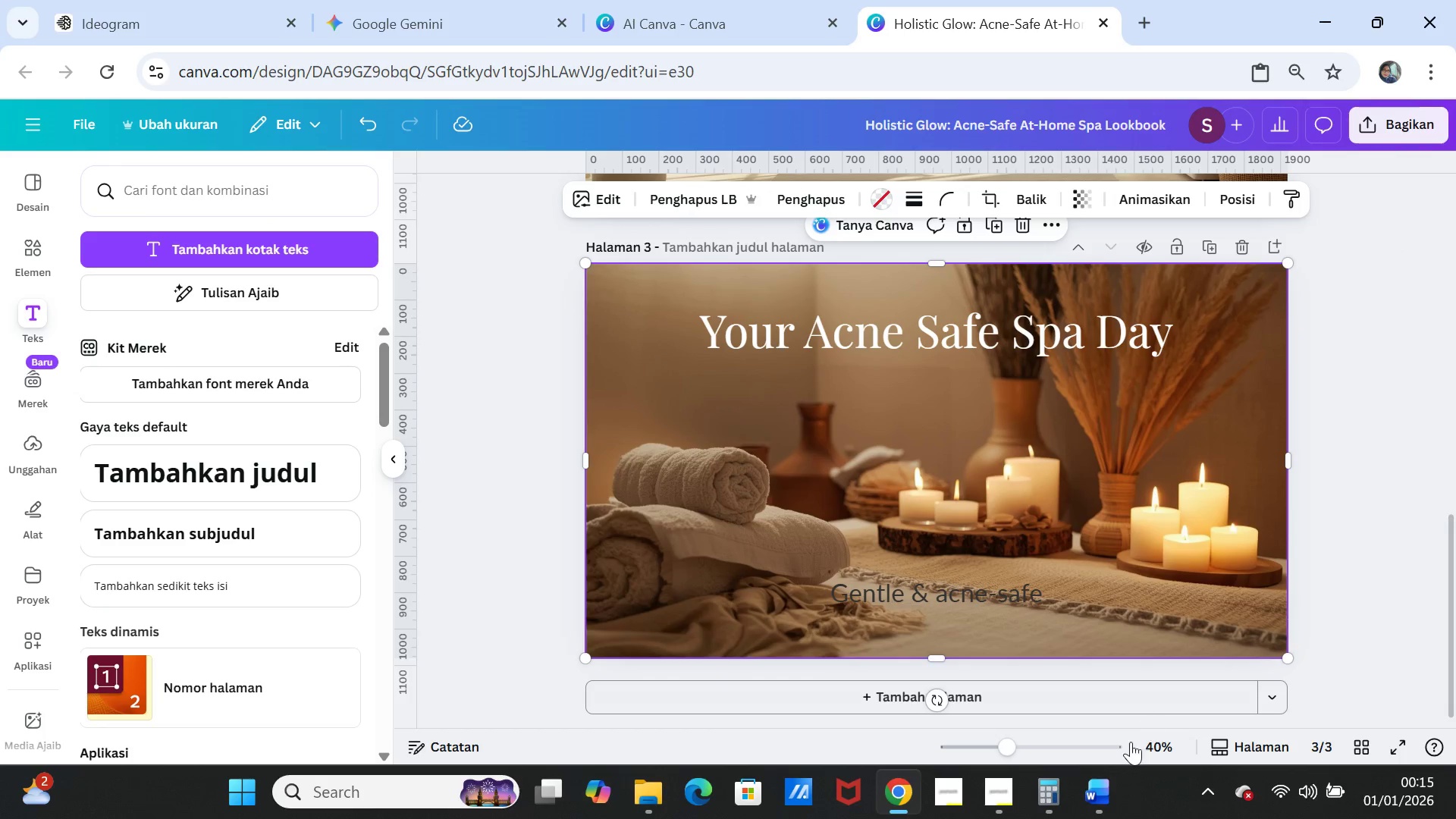 
left_click([1107, 786])
 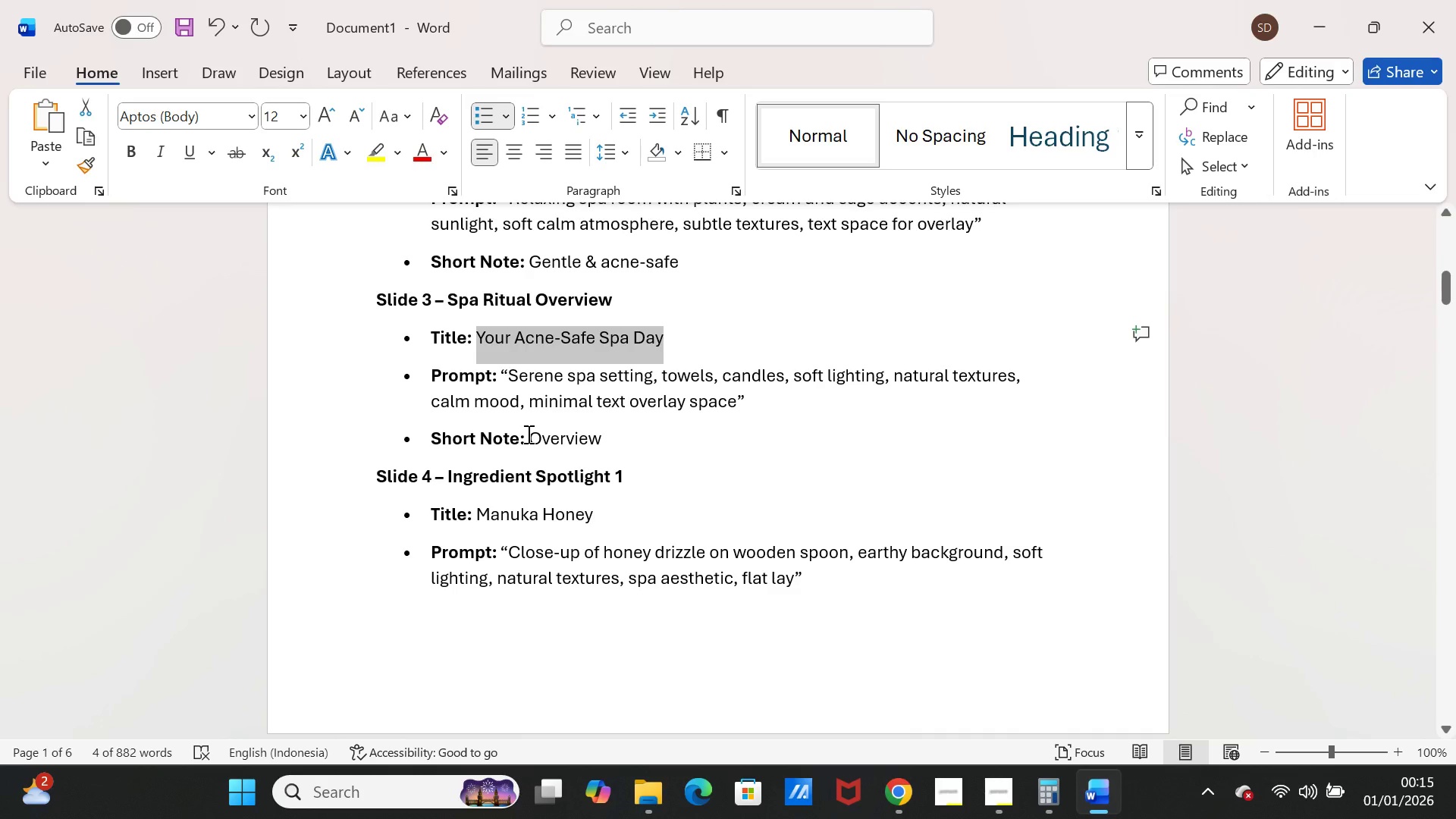 
left_click_drag(start_coordinate=[527, 434], to_coordinate=[604, 435])
 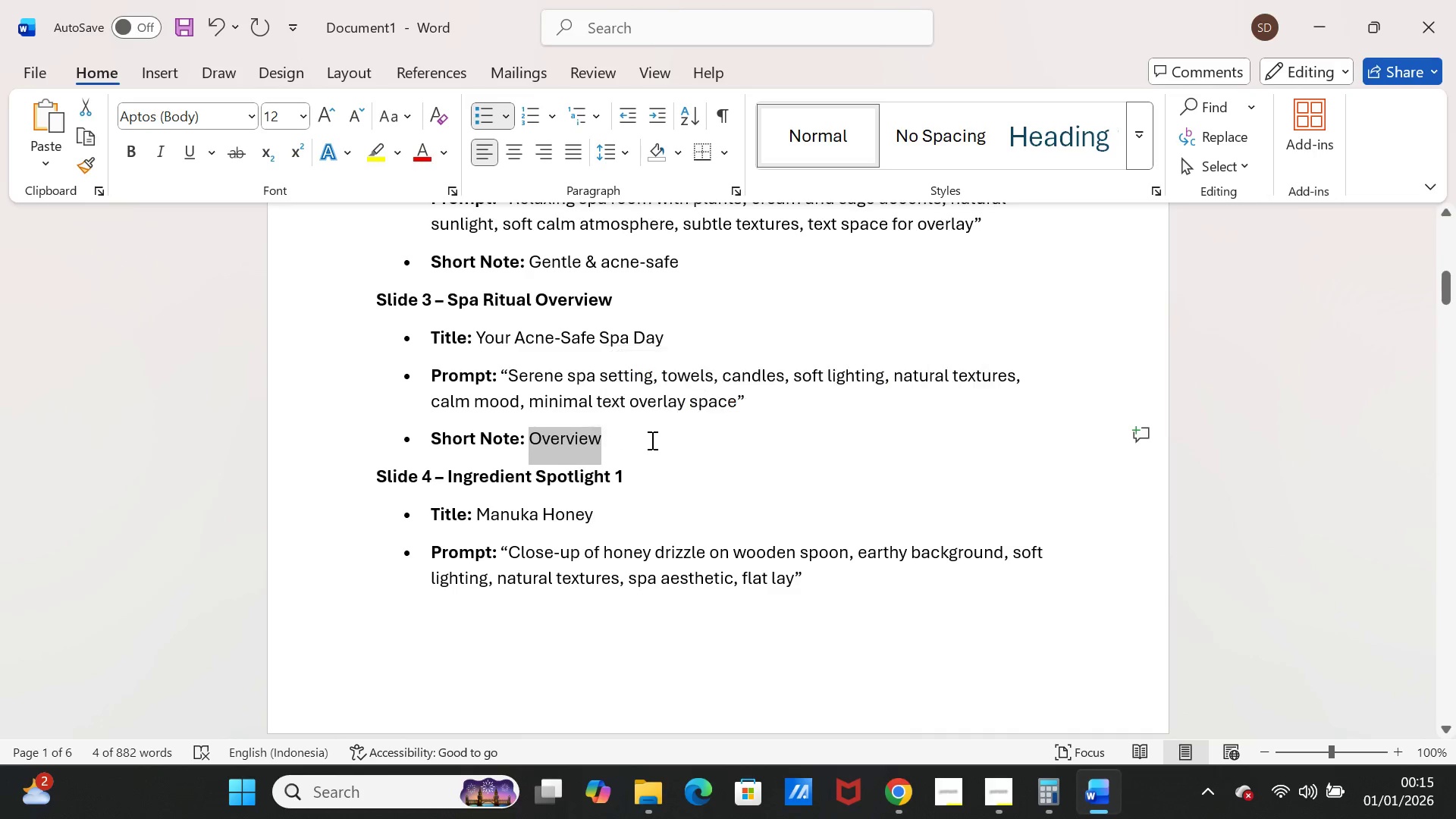 
key(Control+C)
 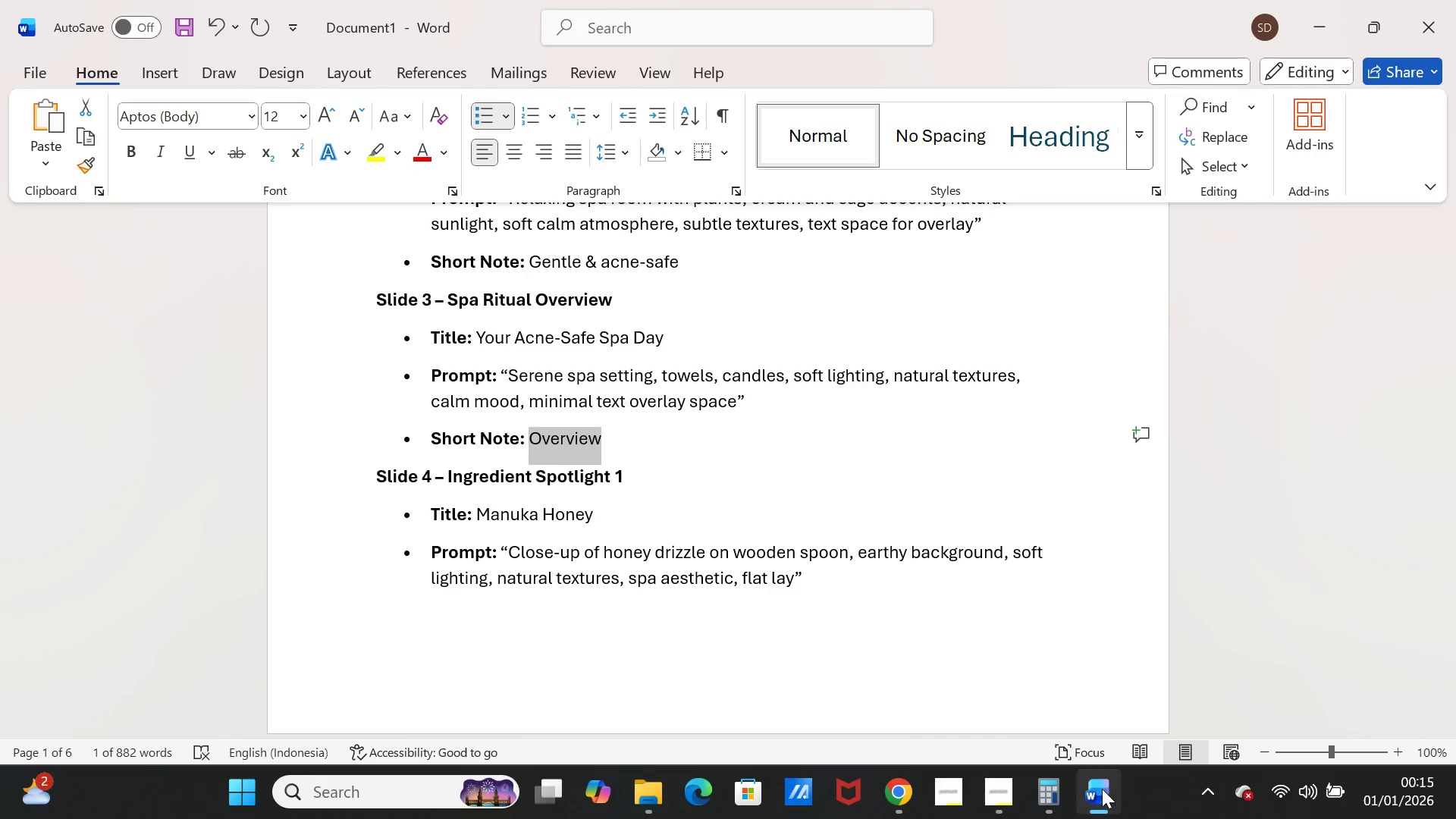 
left_click([1100, 788])
 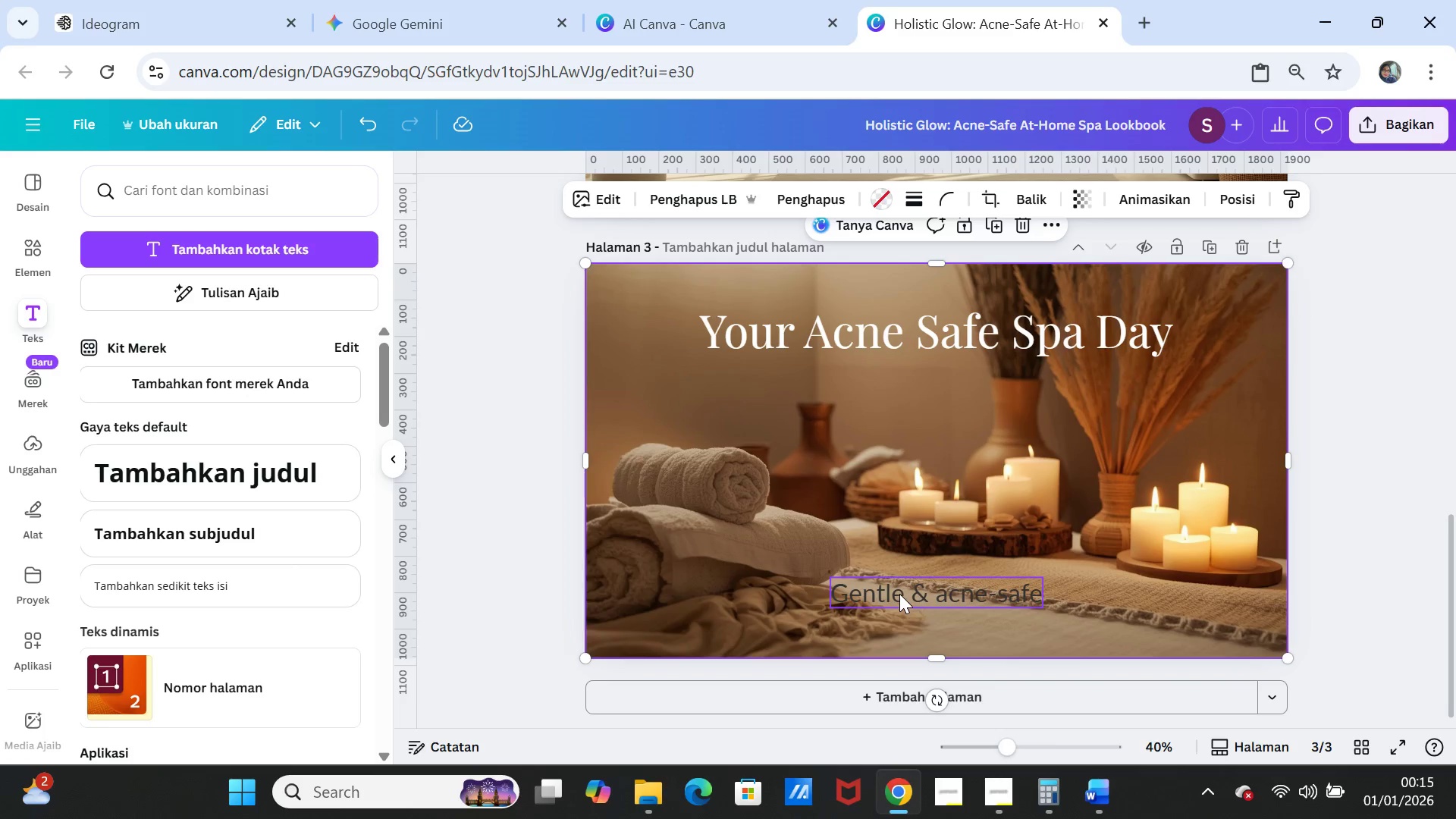 
double_click([899, 594])
 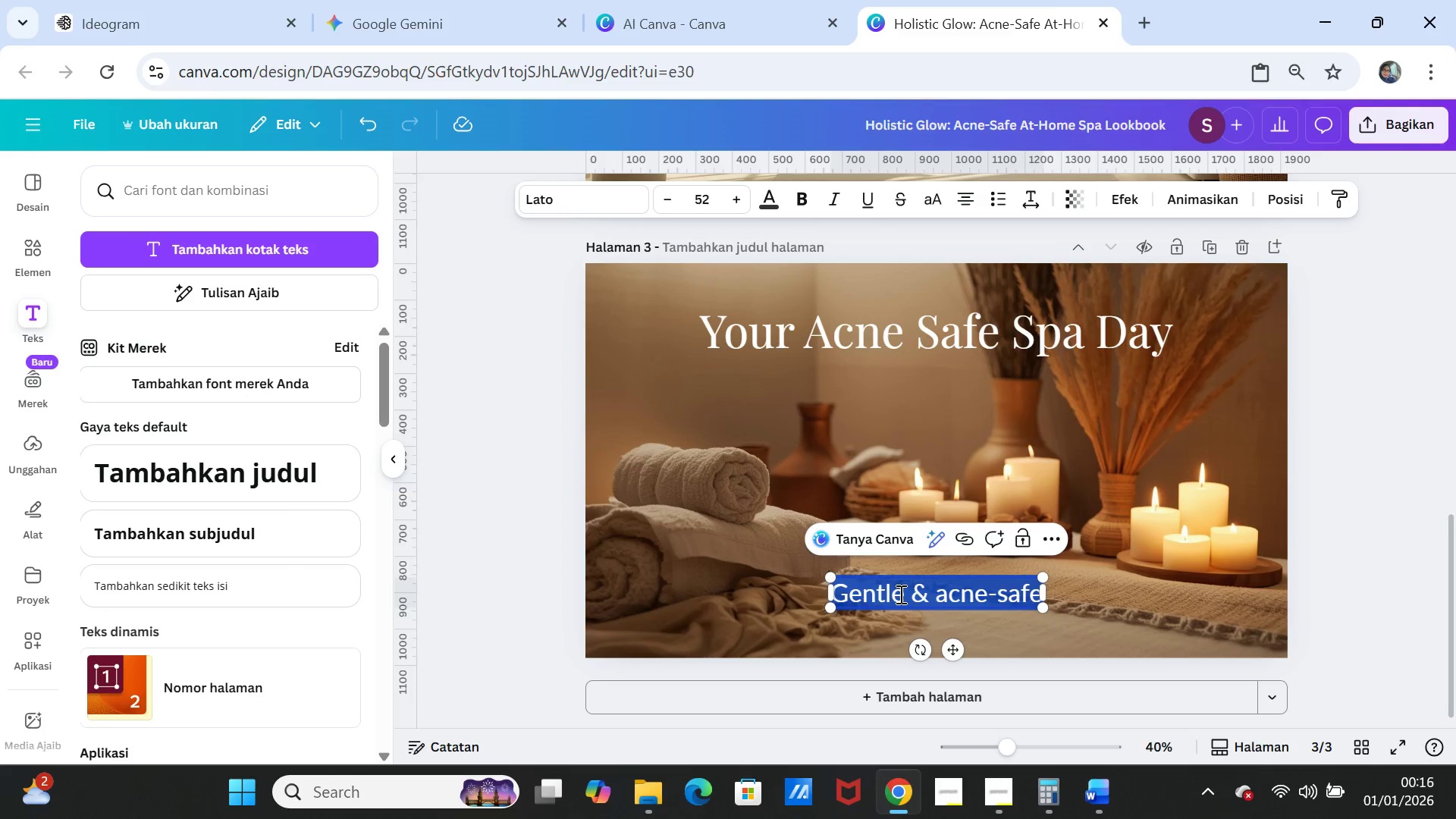 
key(Control+V)
 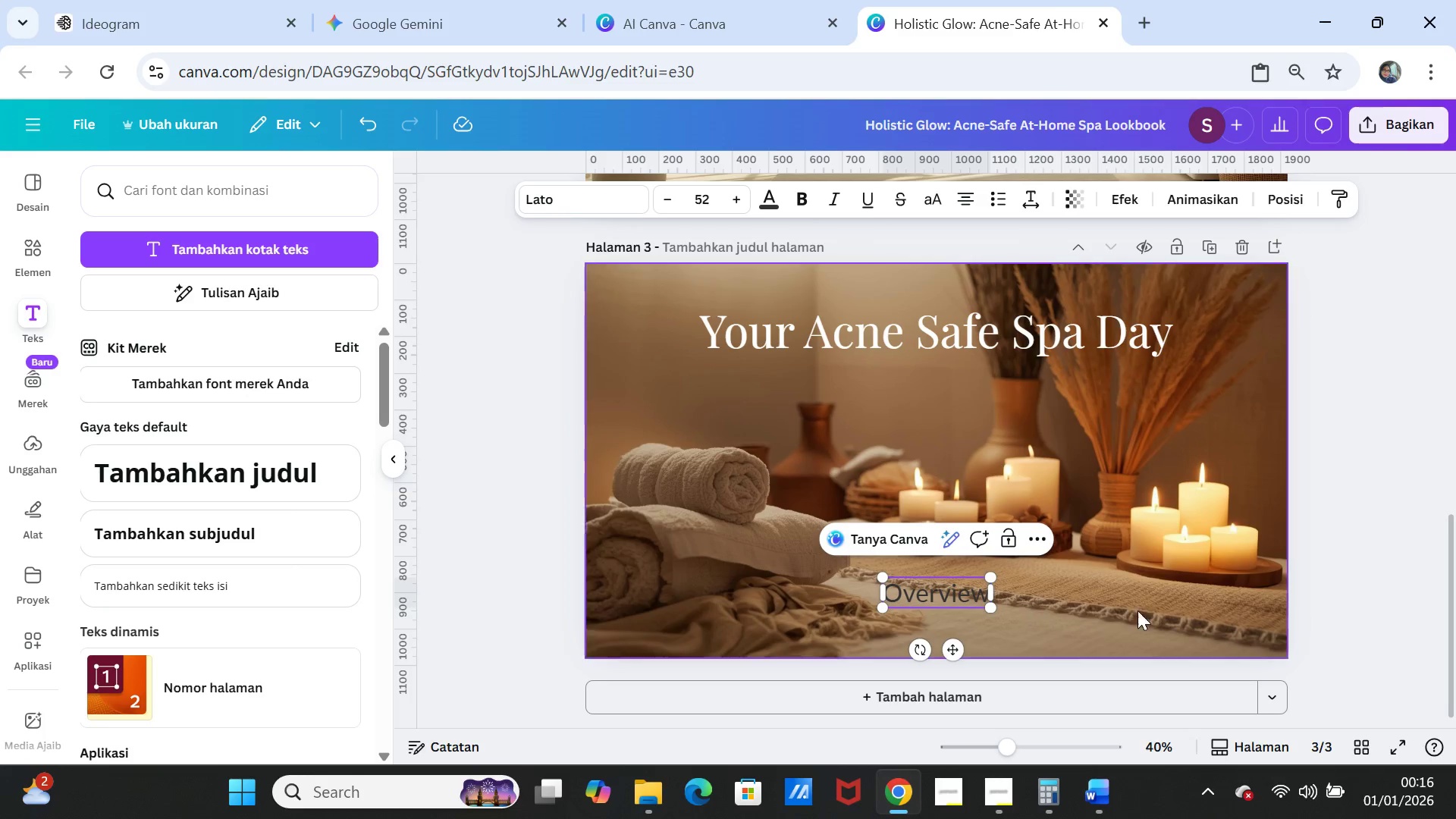 
left_click([1152, 613])
 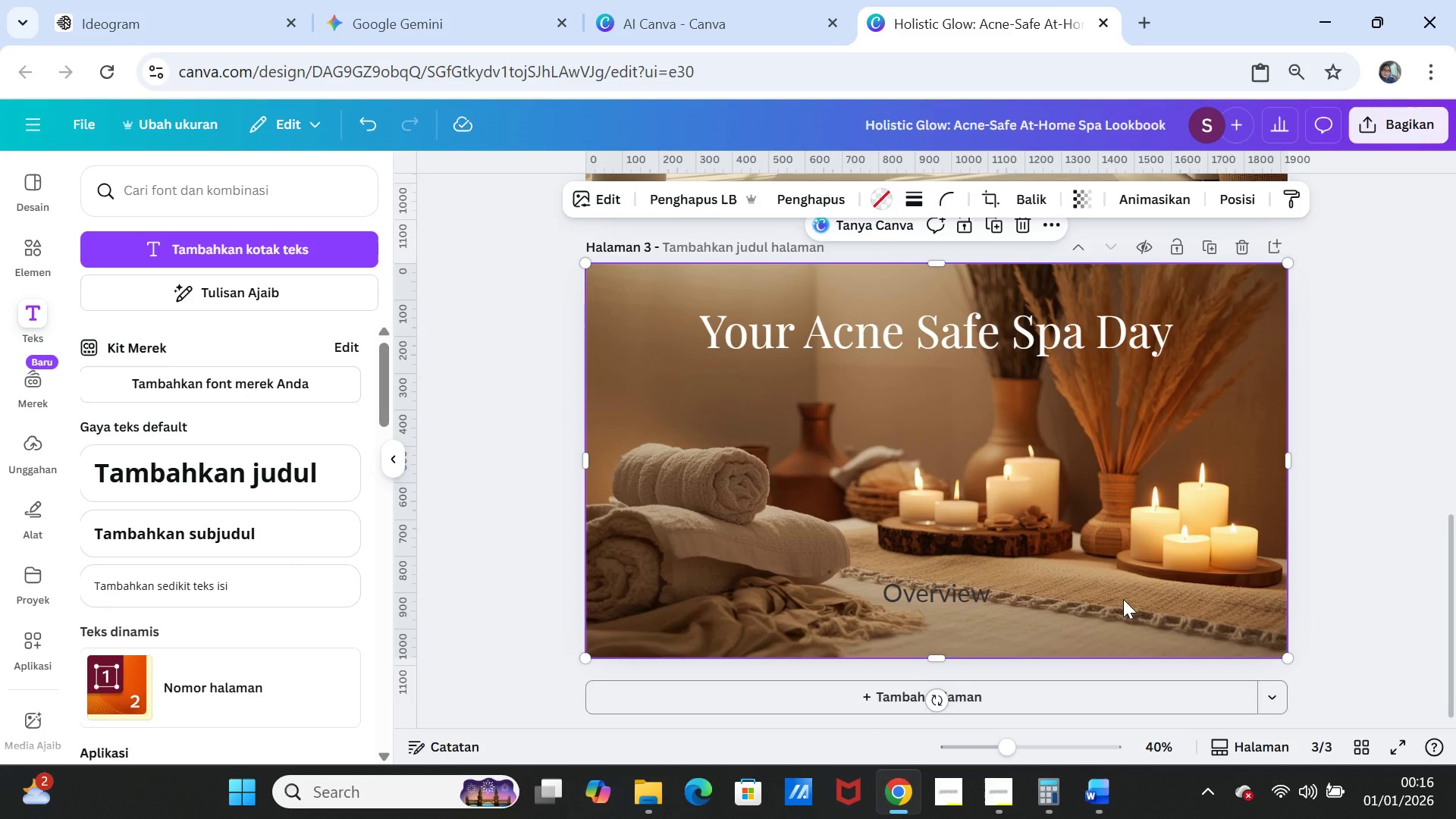 
scroll: coordinate [1070, 609], scroll_direction: up, amount: 2.0
 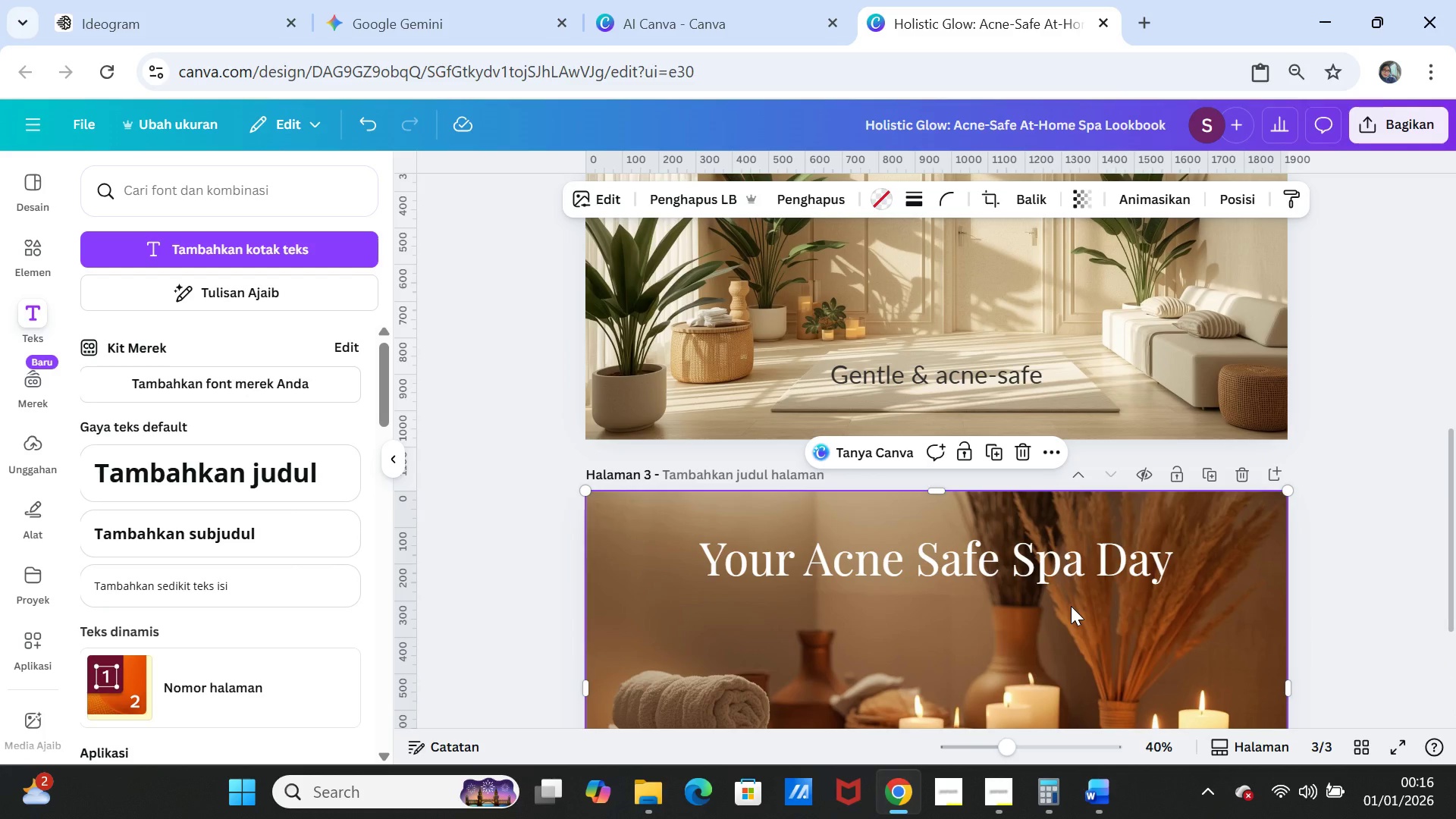 
scroll: coordinate [1071, 606], scroll_direction: down, amount: 3.0
 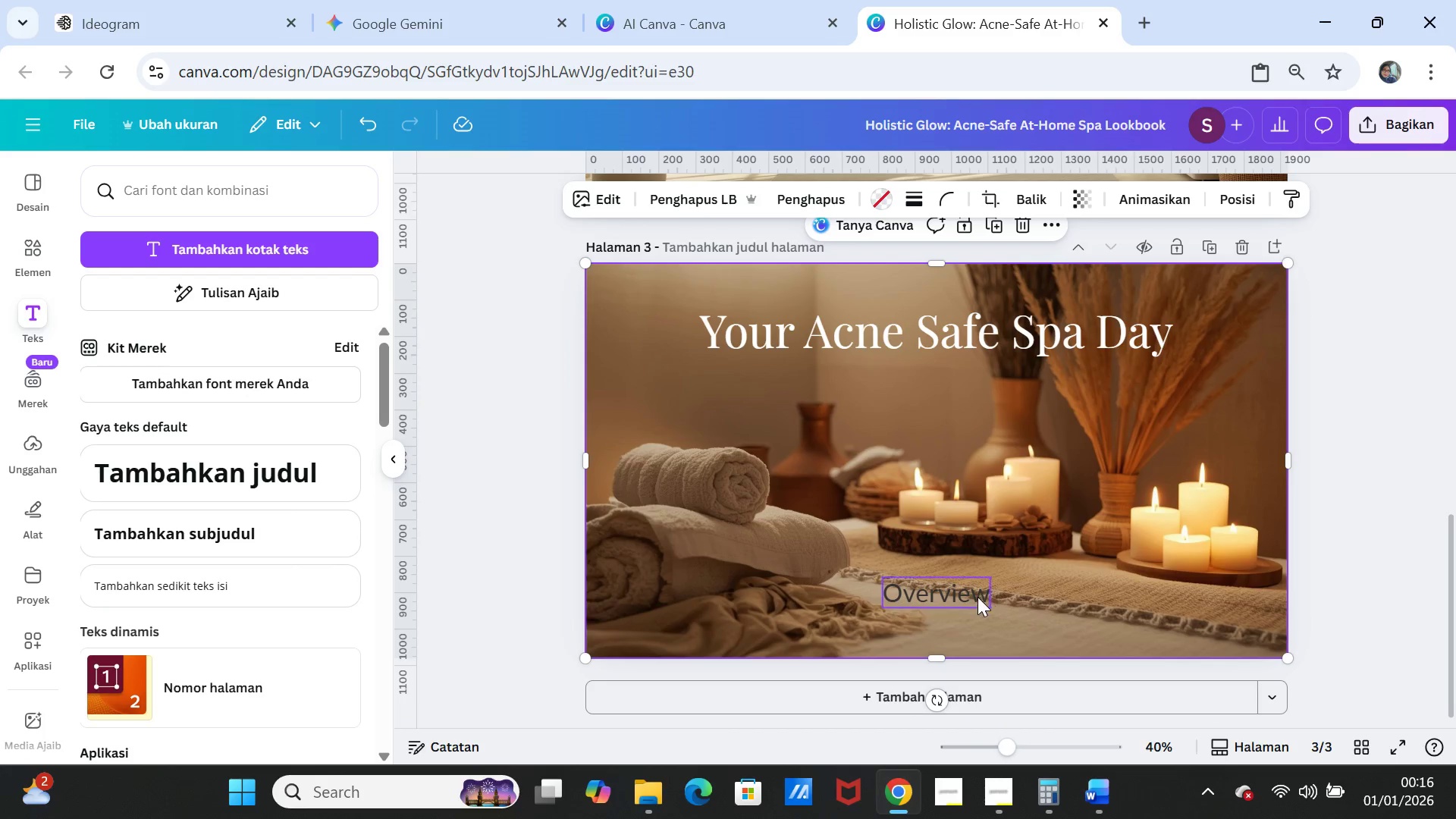 
left_click_drag(start_coordinate=[974, 594], to_coordinate=[977, 604])
 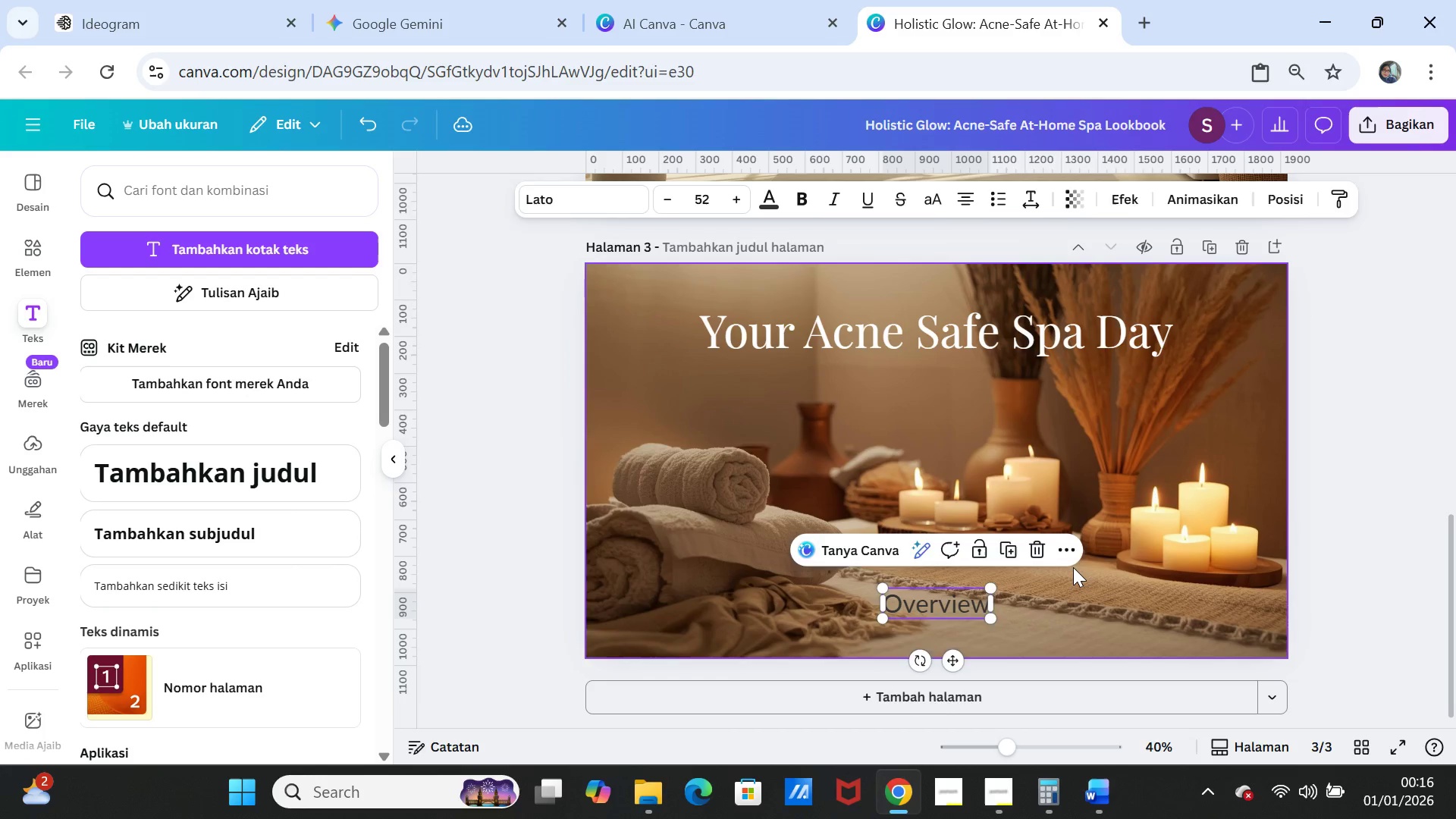 
left_click([1073, 567])
 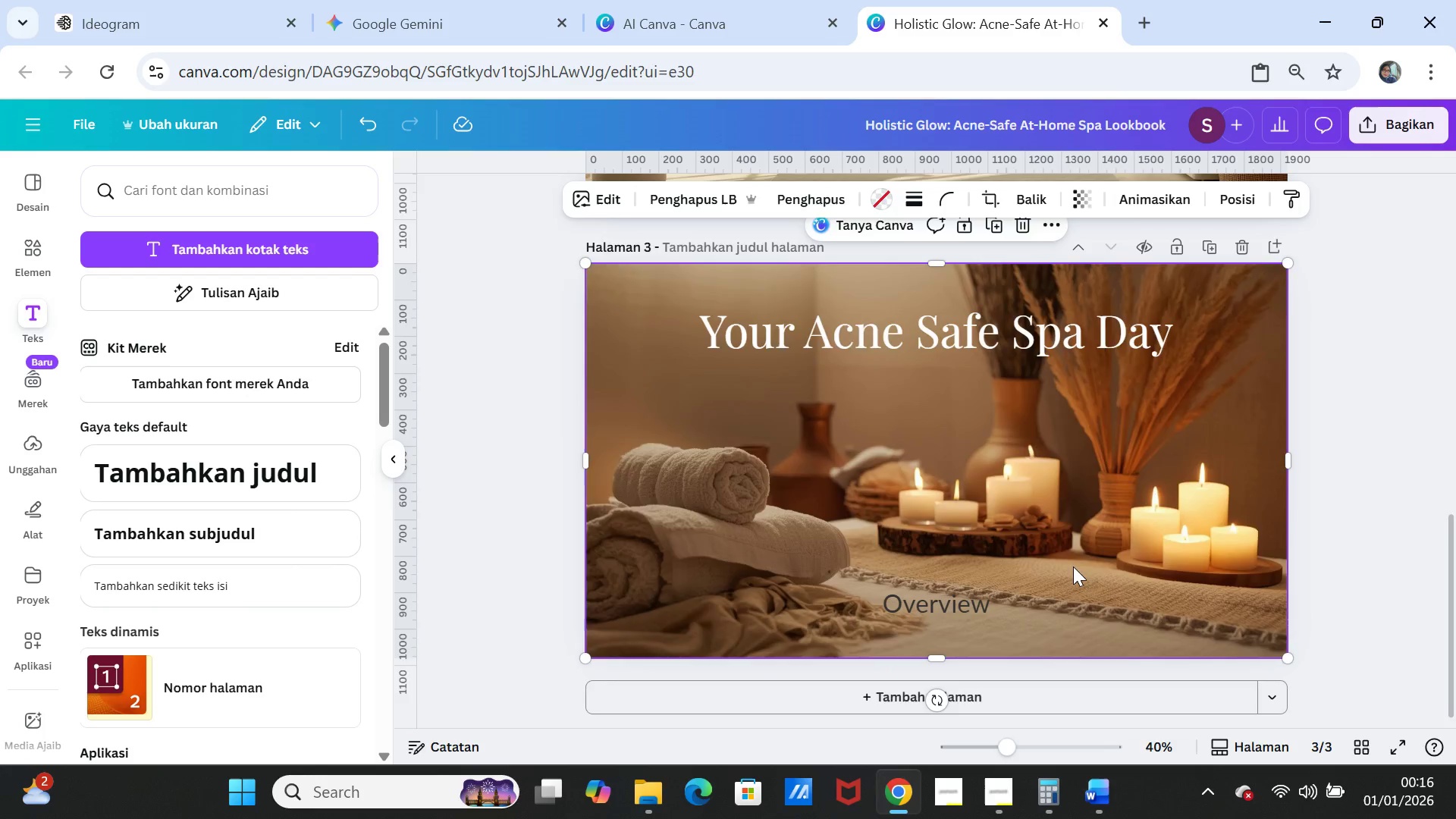 
scroll: coordinate [1073, 566], scroll_direction: up, amount: 3.0
 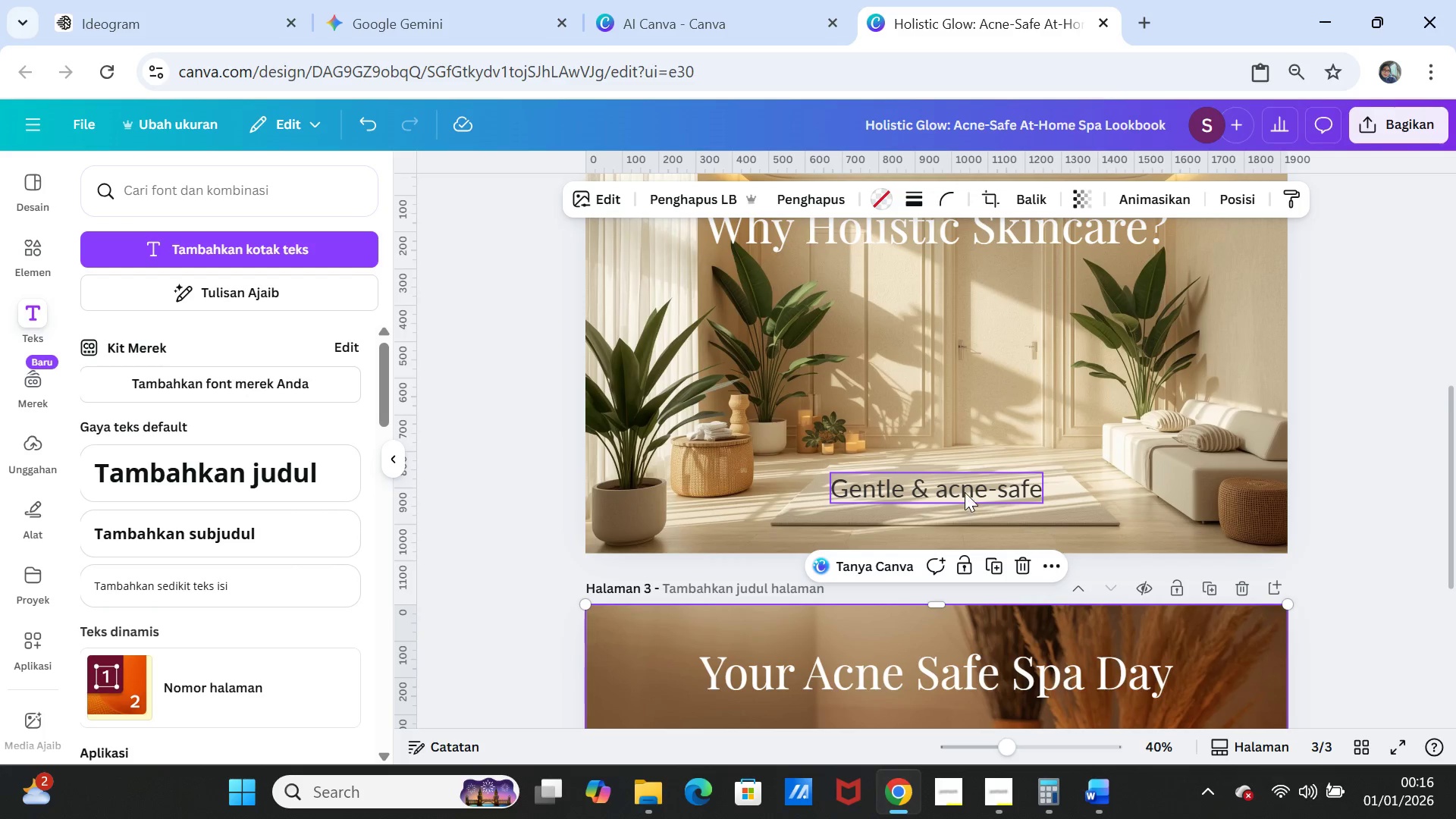 
left_click_drag(start_coordinate=[965, 492], to_coordinate=[965, 507])
 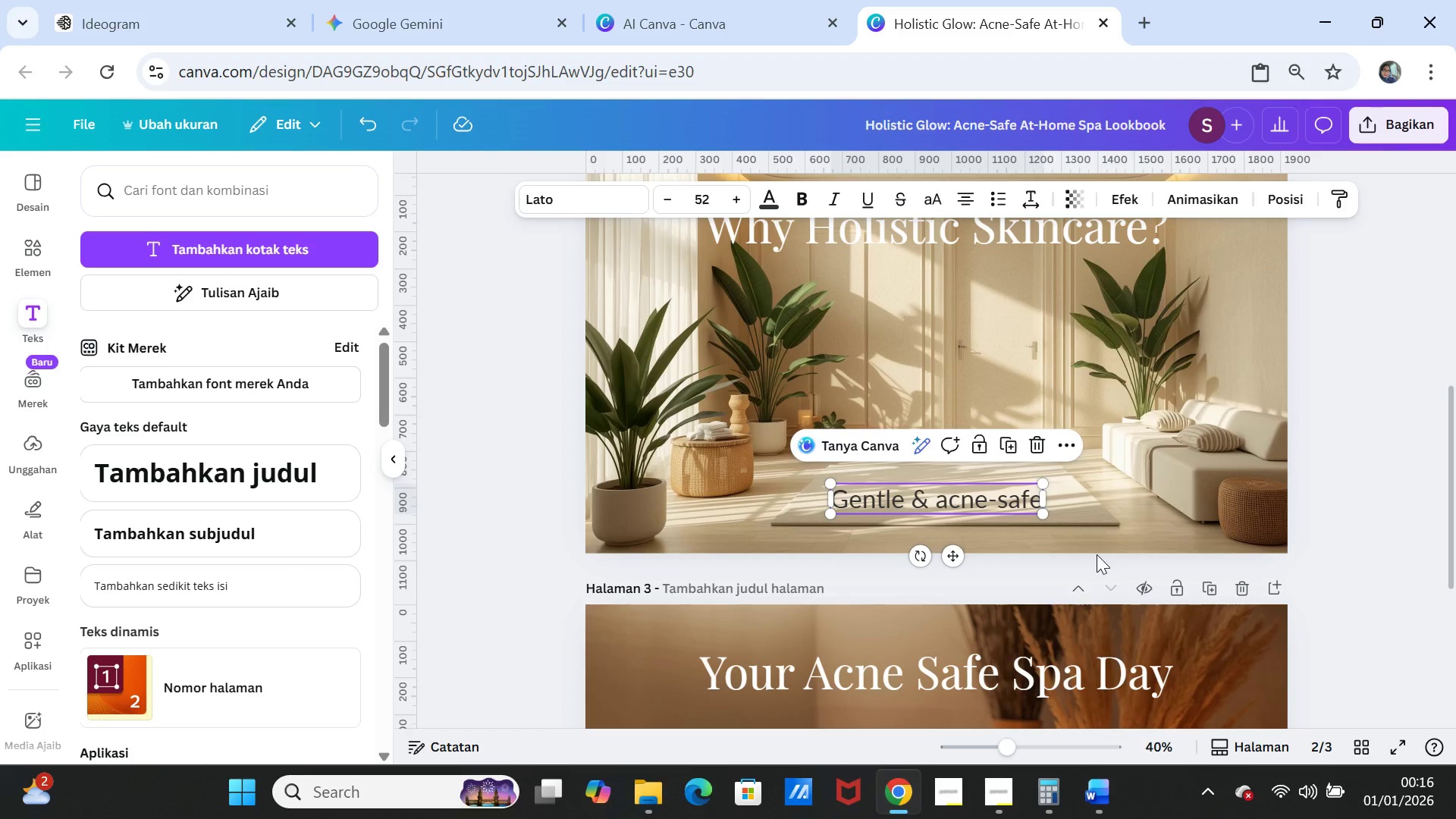 
left_click([1097, 554])
 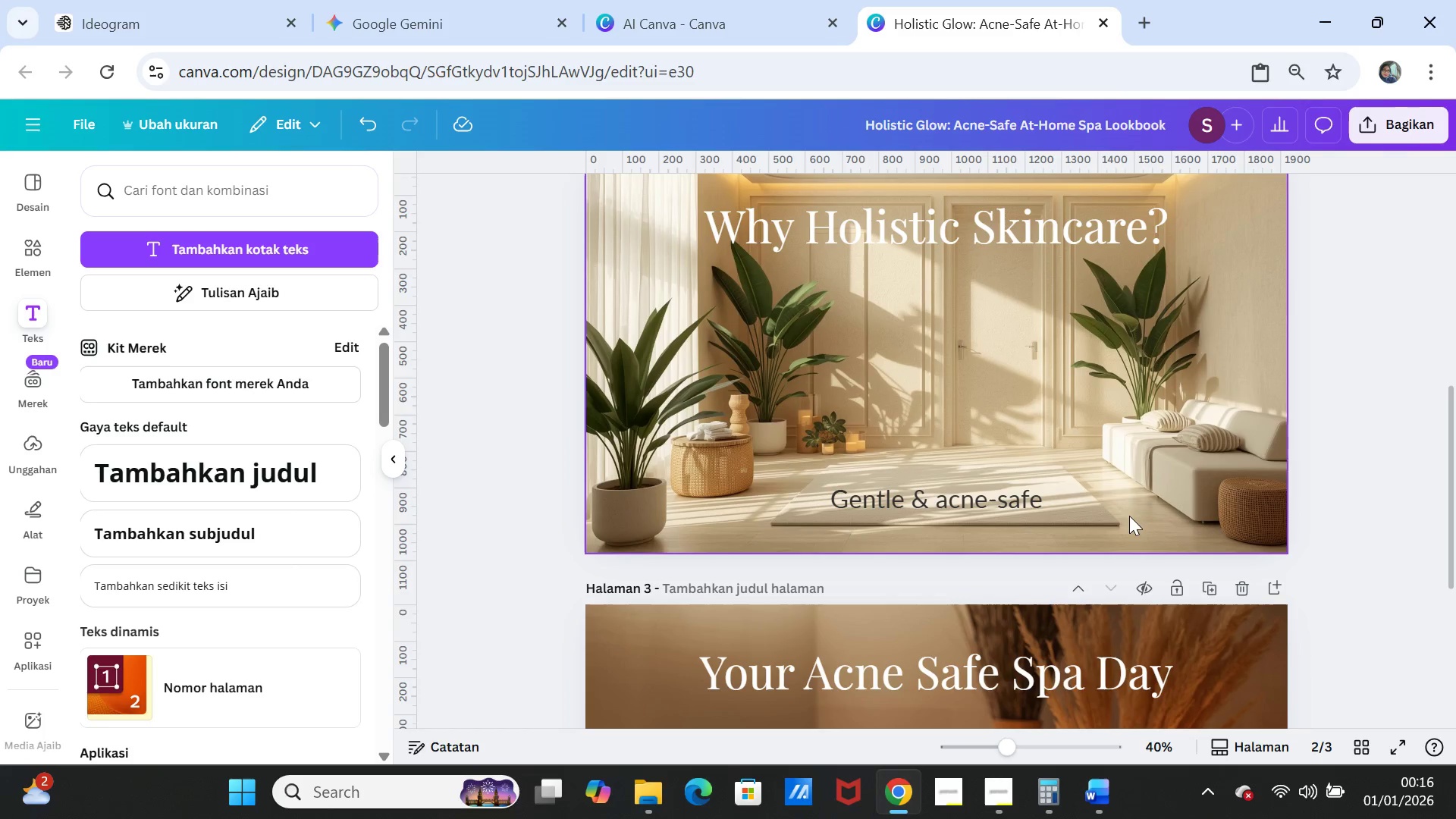 
left_click([985, 504])
 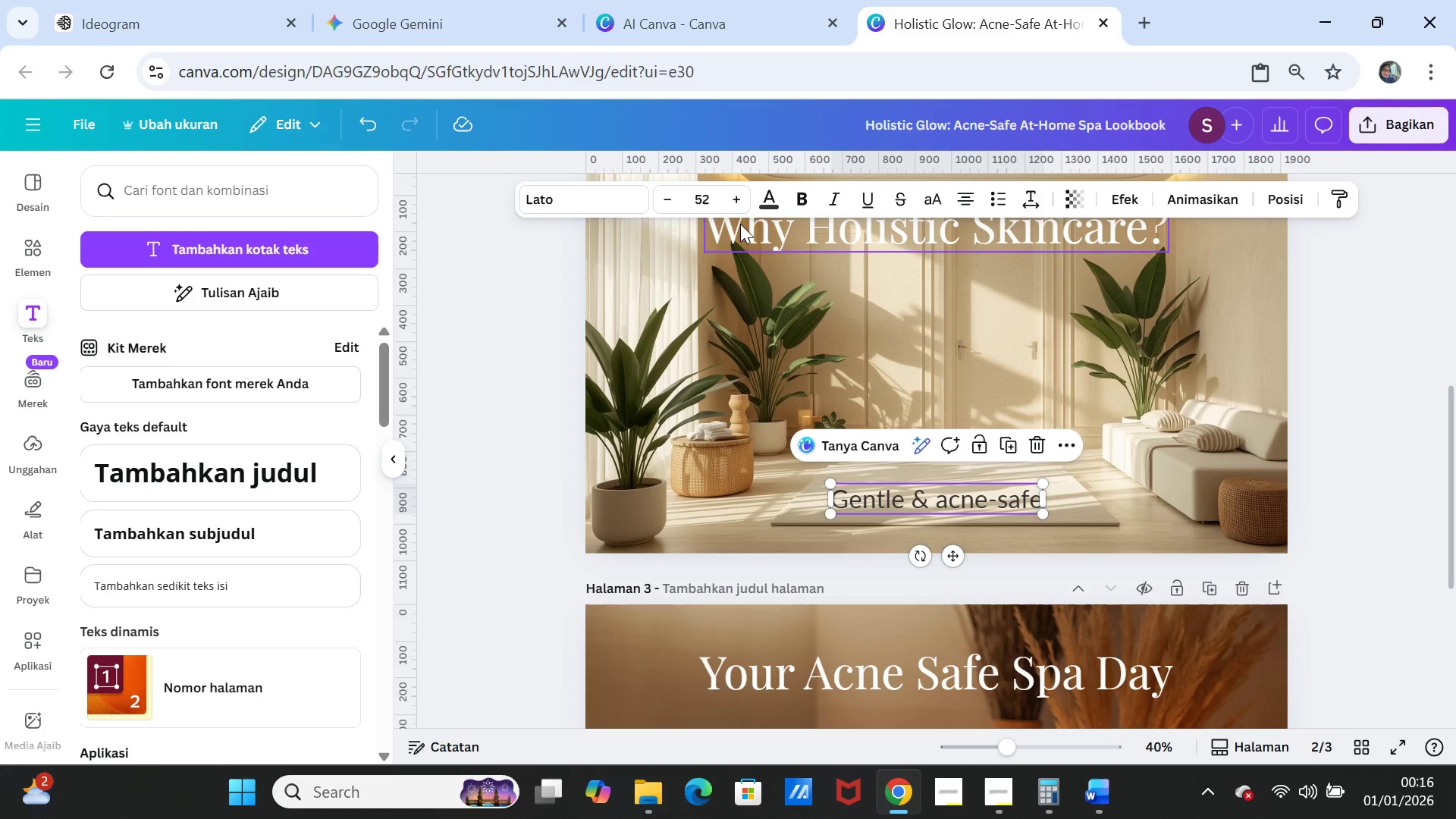 
double_click([668, 199])
 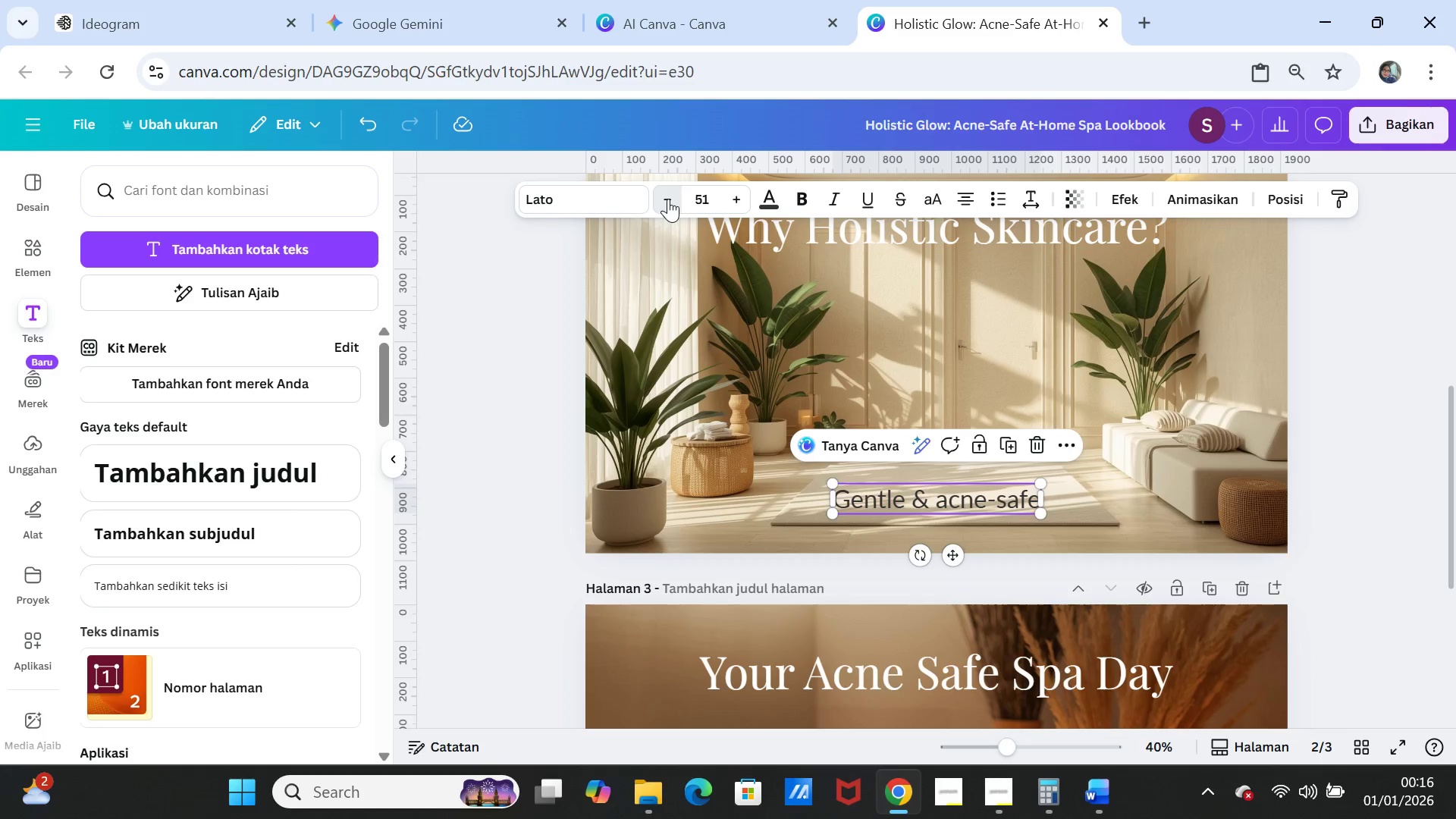 
triple_click([668, 199])
 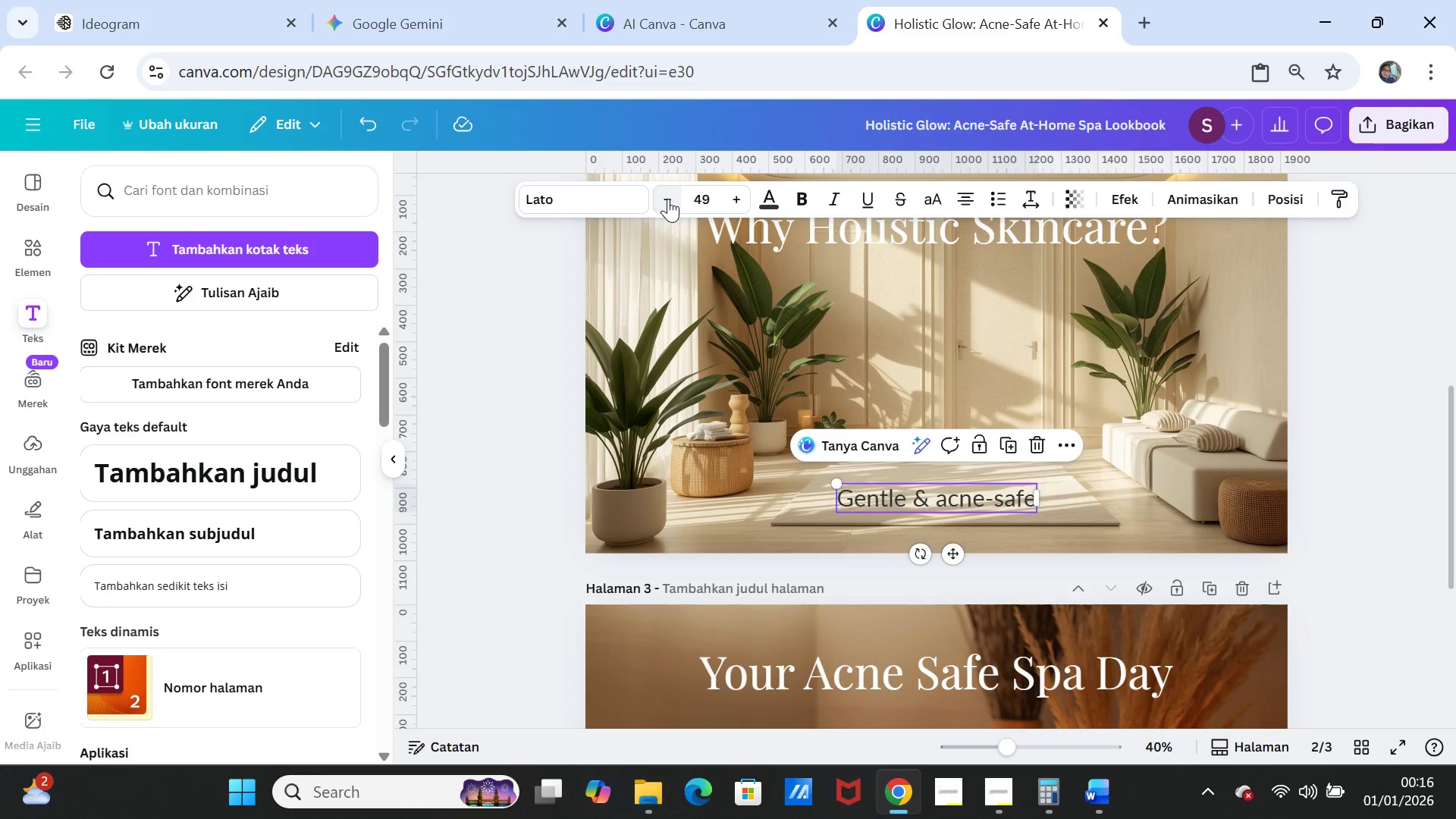 
triple_click([668, 199])
 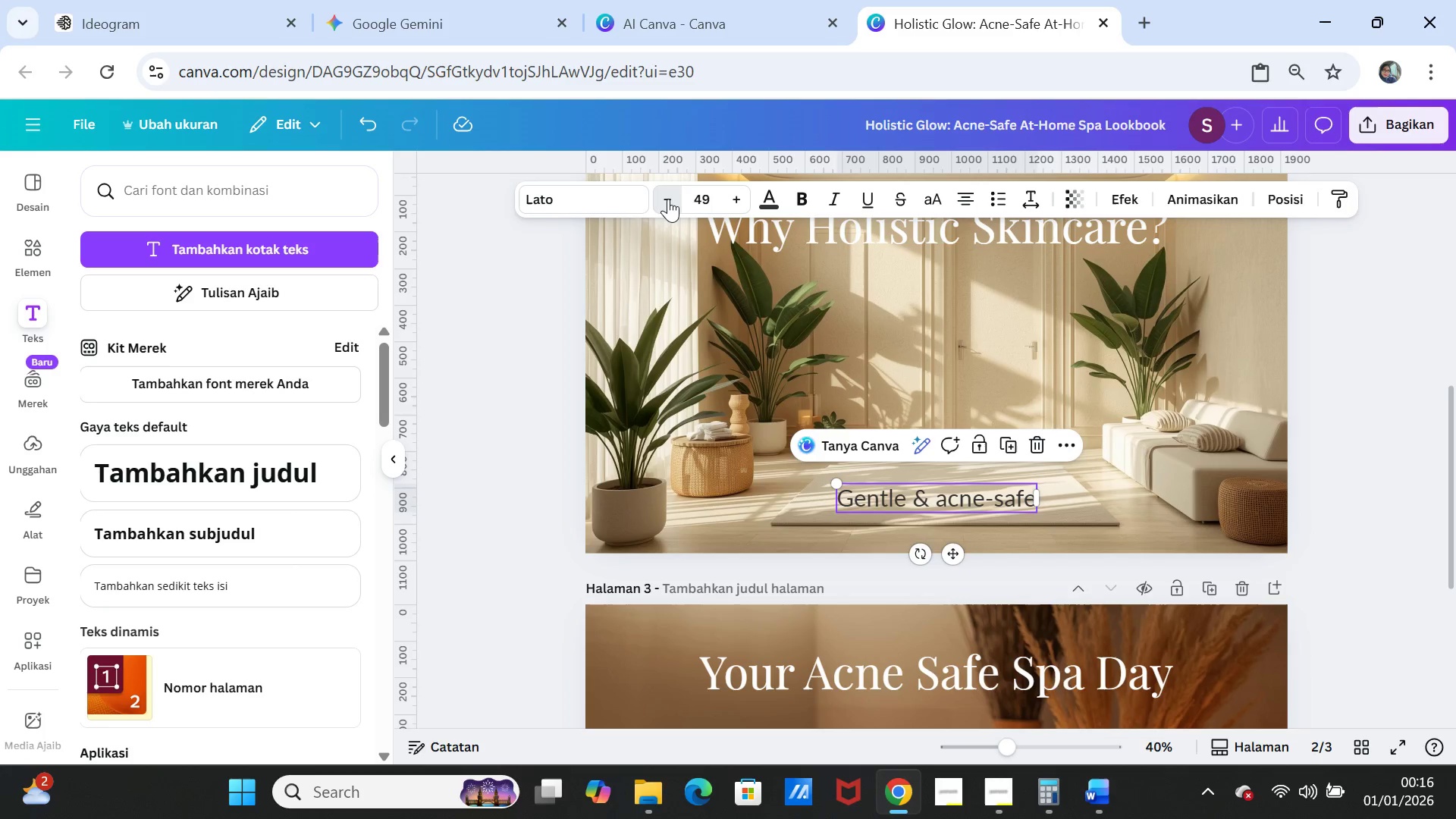 
triple_click([668, 199])
 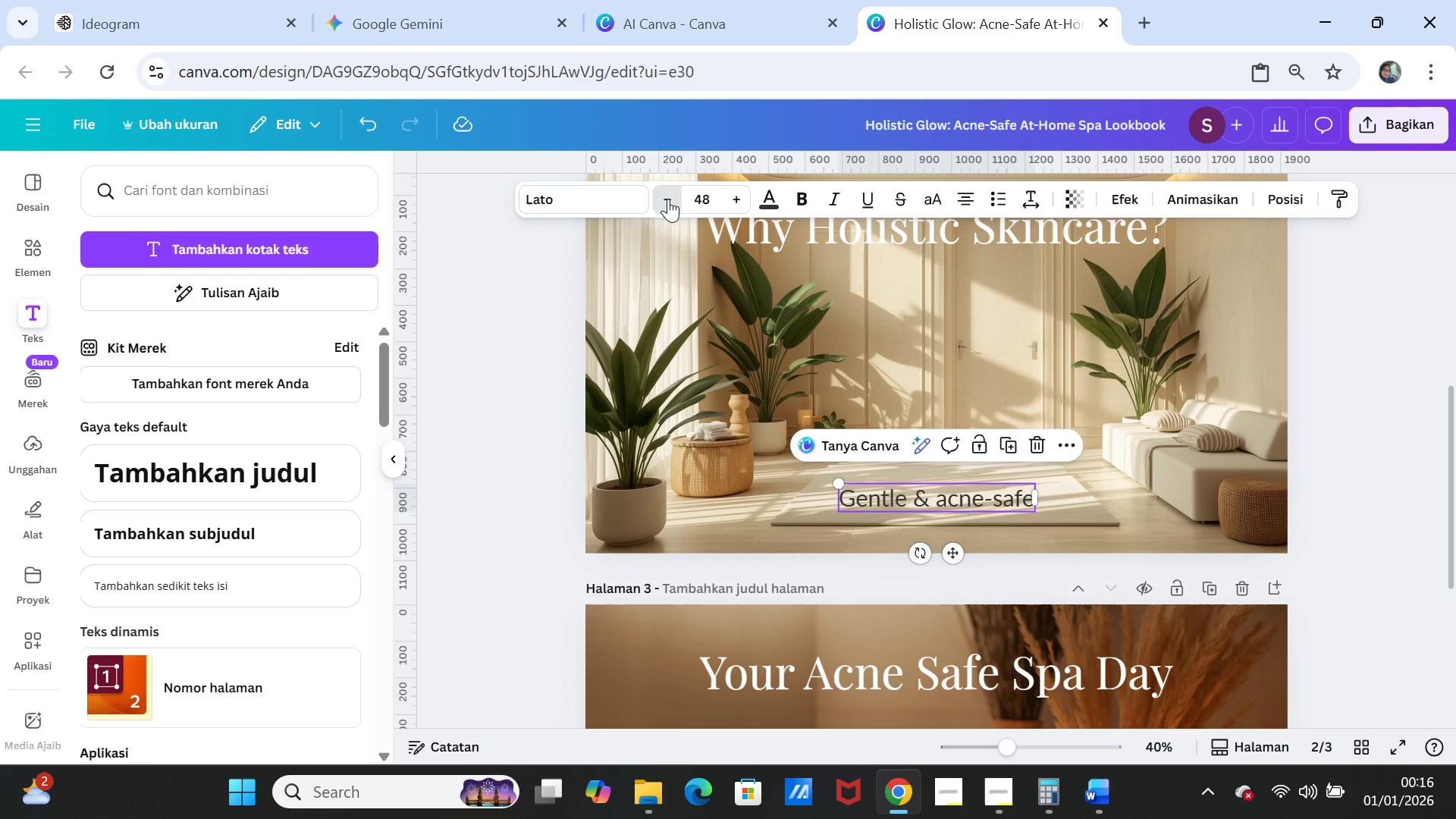 
triple_click([668, 199])
 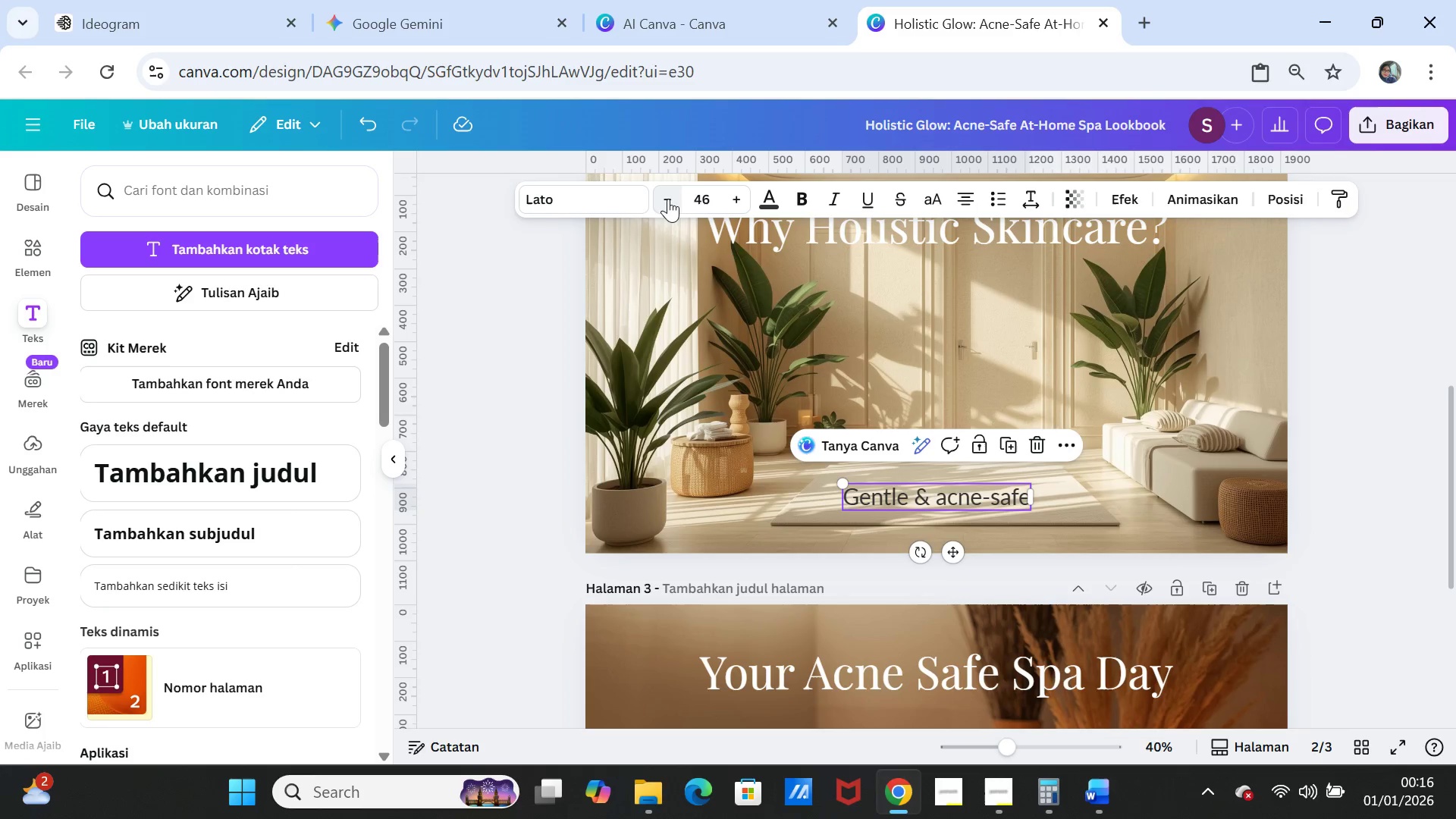 
triple_click([668, 199])
 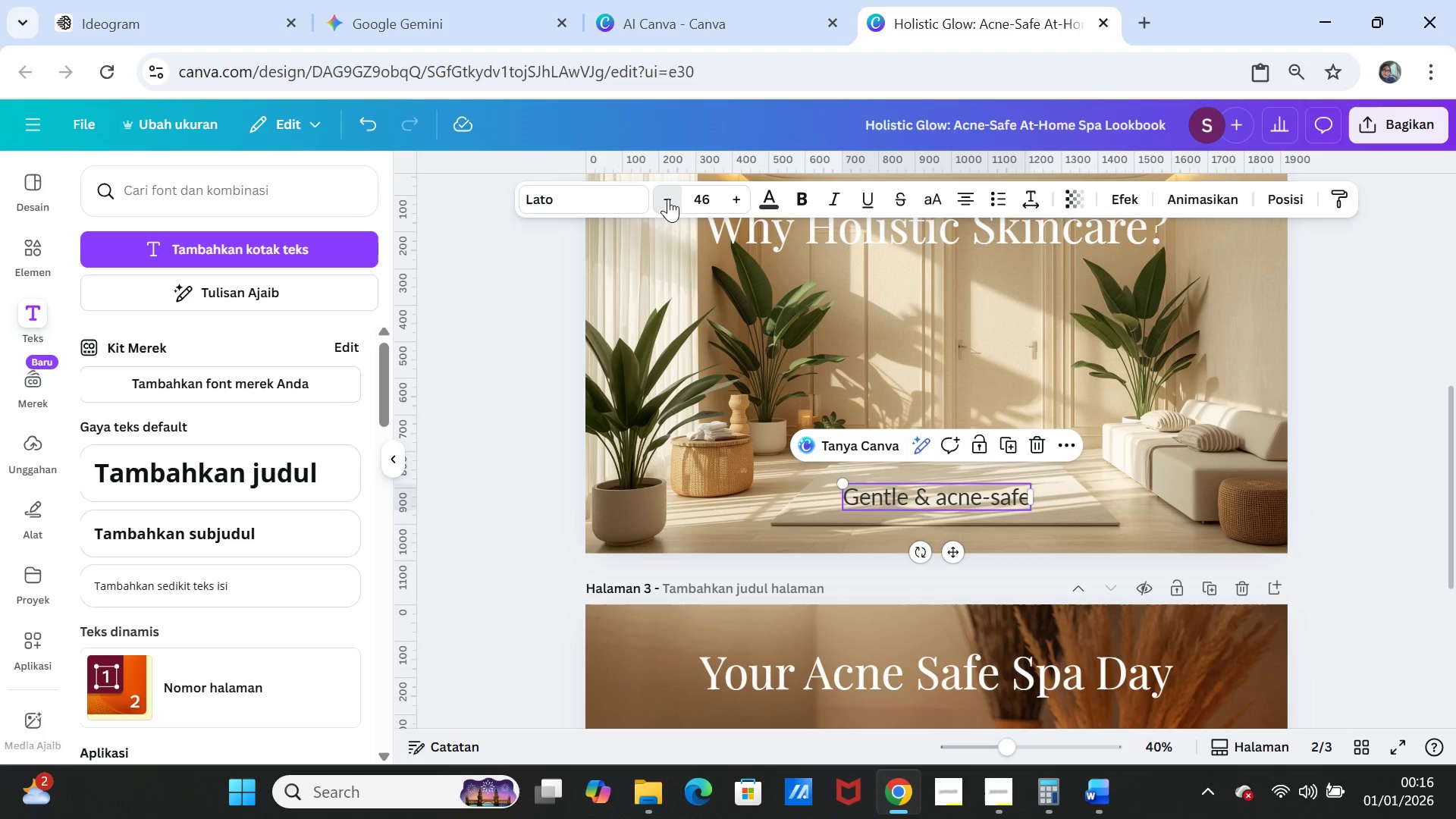 
triple_click([668, 199])
 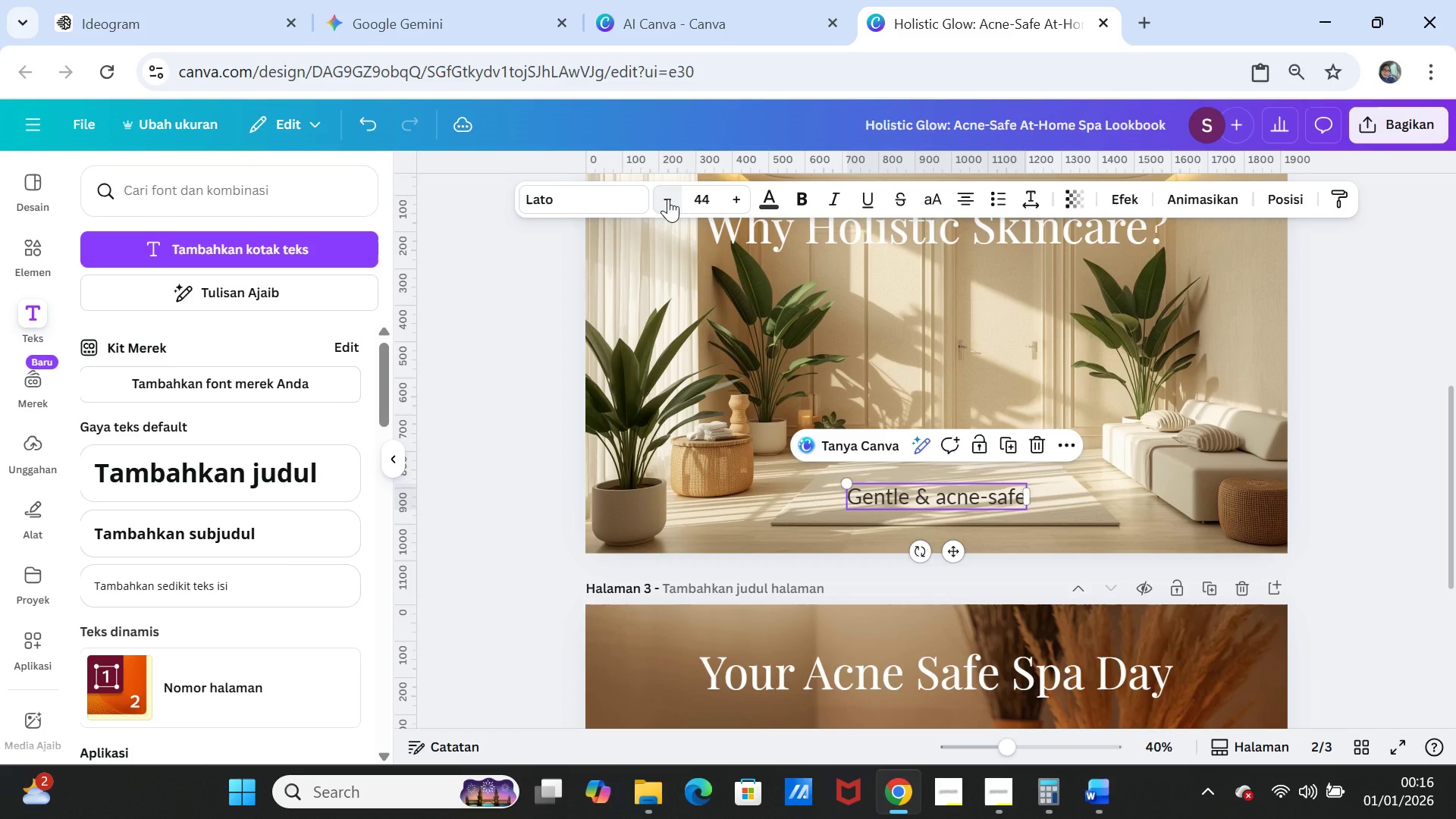 
triple_click([668, 199])
 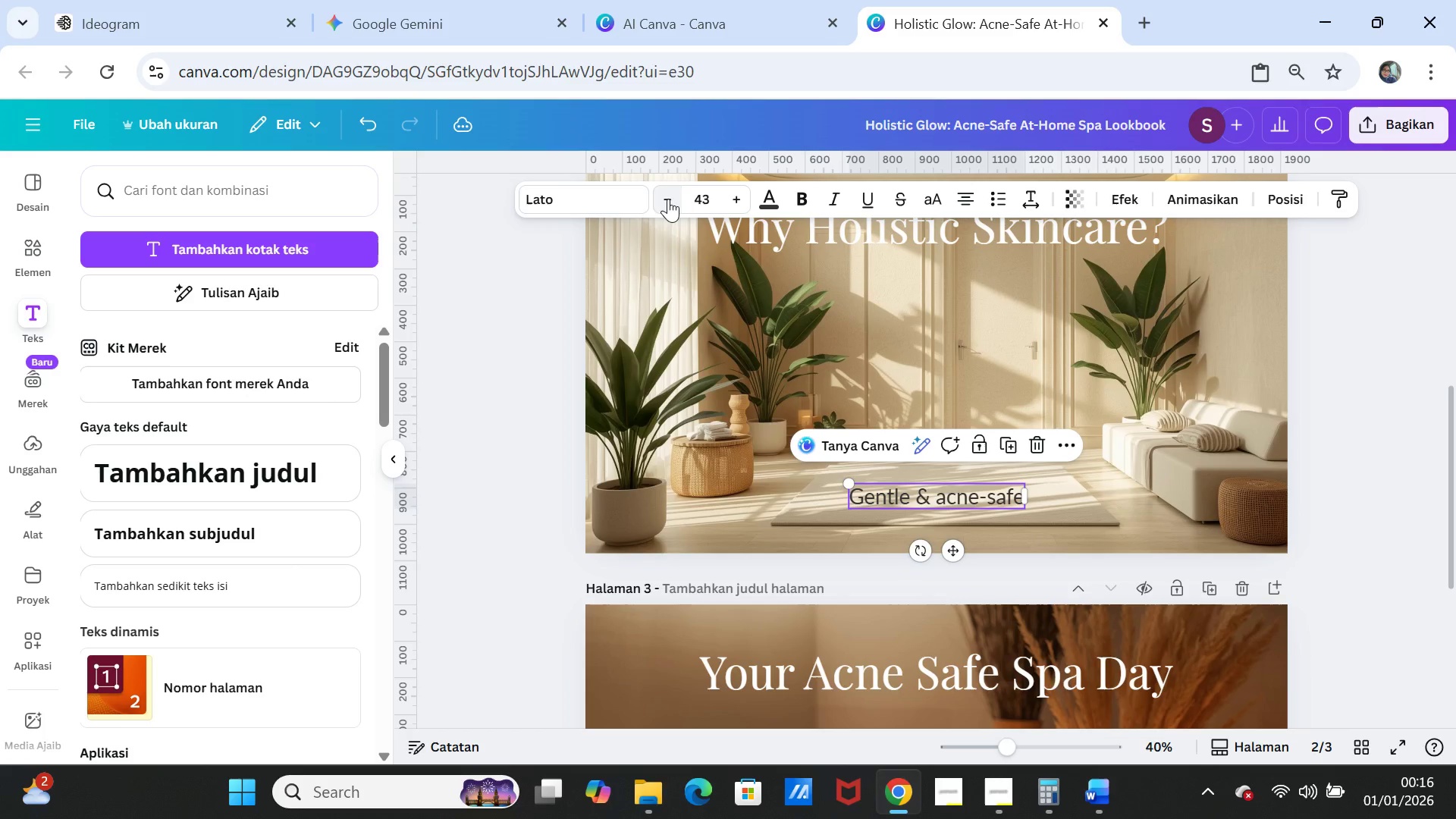 
triple_click([668, 199])
 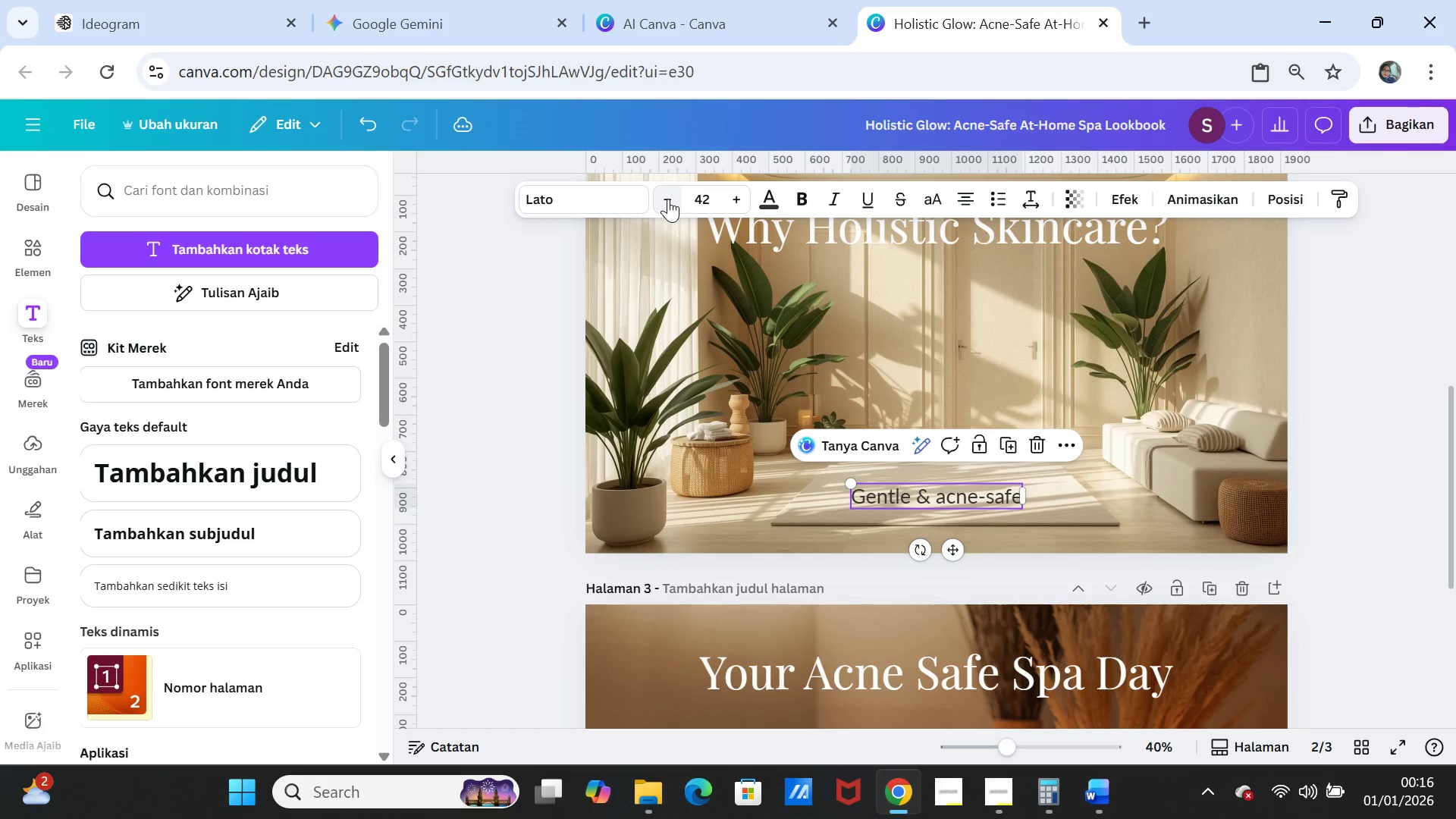 
triple_click([668, 199])
 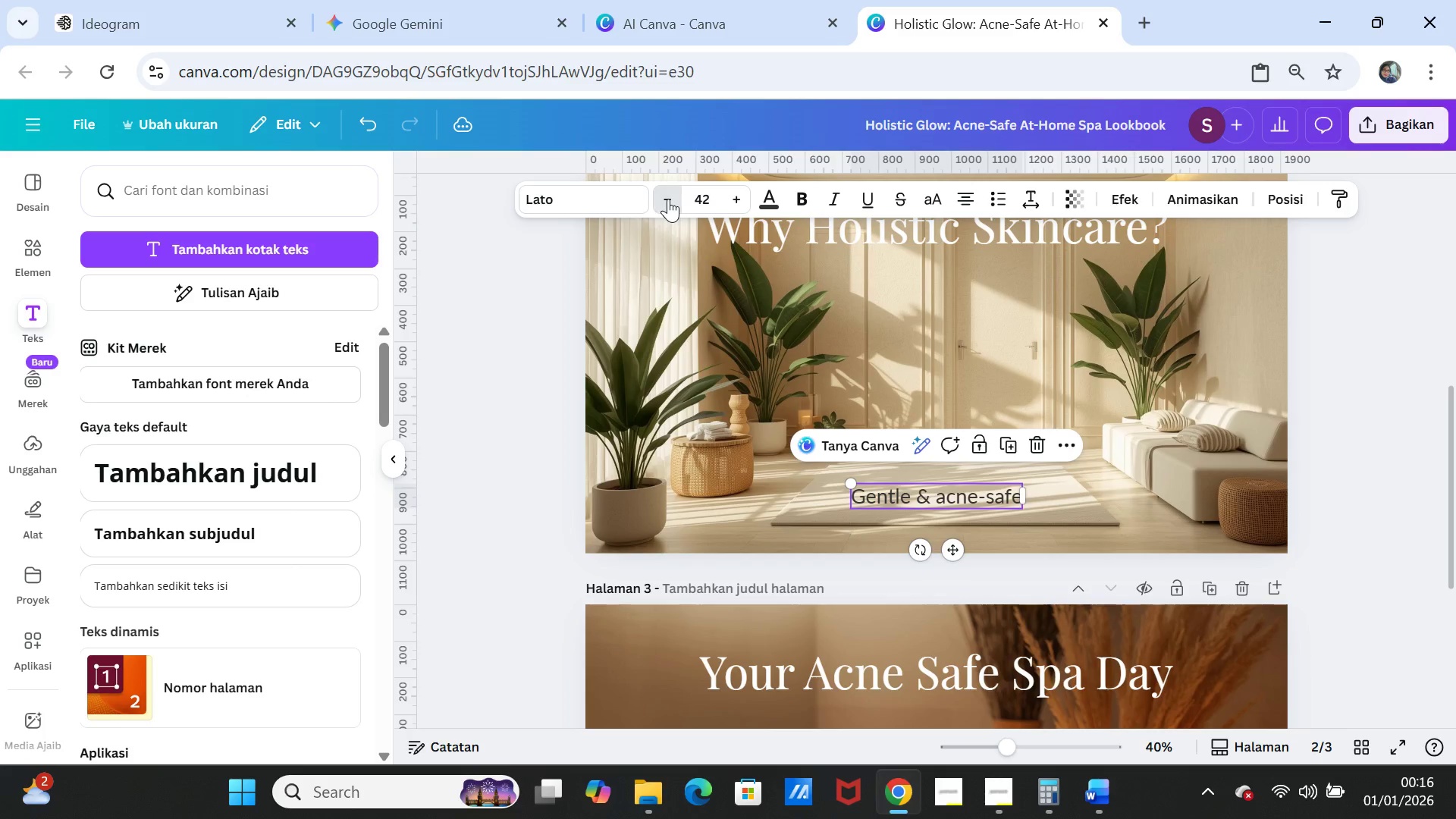 
triple_click([668, 199])
 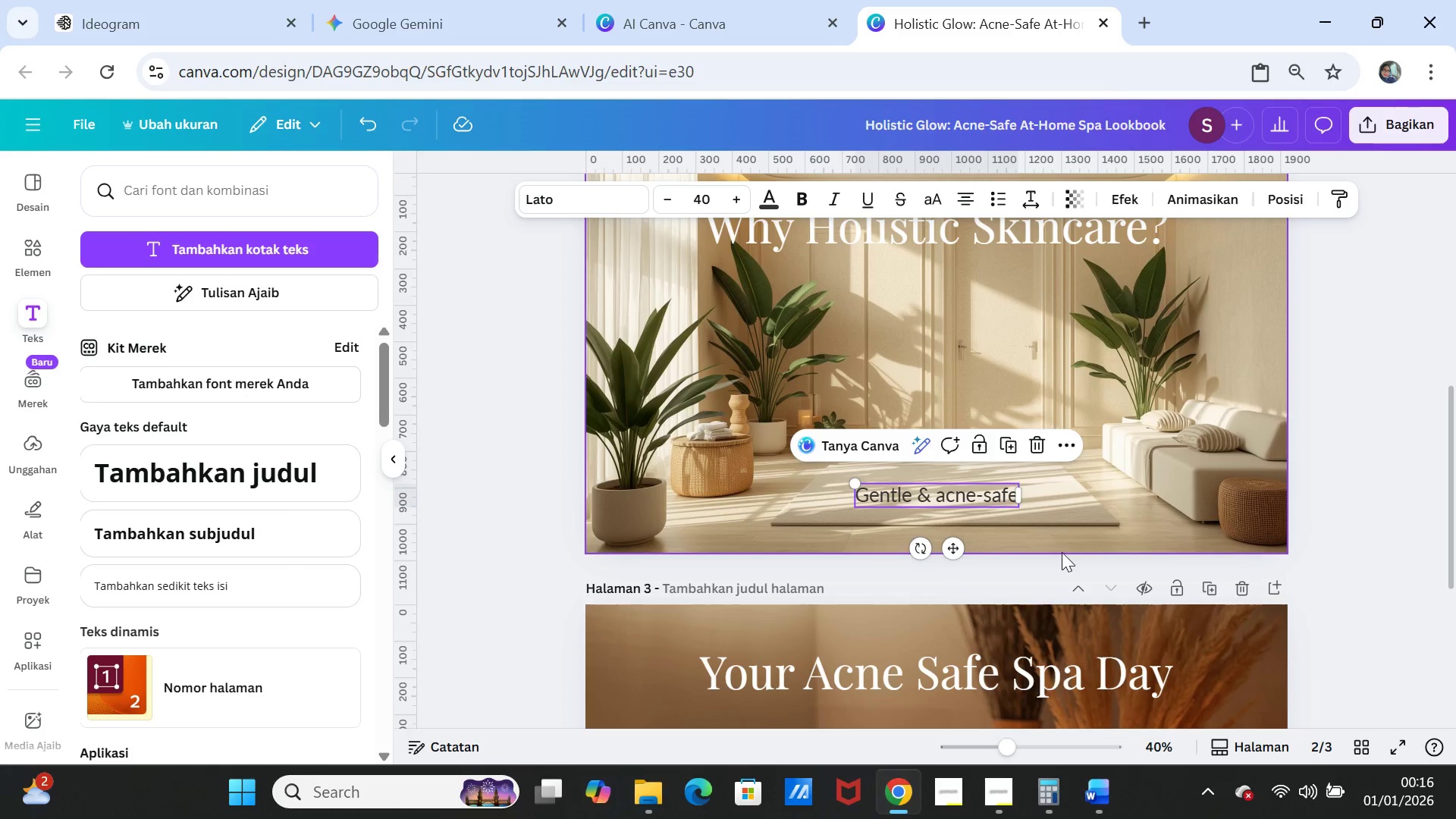 
left_click_drag(start_coordinate=[956, 543], to_coordinate=[1181, 545])
 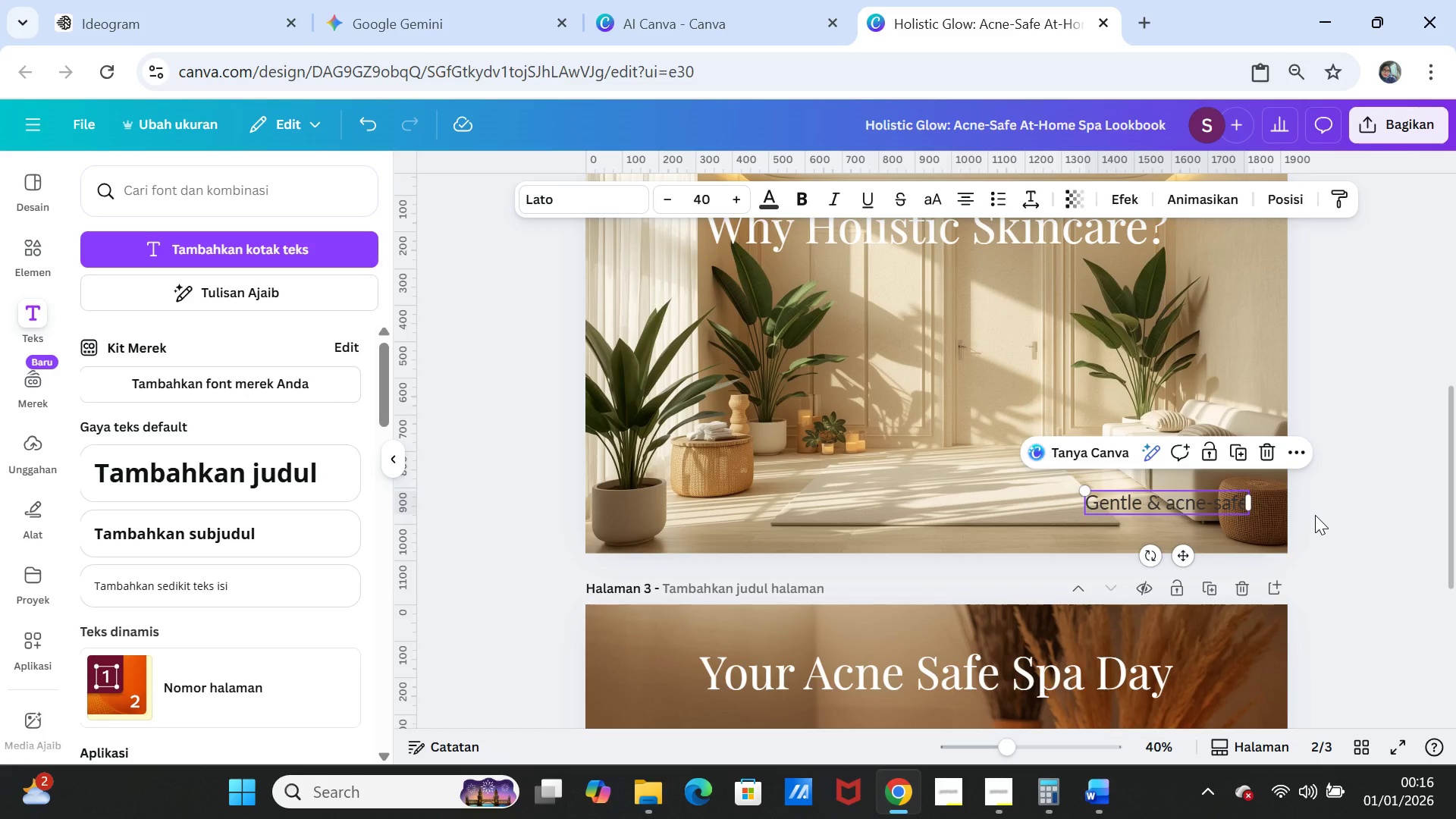 
left_click([1315, 515])
 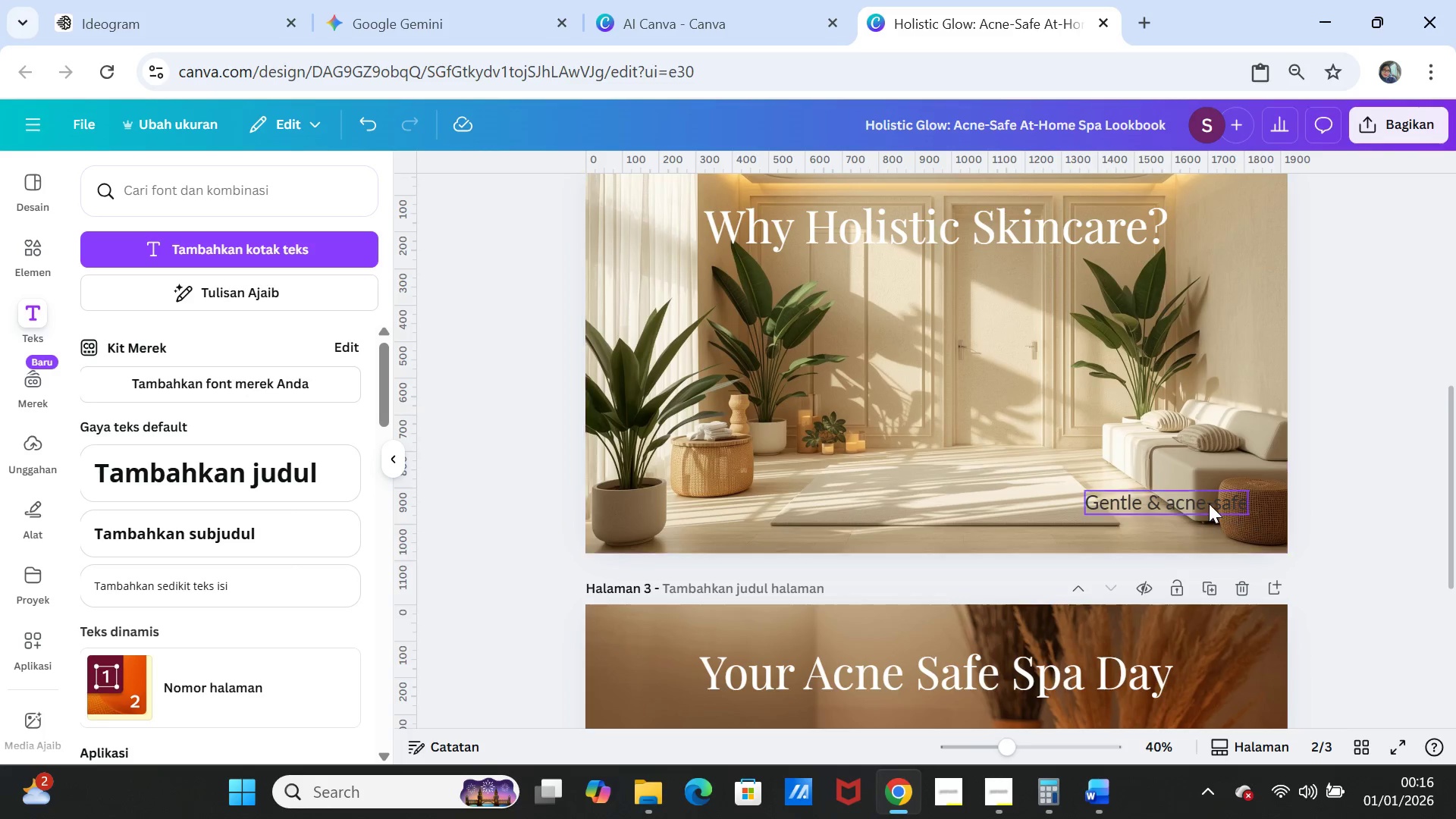 
left_click([1202, 502])
 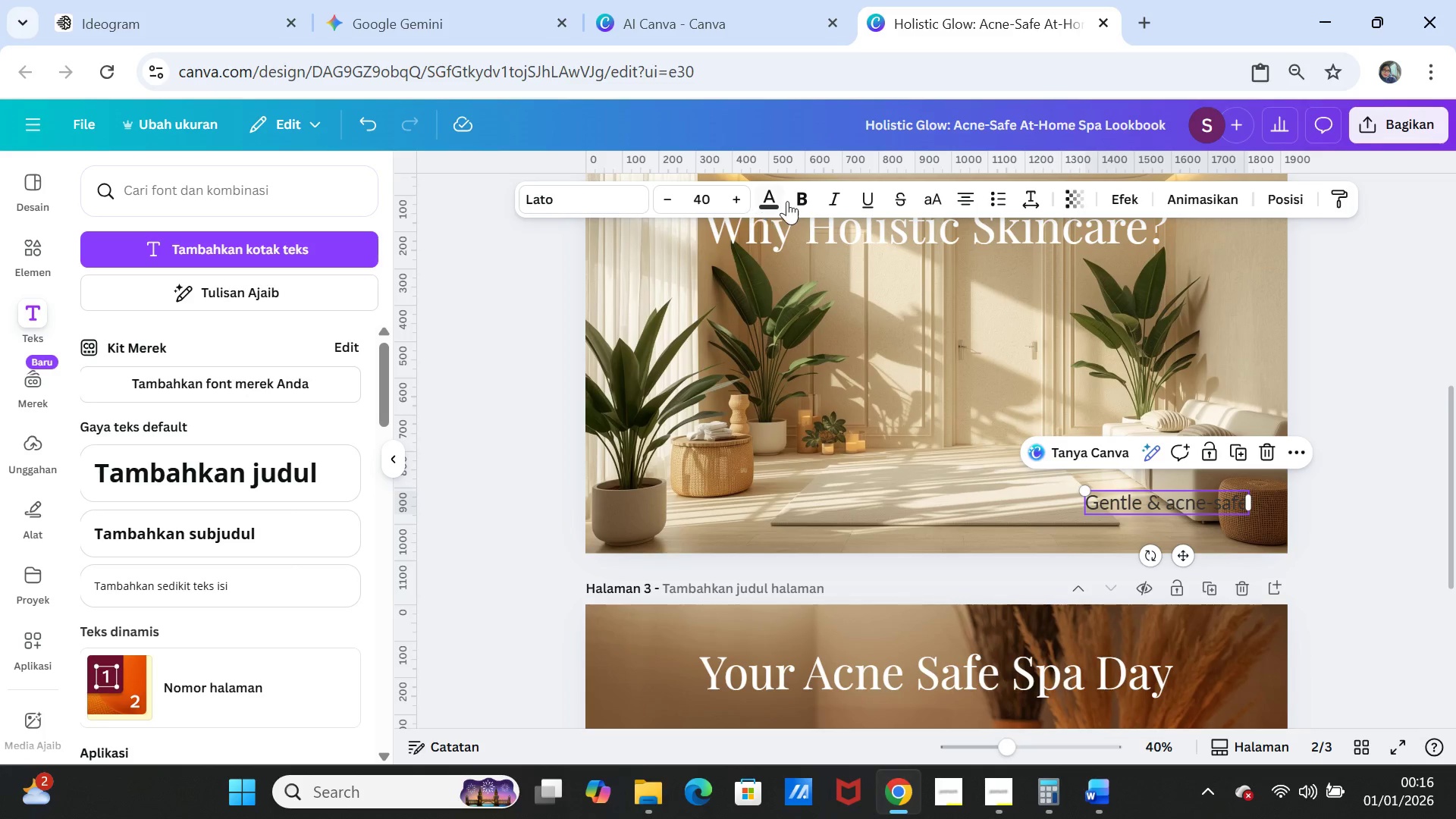 
left_click([779, 195])
 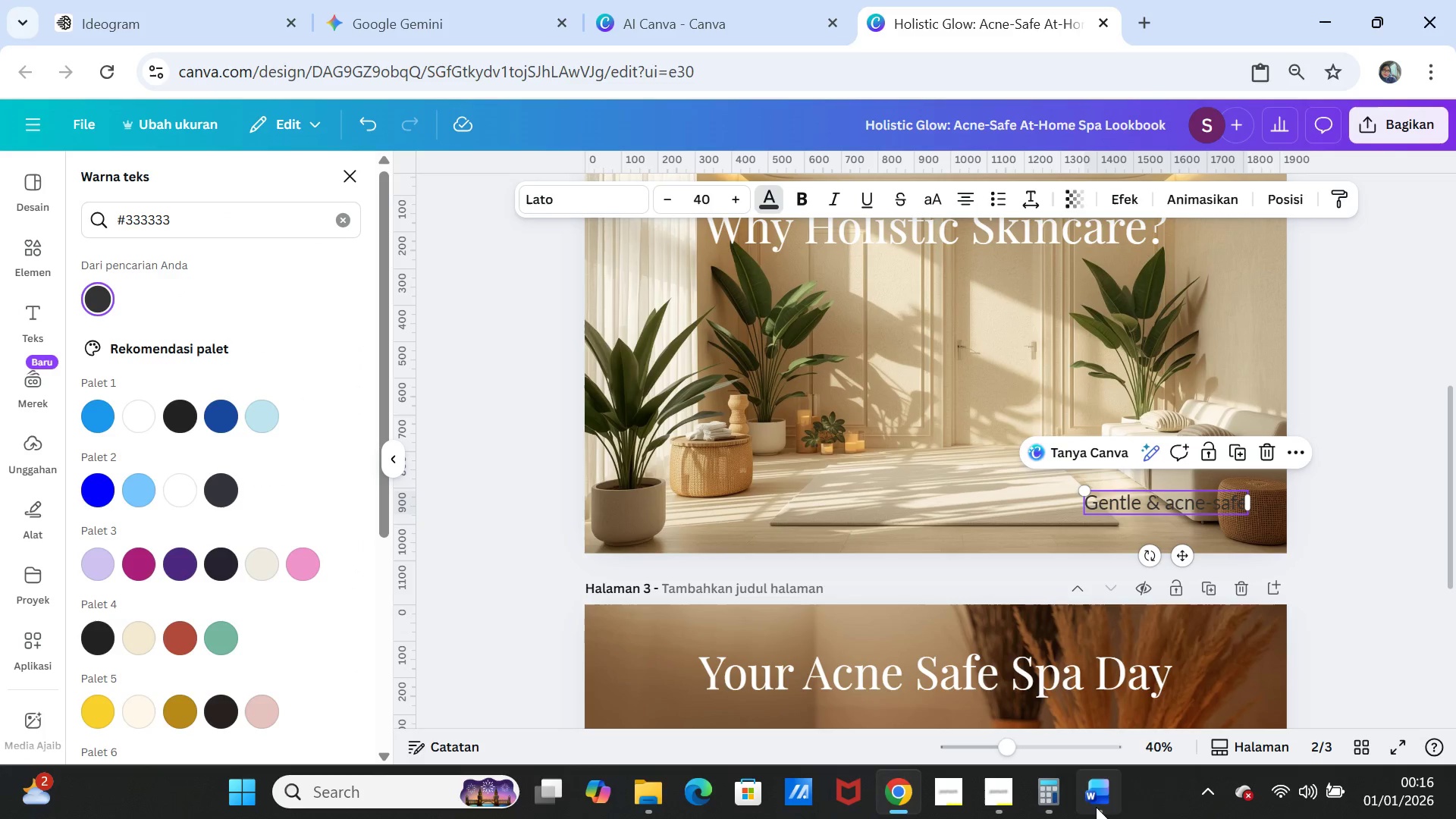 
scroll: coordinate [581, 524], scroll_direction: up, amount: 14.0
 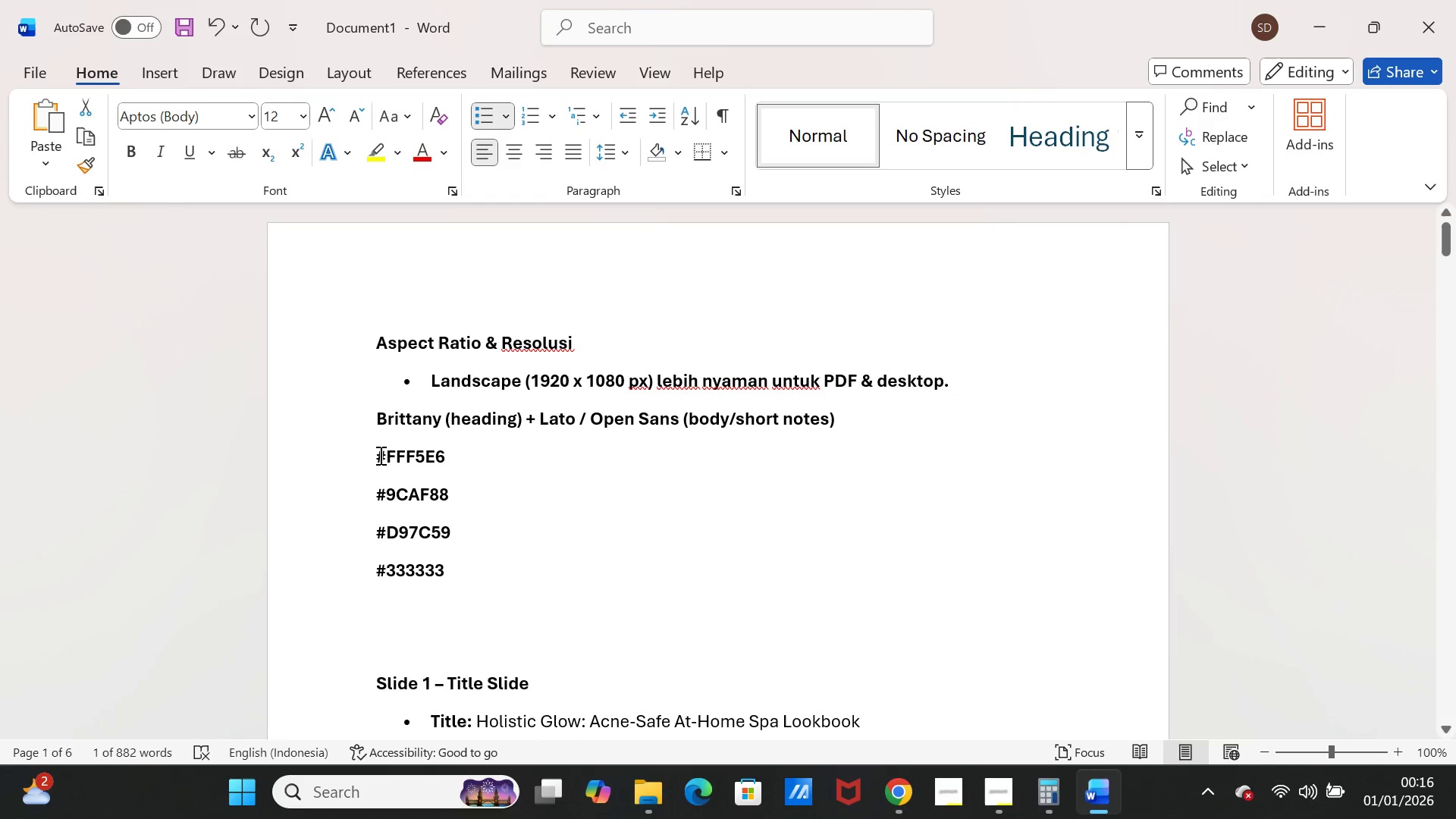 
left_click_drag(start_coordinate=[378, 455], to_coordinate=[529, 461])
 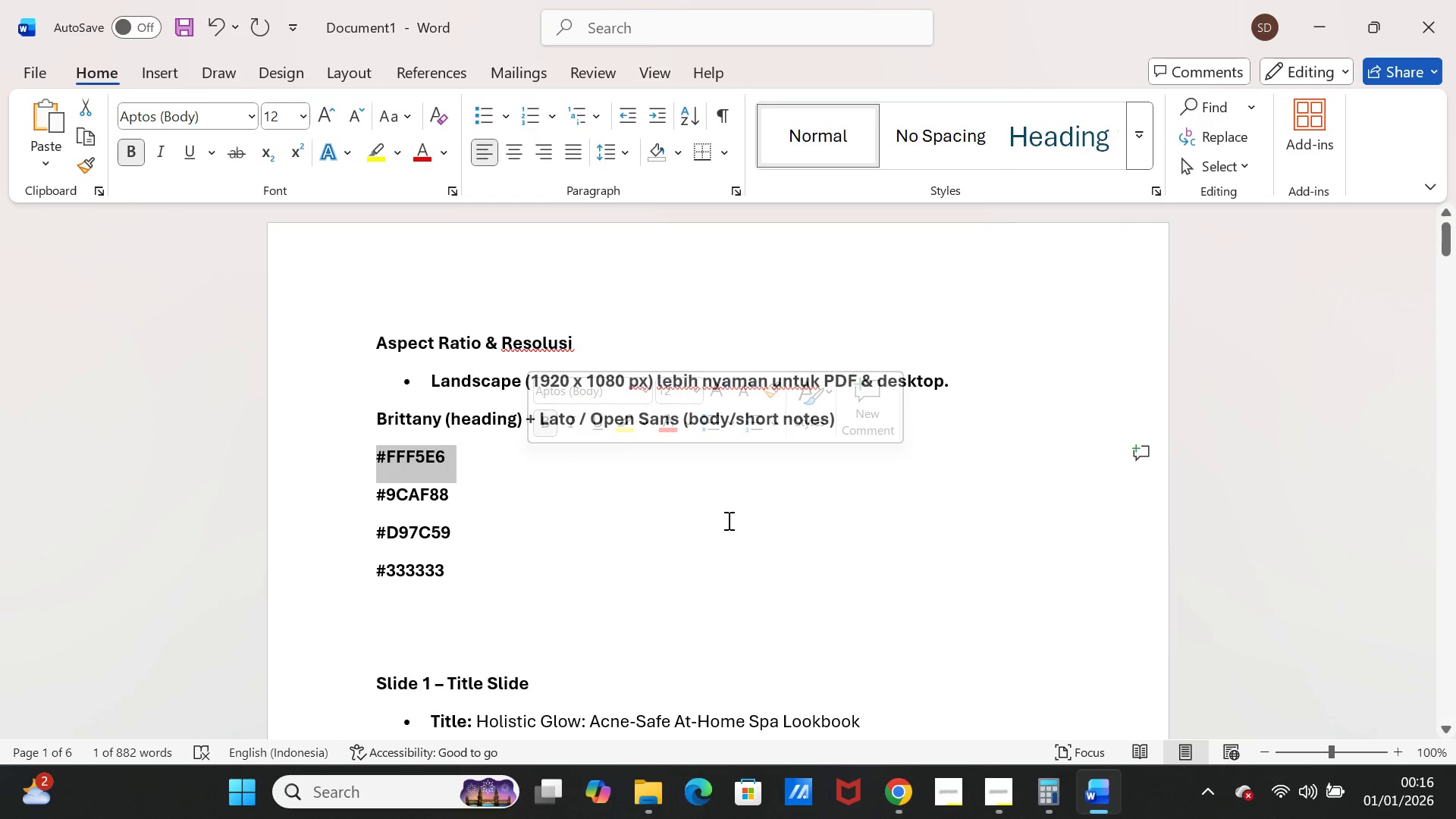 
key(Control+ControlLeft)
 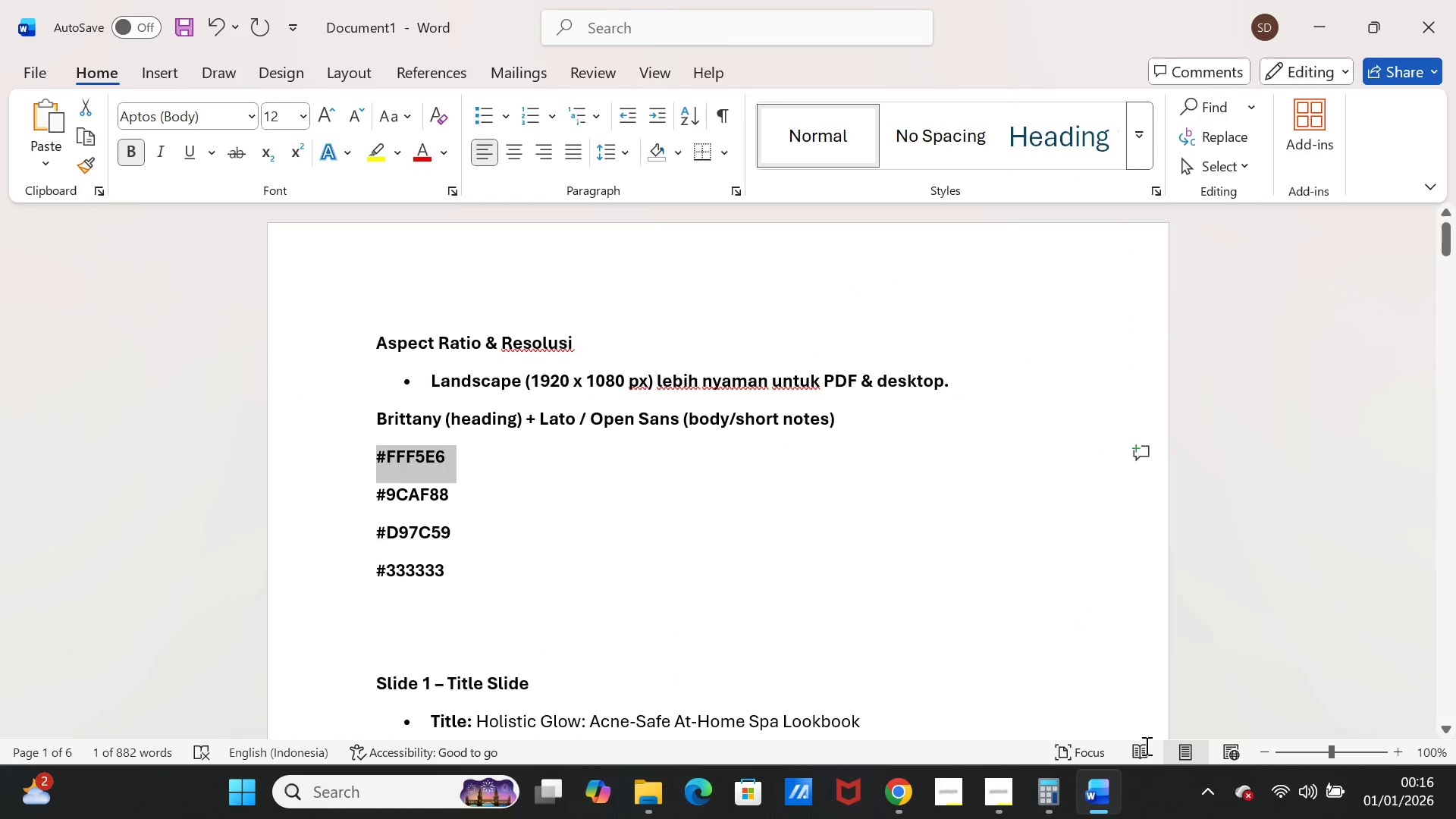 
key(Control+C)
 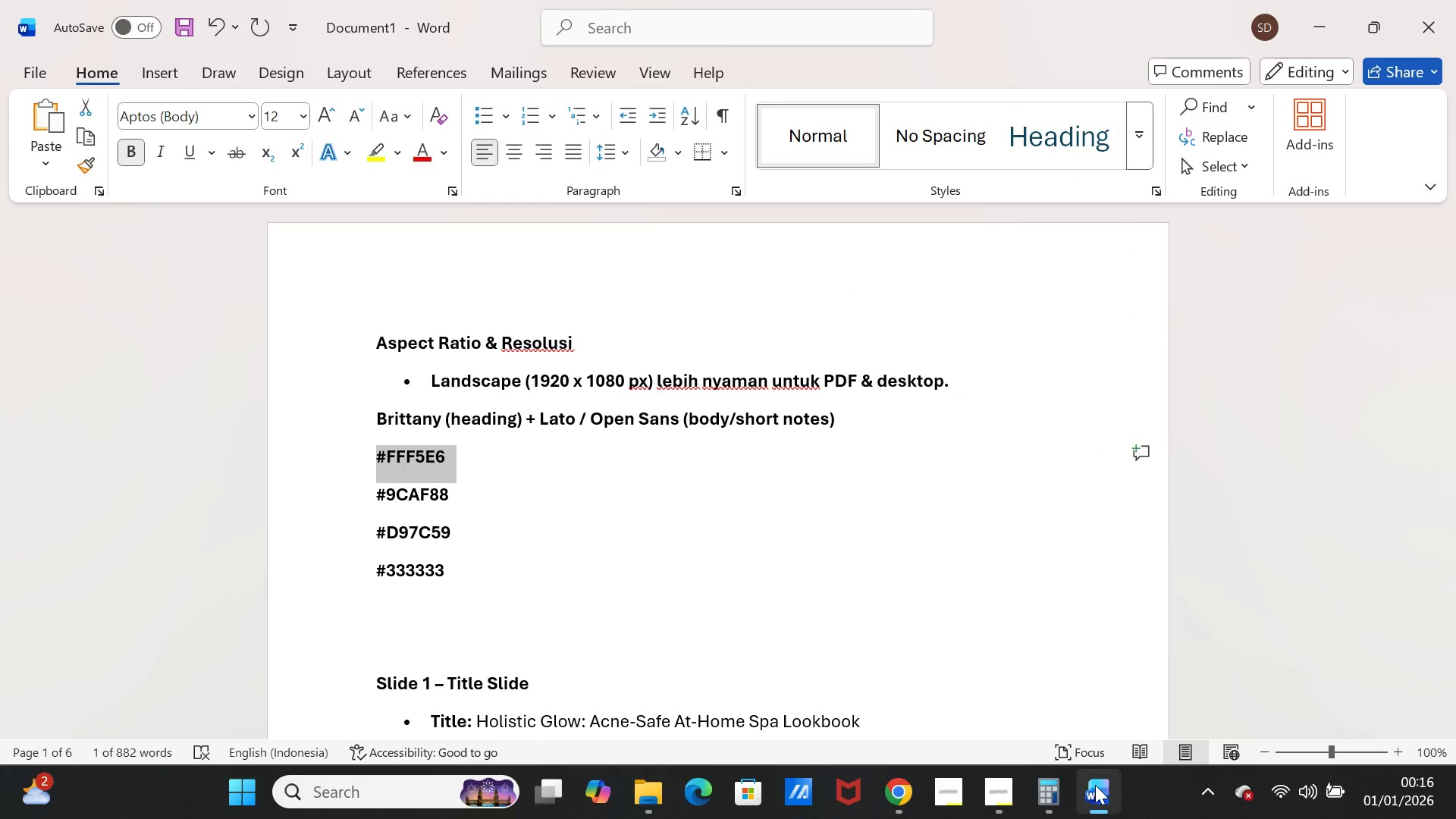 
left_click([1095, 785])
 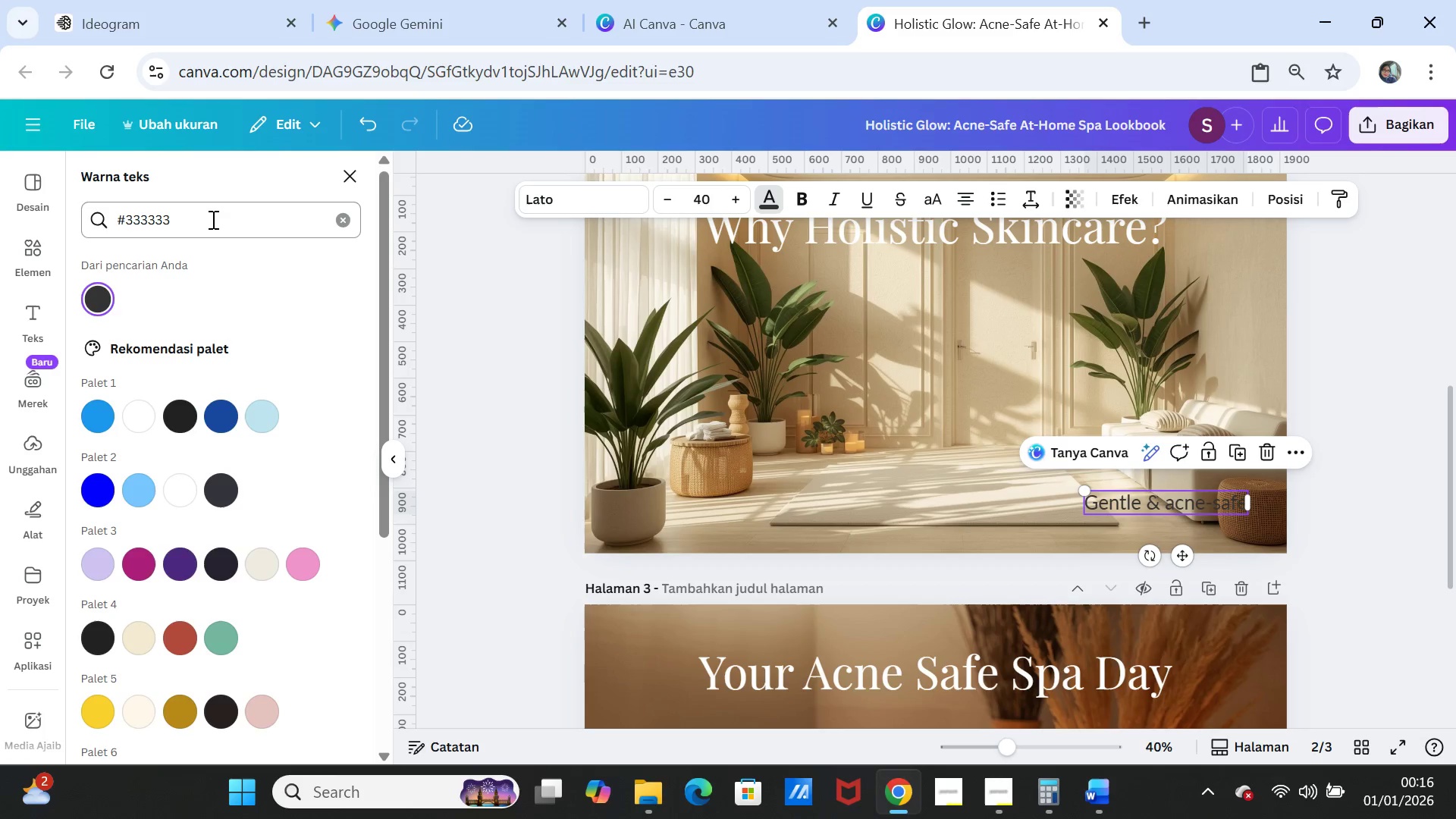 
left_click_drag(start_coordinate=[213, 218], to_coordinate=[77, 228])
 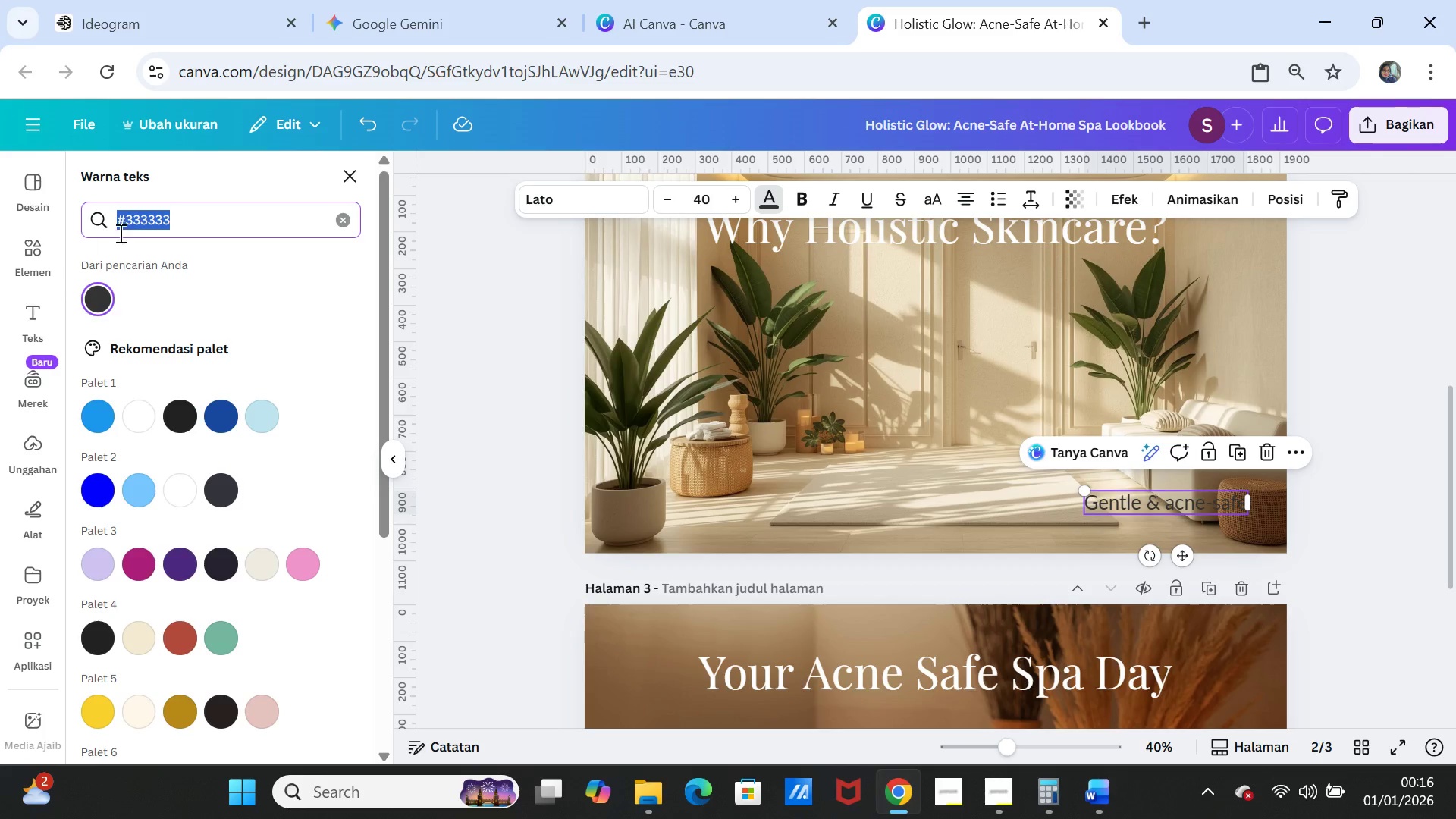 
key(Control+ControlLeft)
 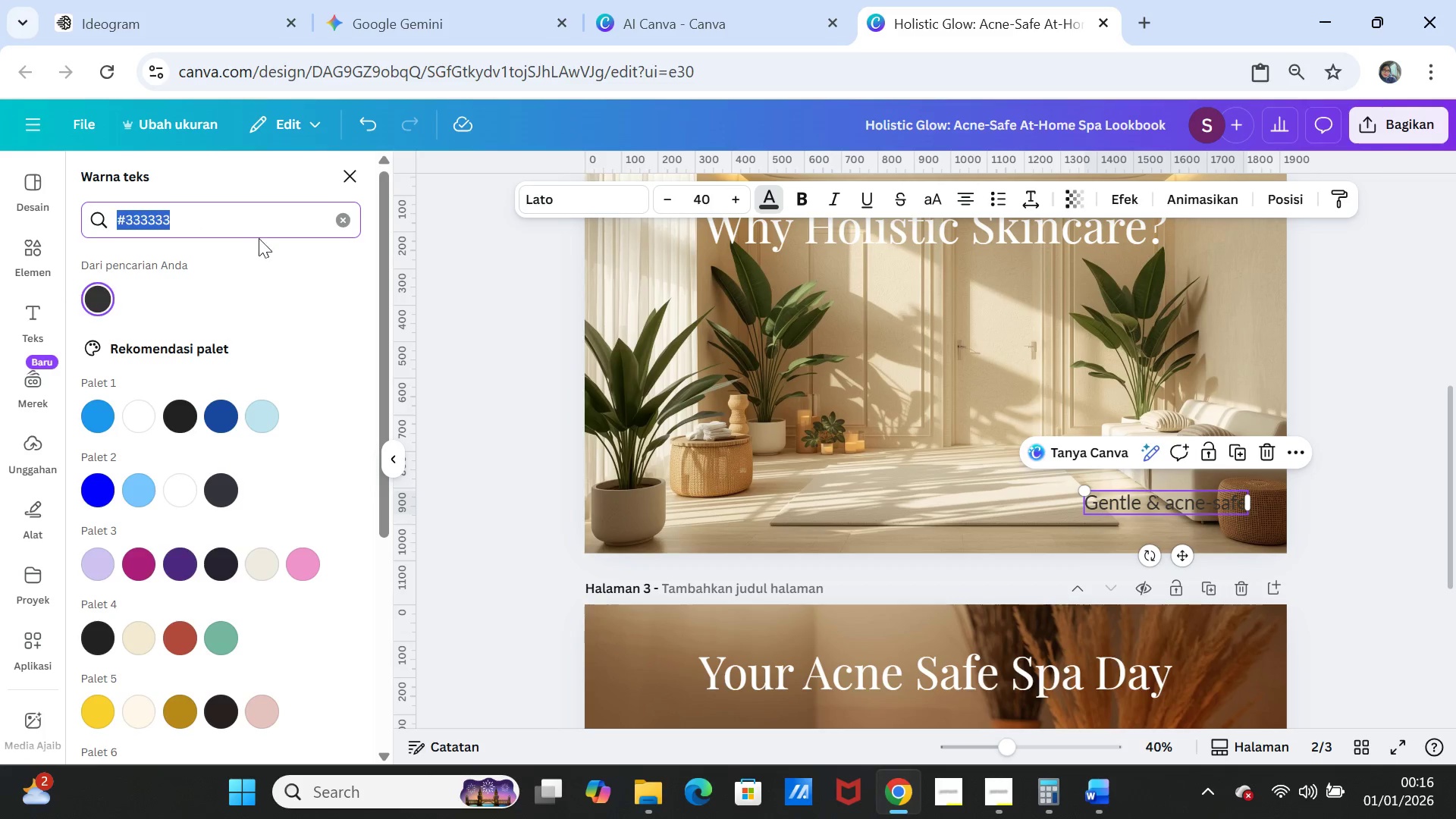 
key(Control+V)
 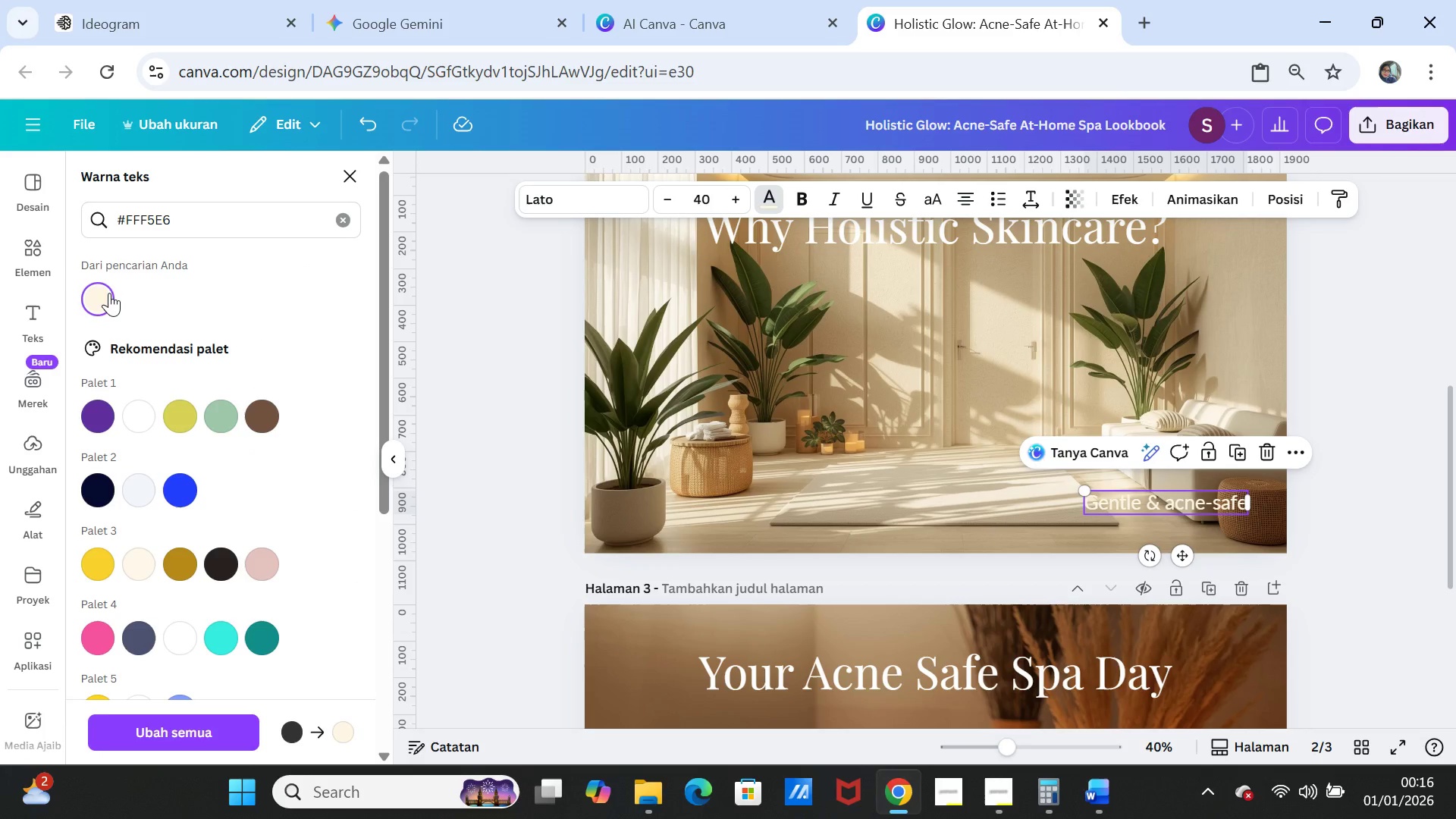 
left_click([1349, 530])
 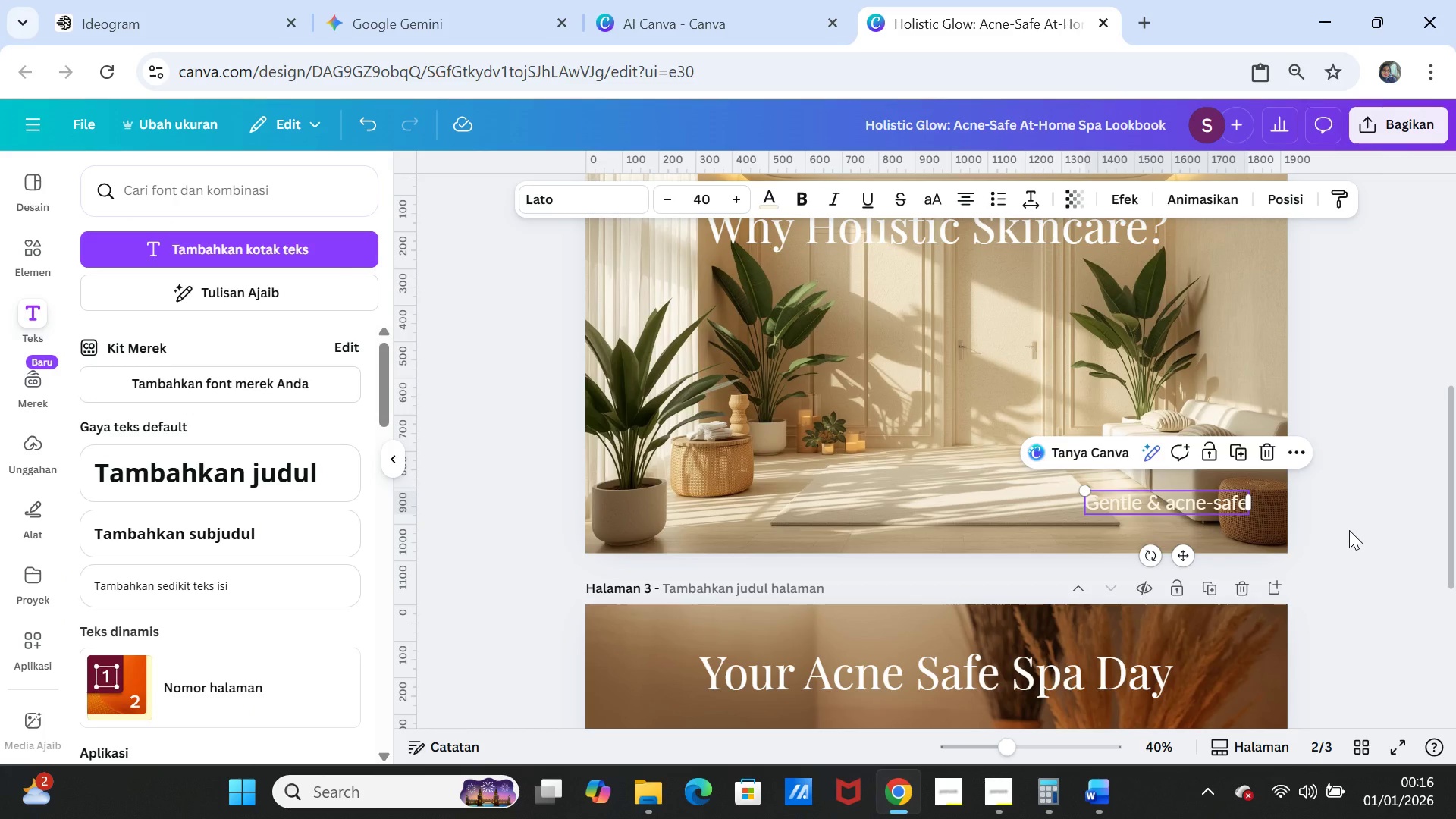 
left_click([1349, 530])
 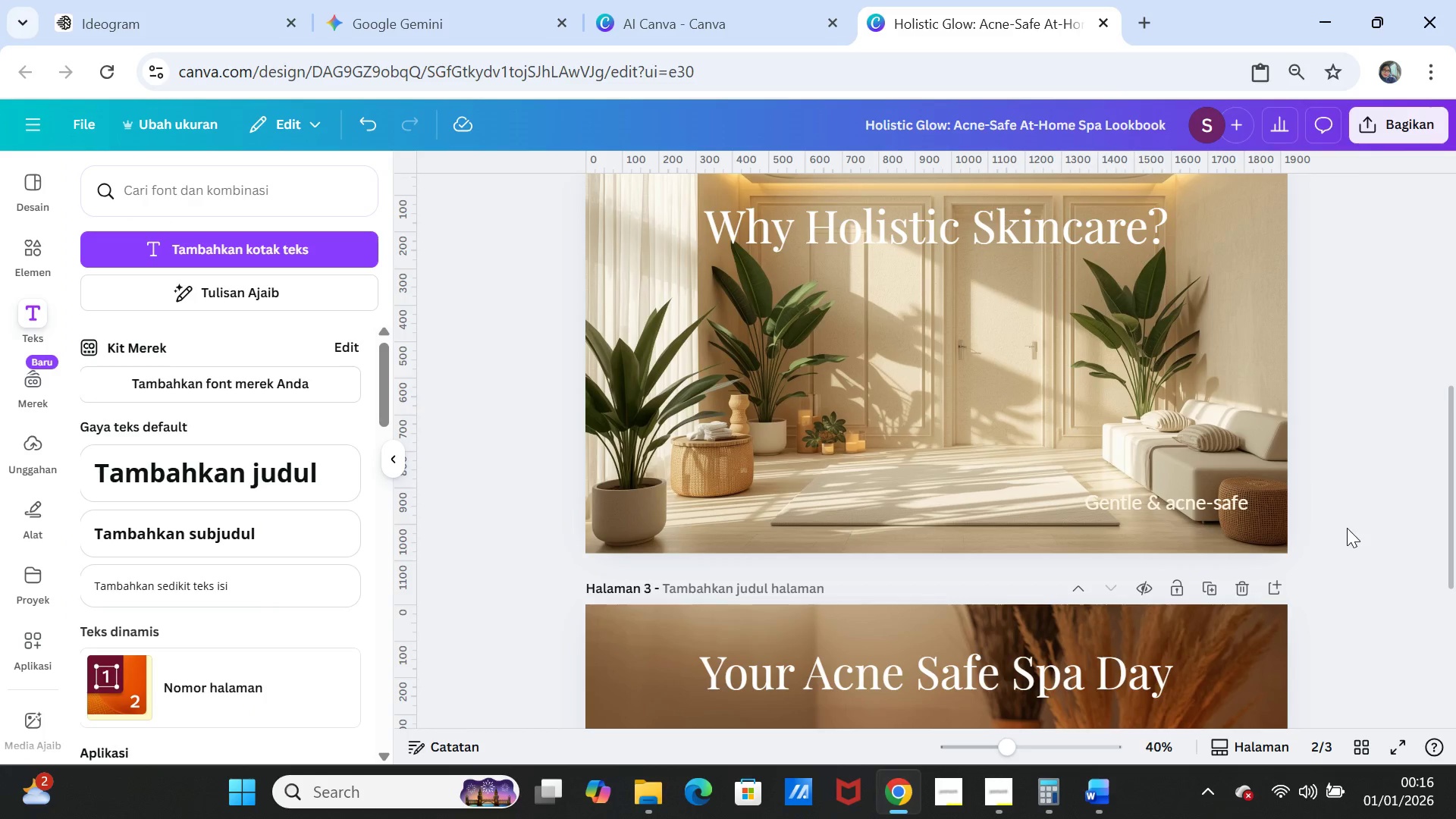 
scroll: coordinate [1346, 527], scroll_direction: down, amount: 3.0
 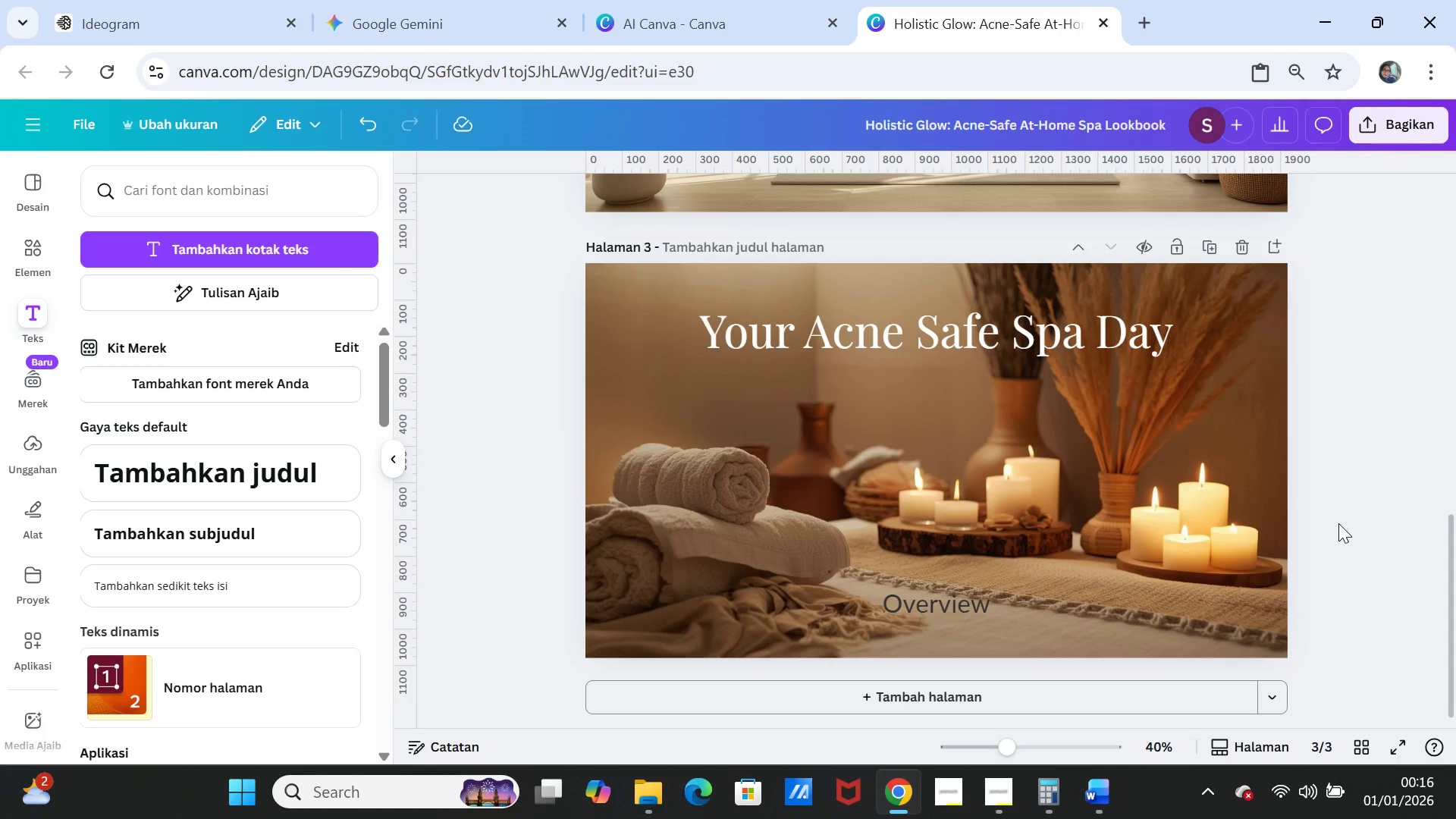 
scroll: coordinate [1338, 523], scroll_direction: up, amount: 1.0
 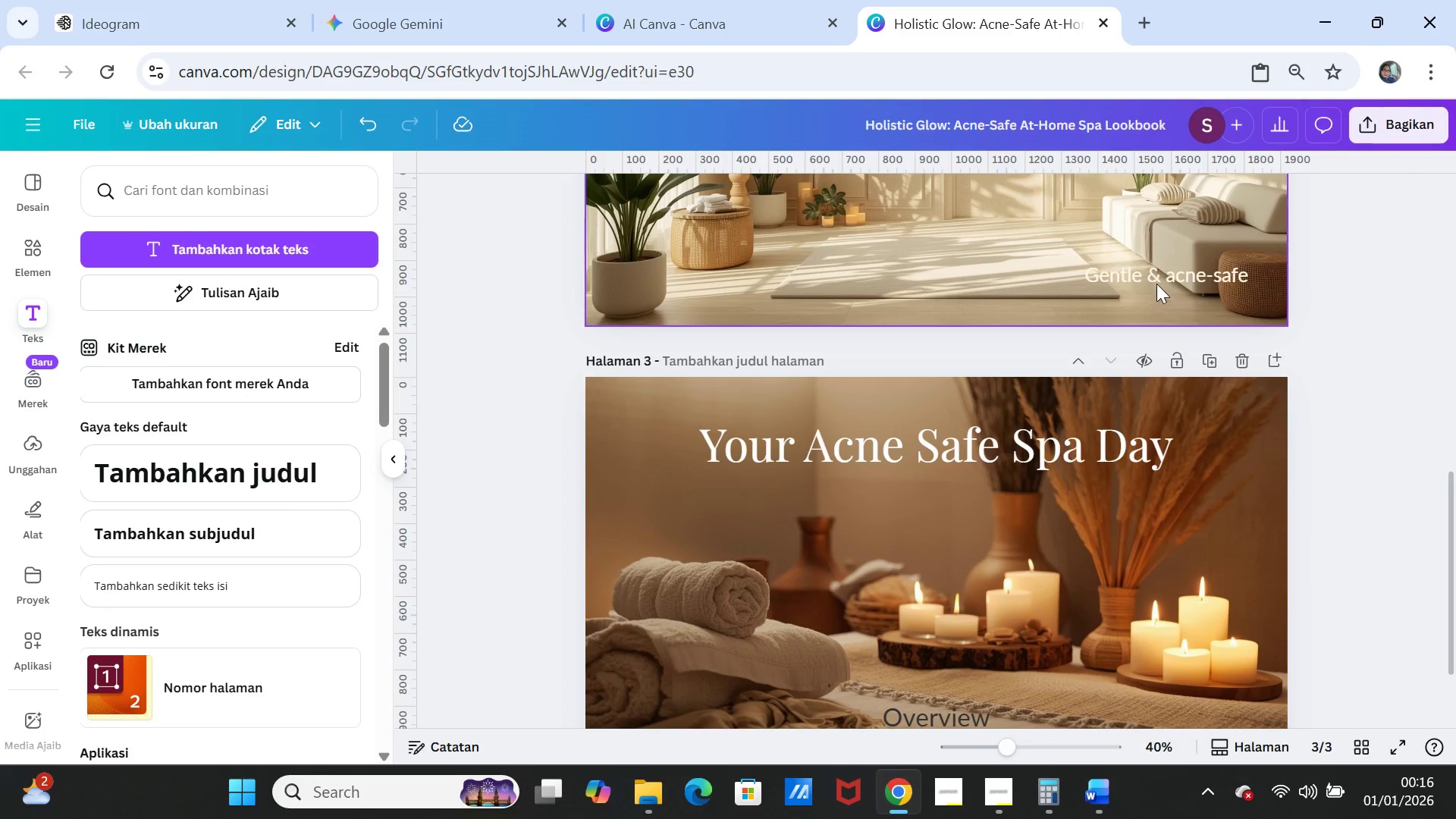 
left_click([1156, 279])
 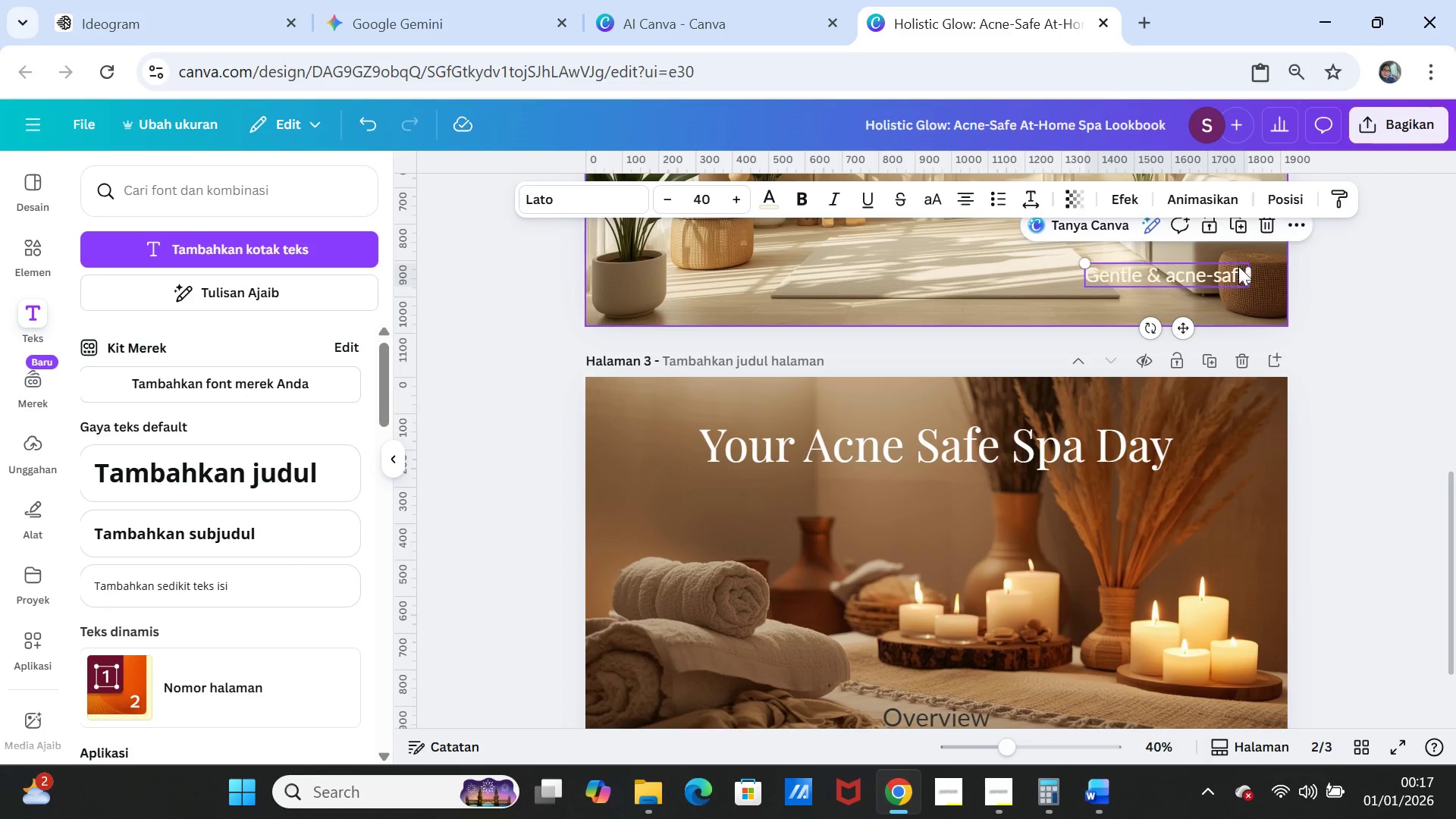 
left_click([1238, 234])
 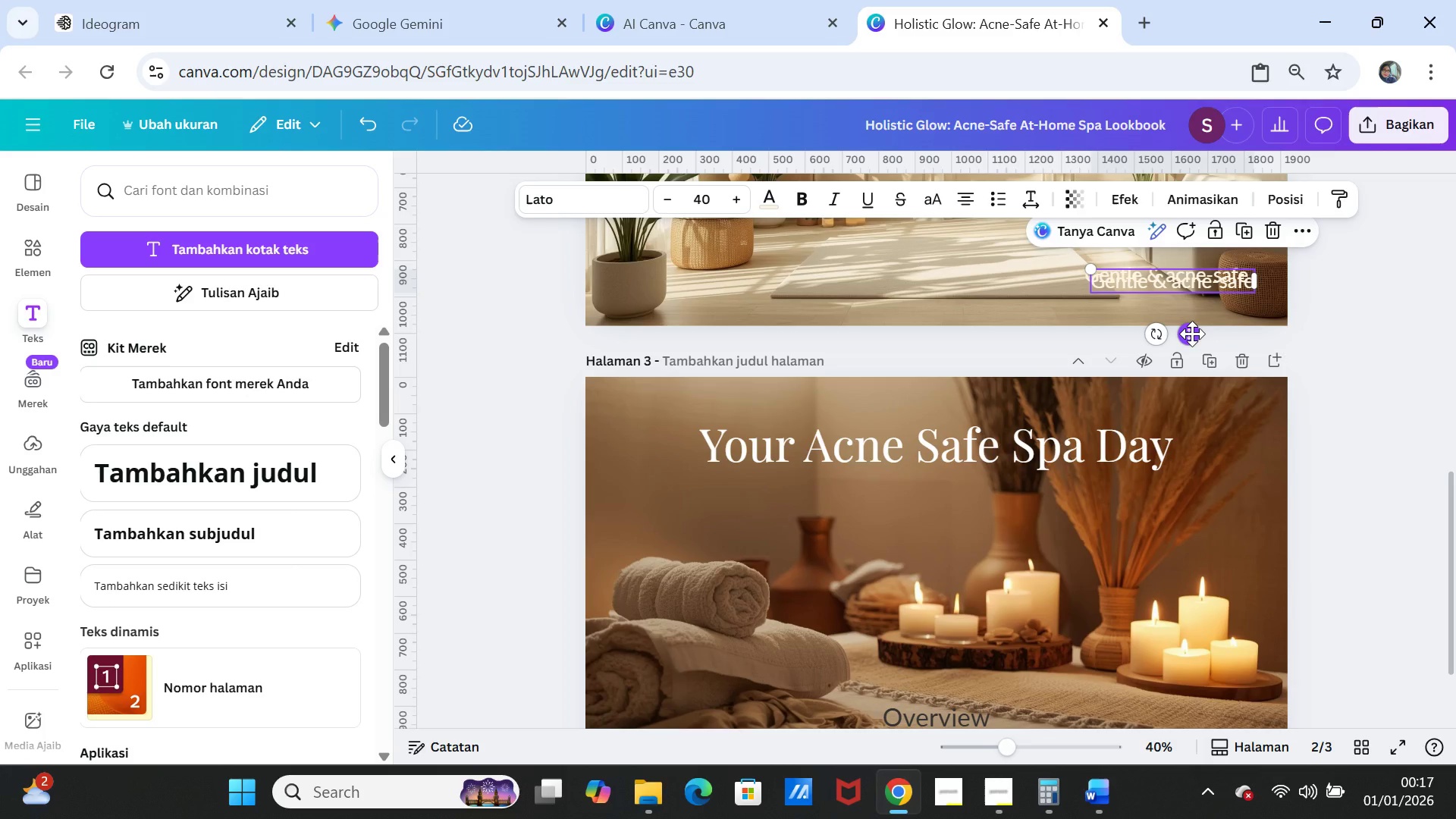 
left_click_drag(start_coordinate=[1192, 334], to_coordinate=[1193, 659])
 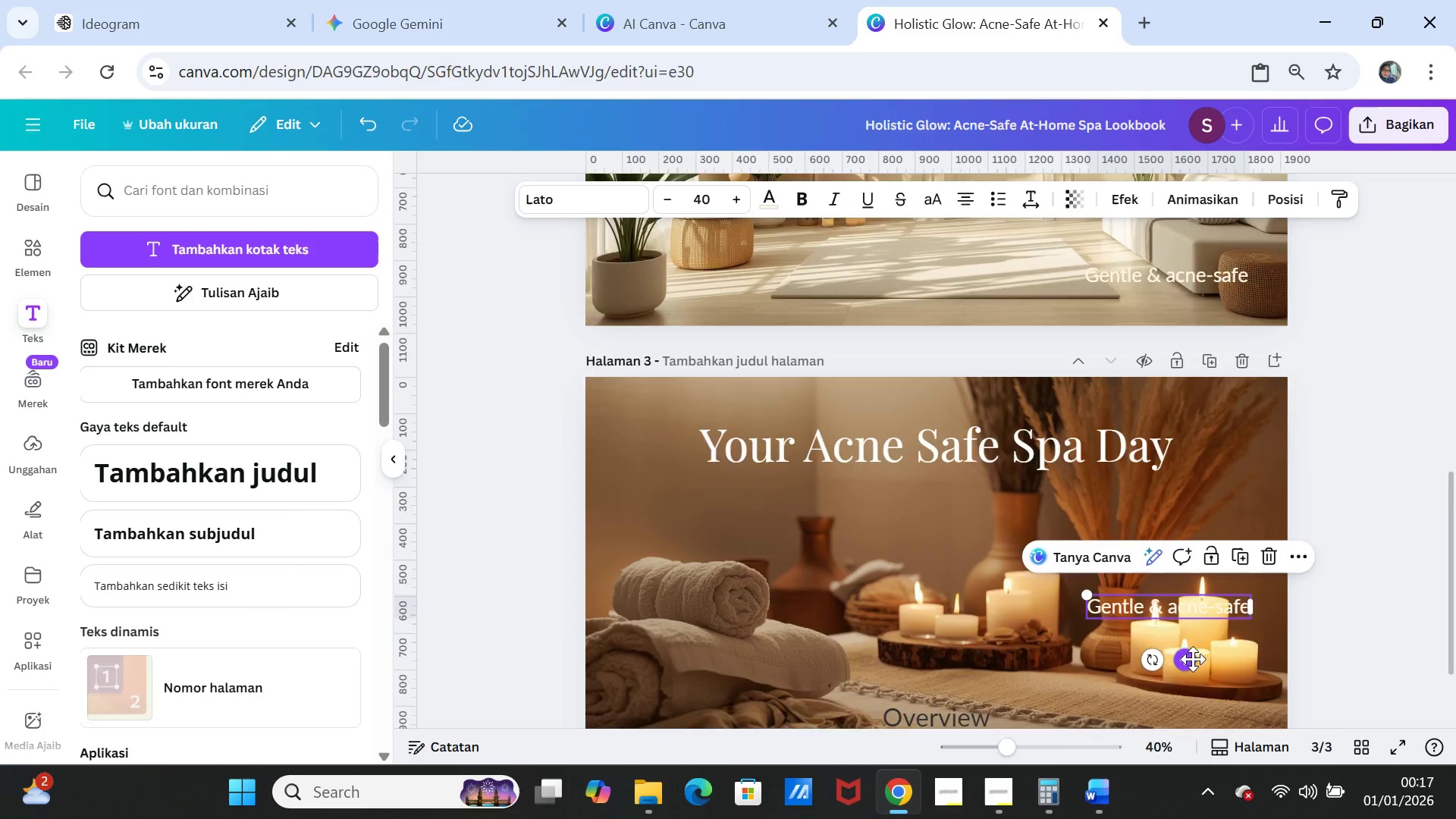 
scroll: coordinate [1193, 659], scroll_direction: down, amount: 2.0
 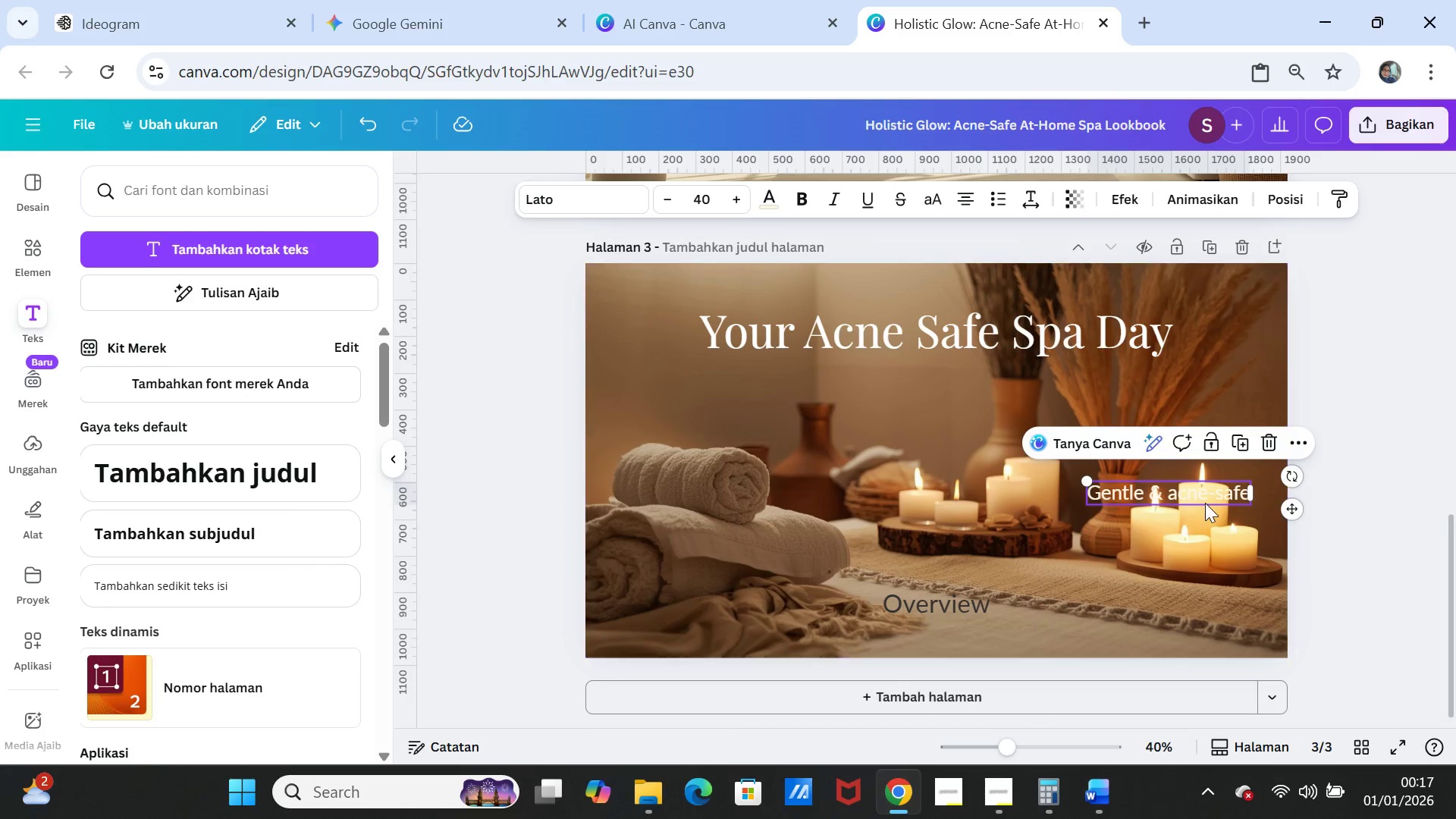 
left_click_drag(start_coordinate=[1207, 494], to_coordinate=[1203, 604])
 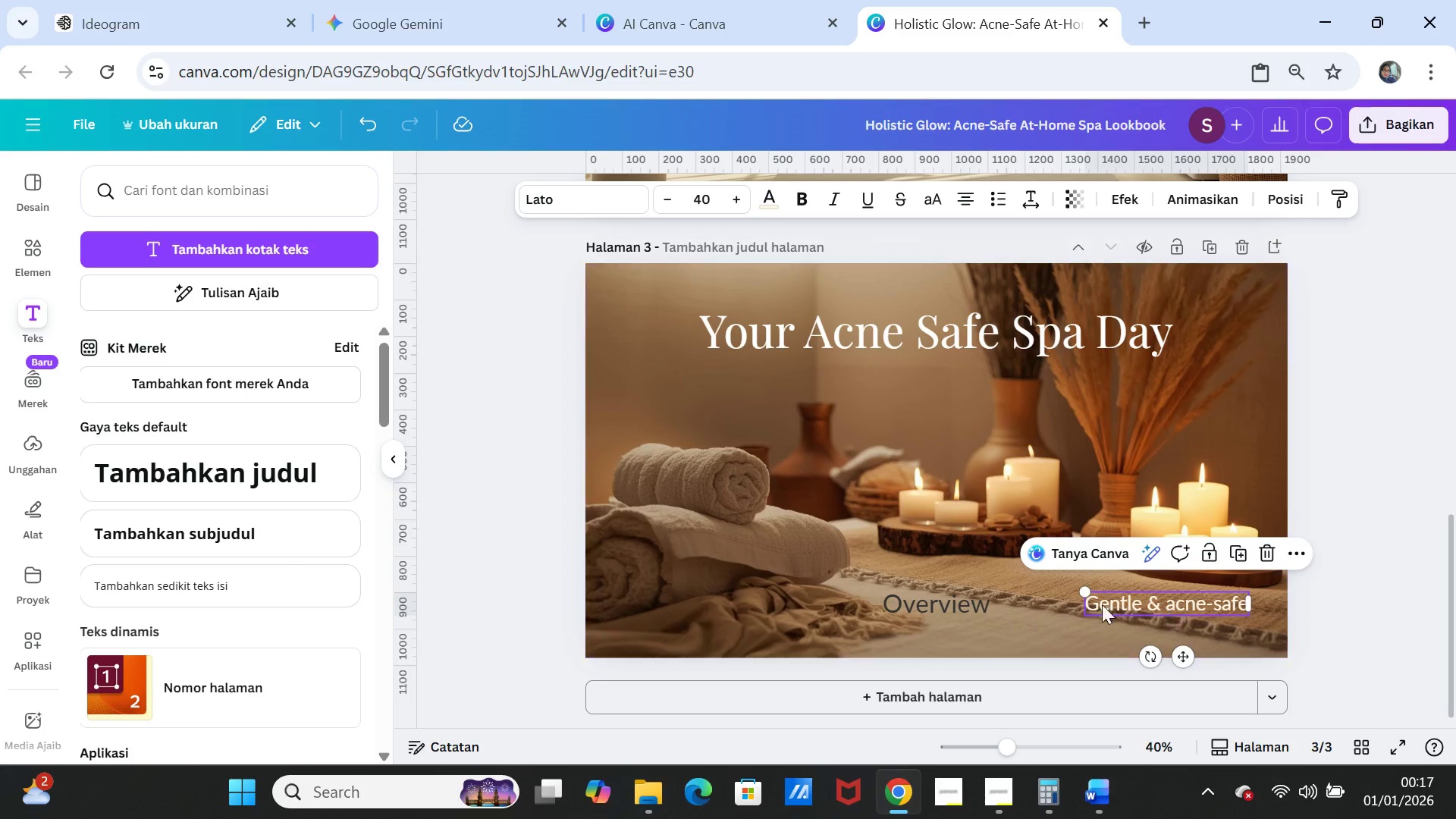 
left_click([953, 601])
 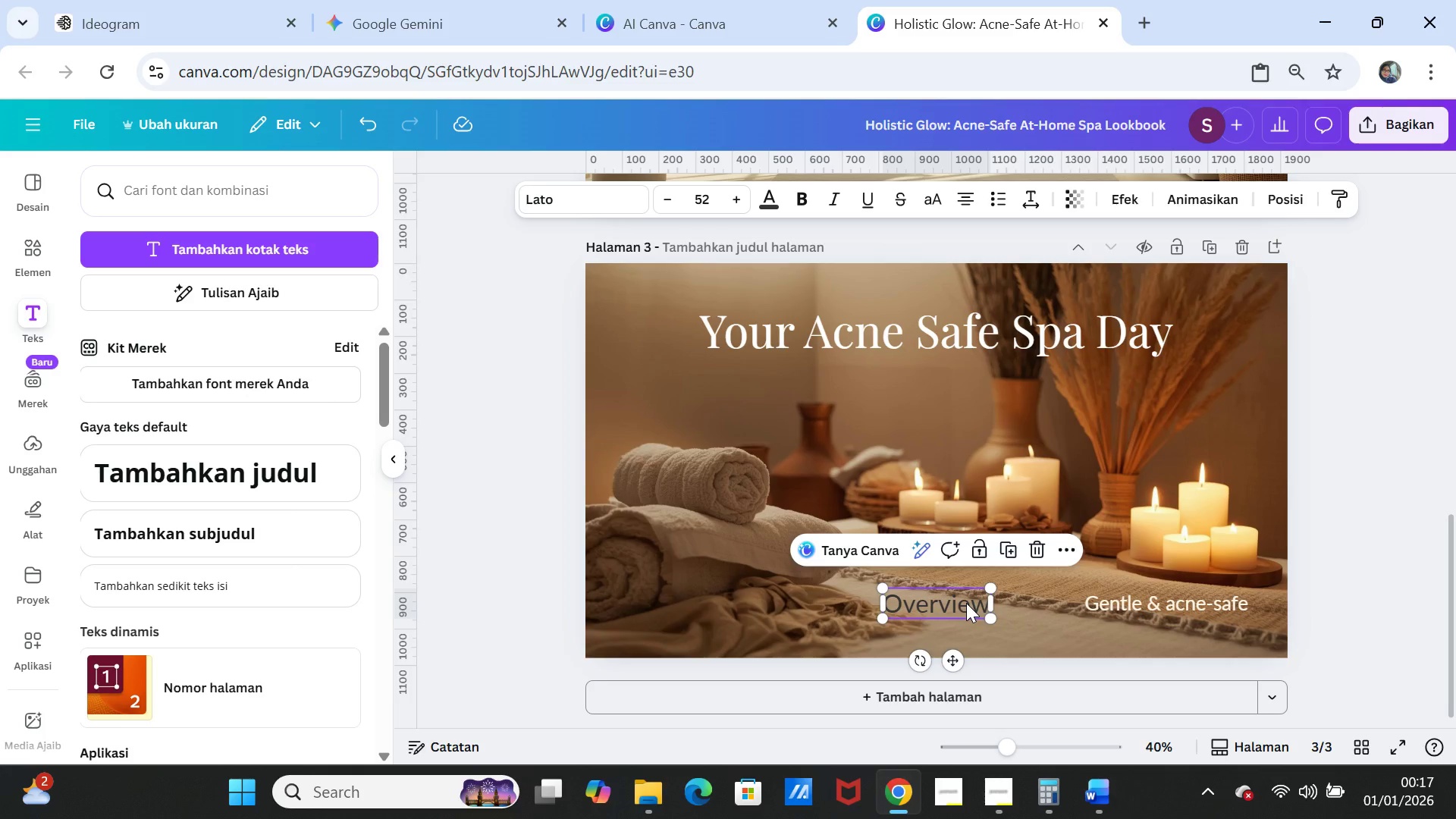 
double_click([966, 603])
 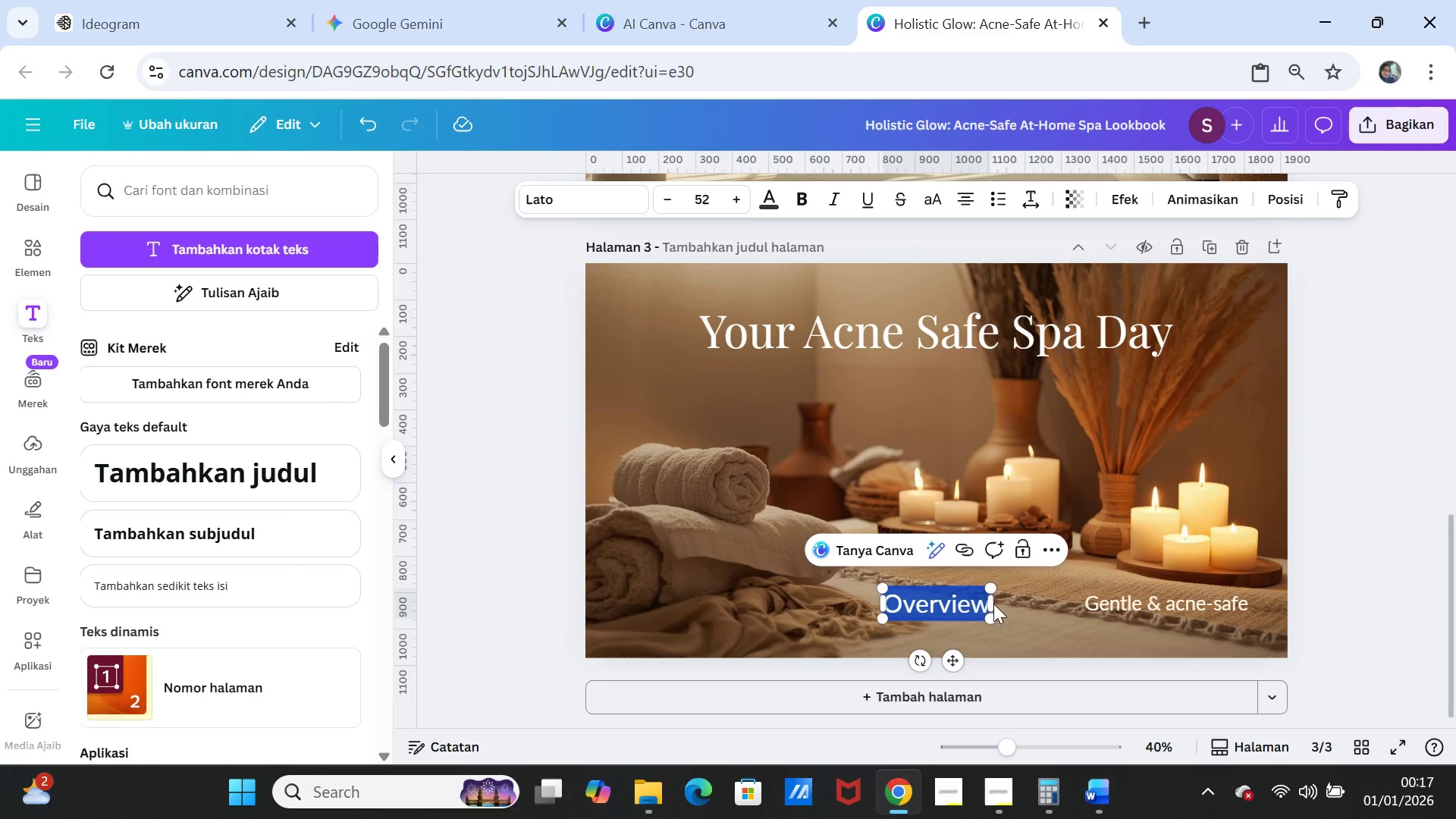 
key(Control+C)
 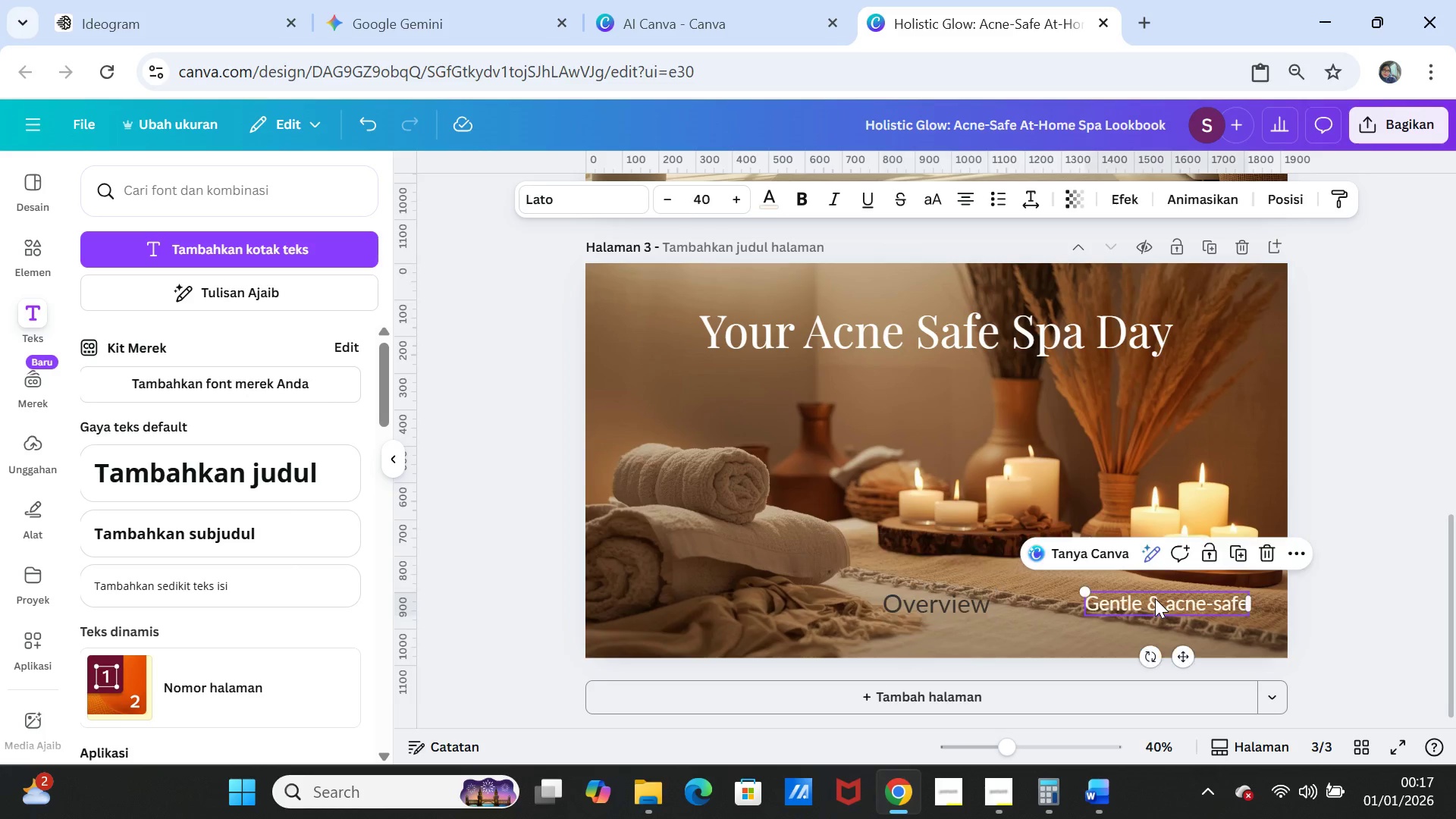 
double_click([1155, 598])
 